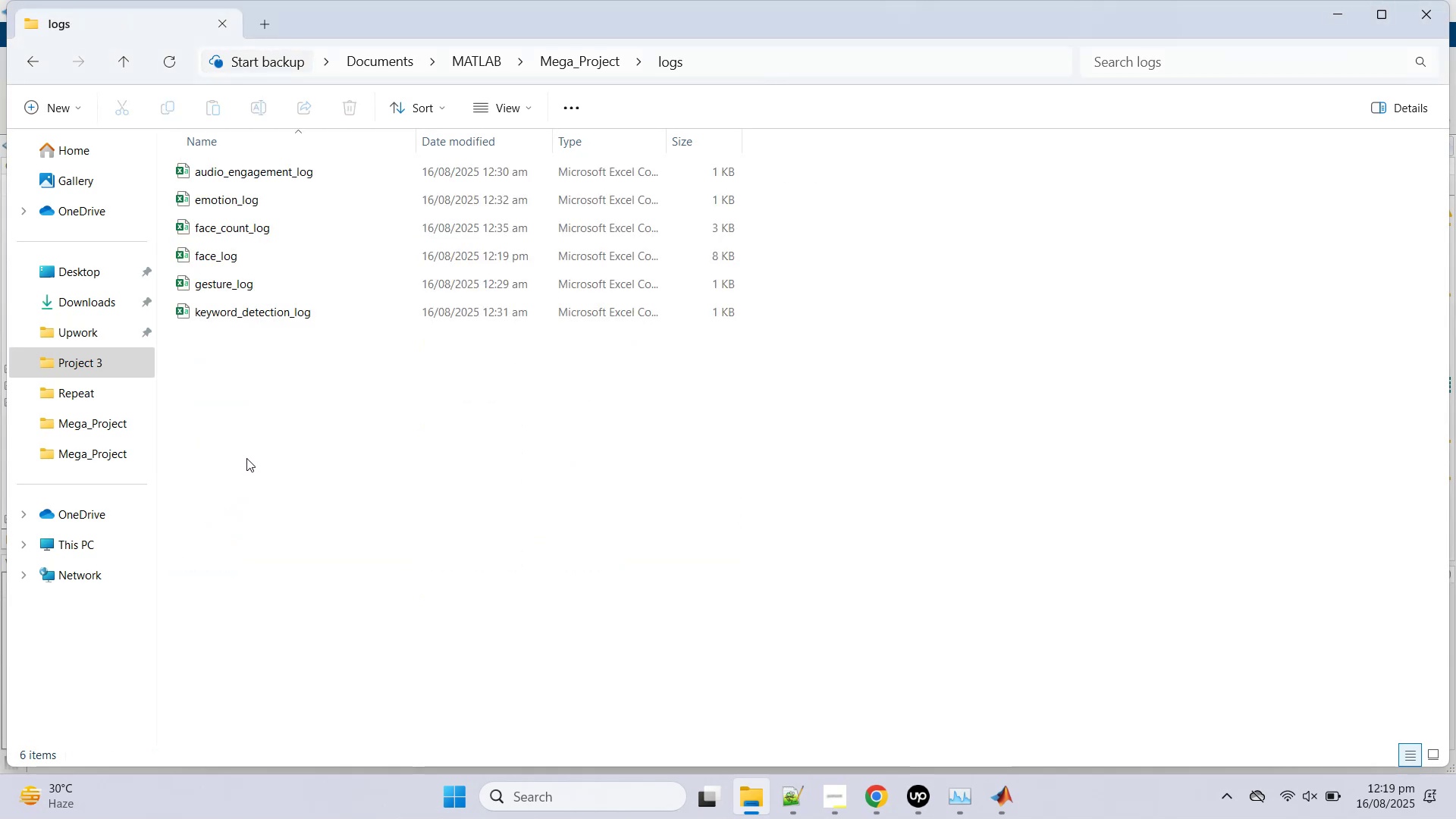 
double_click([330, 13])
 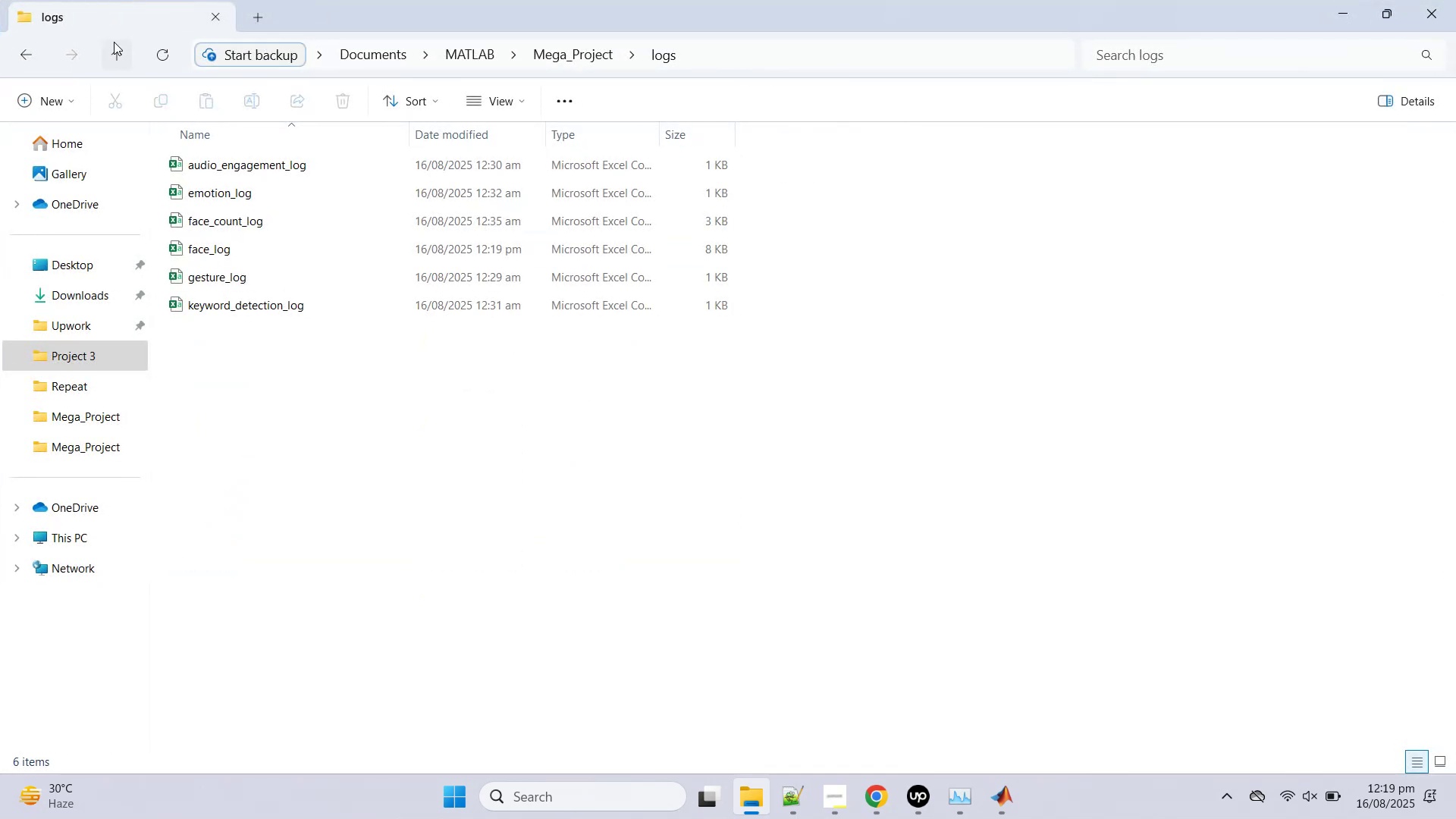 
left_click([111, 53])
 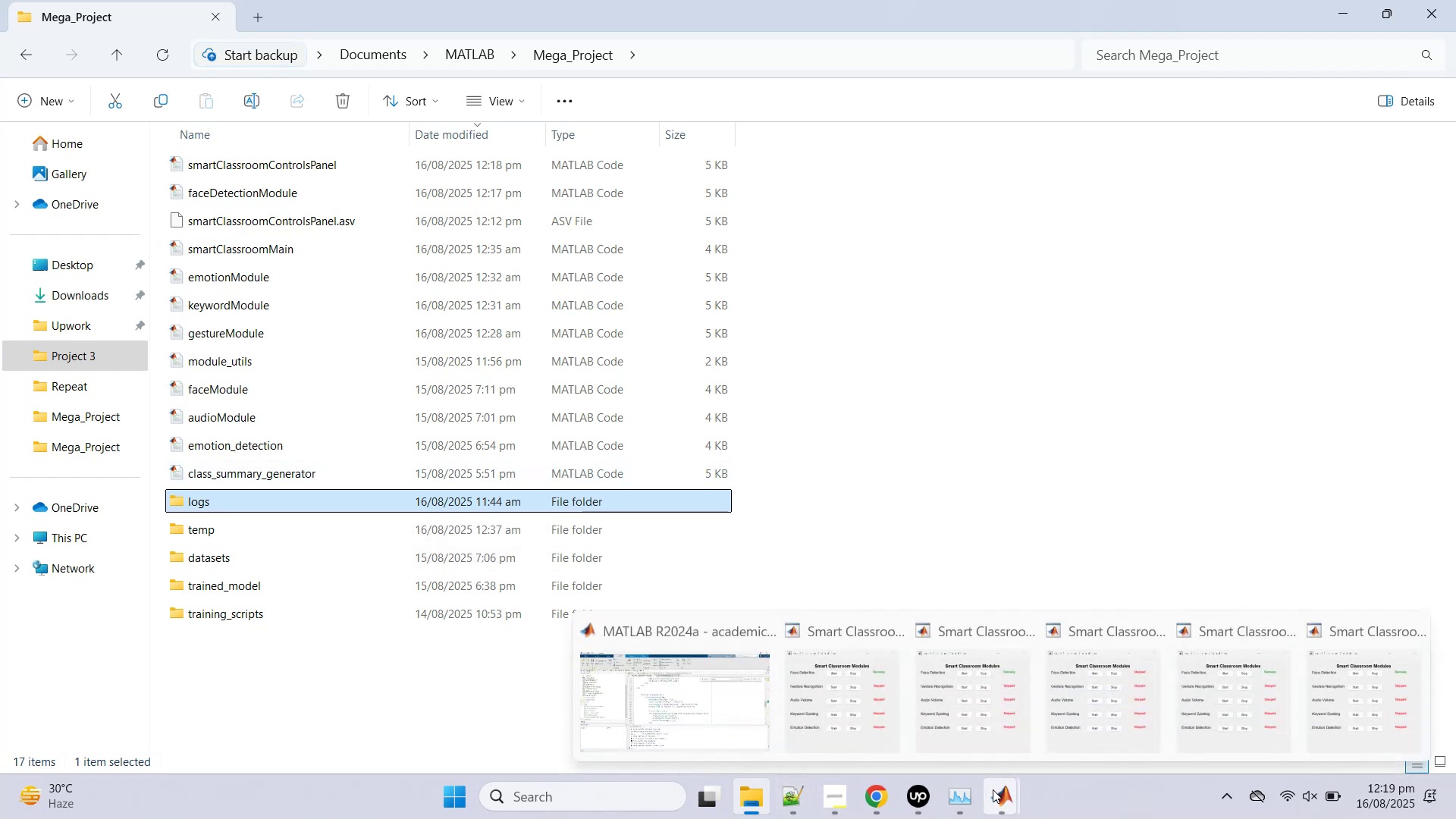 
wait(6.66)
 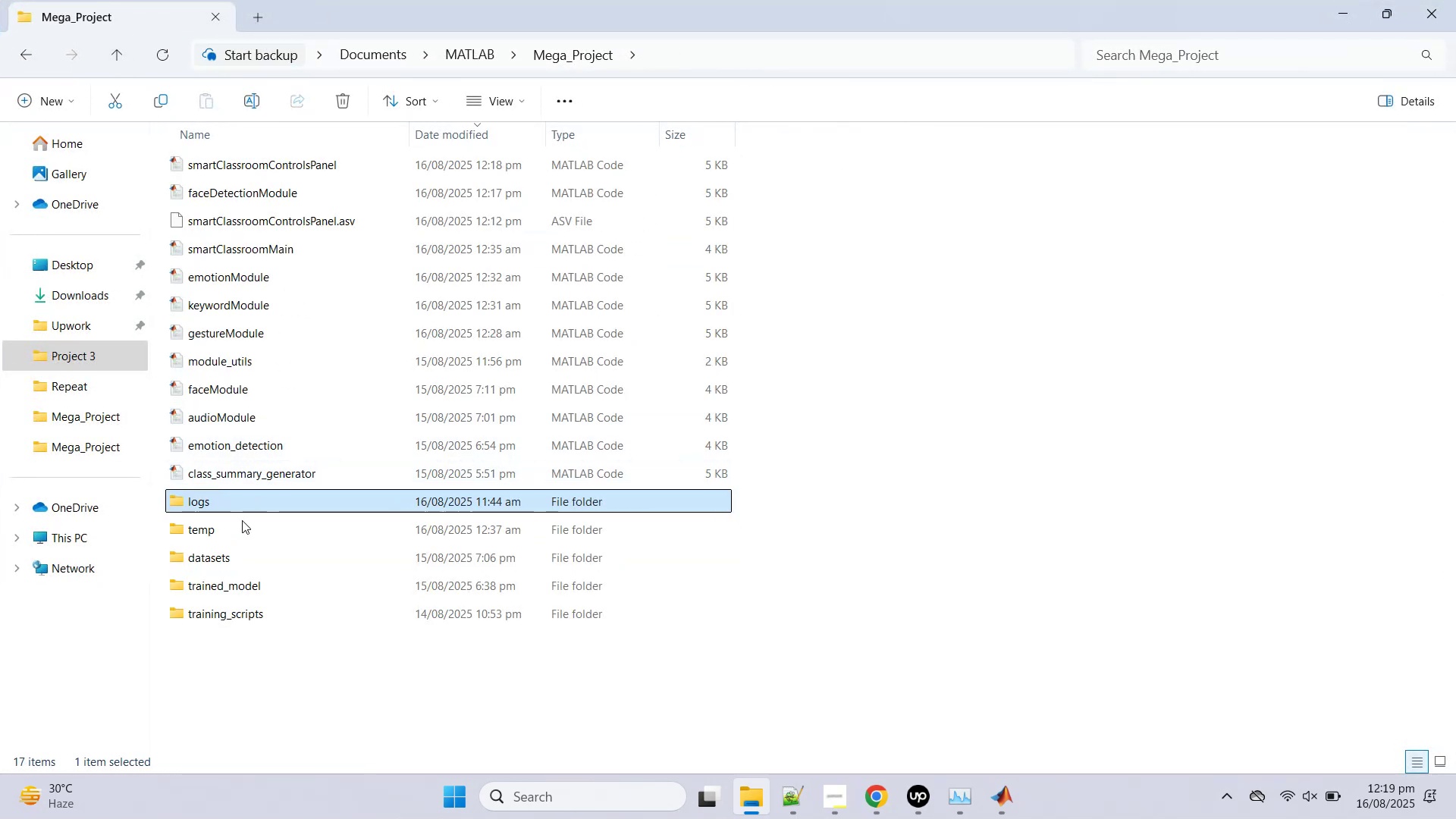 
left_click([1379, 689])
 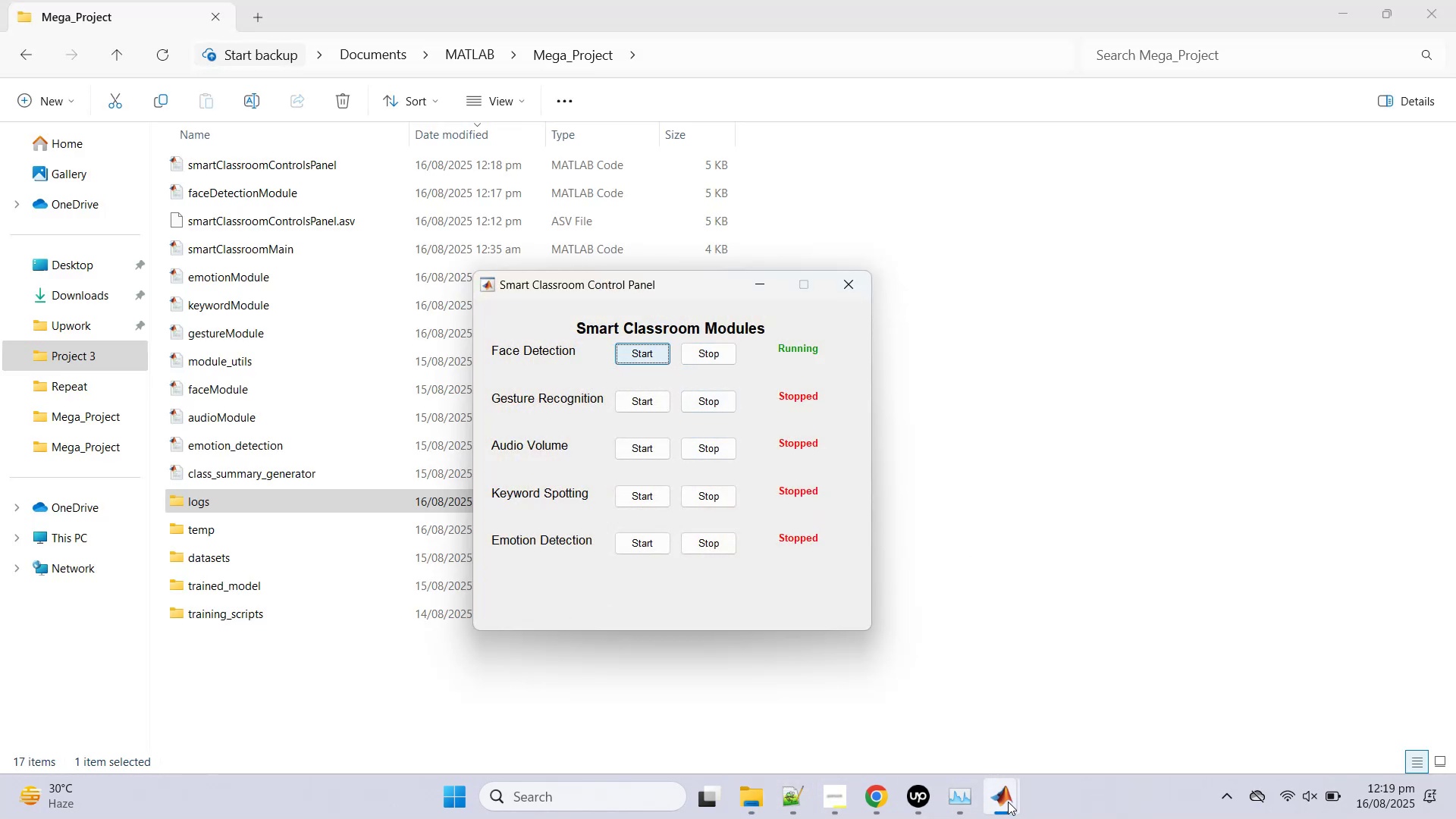 
wait(5.64)
 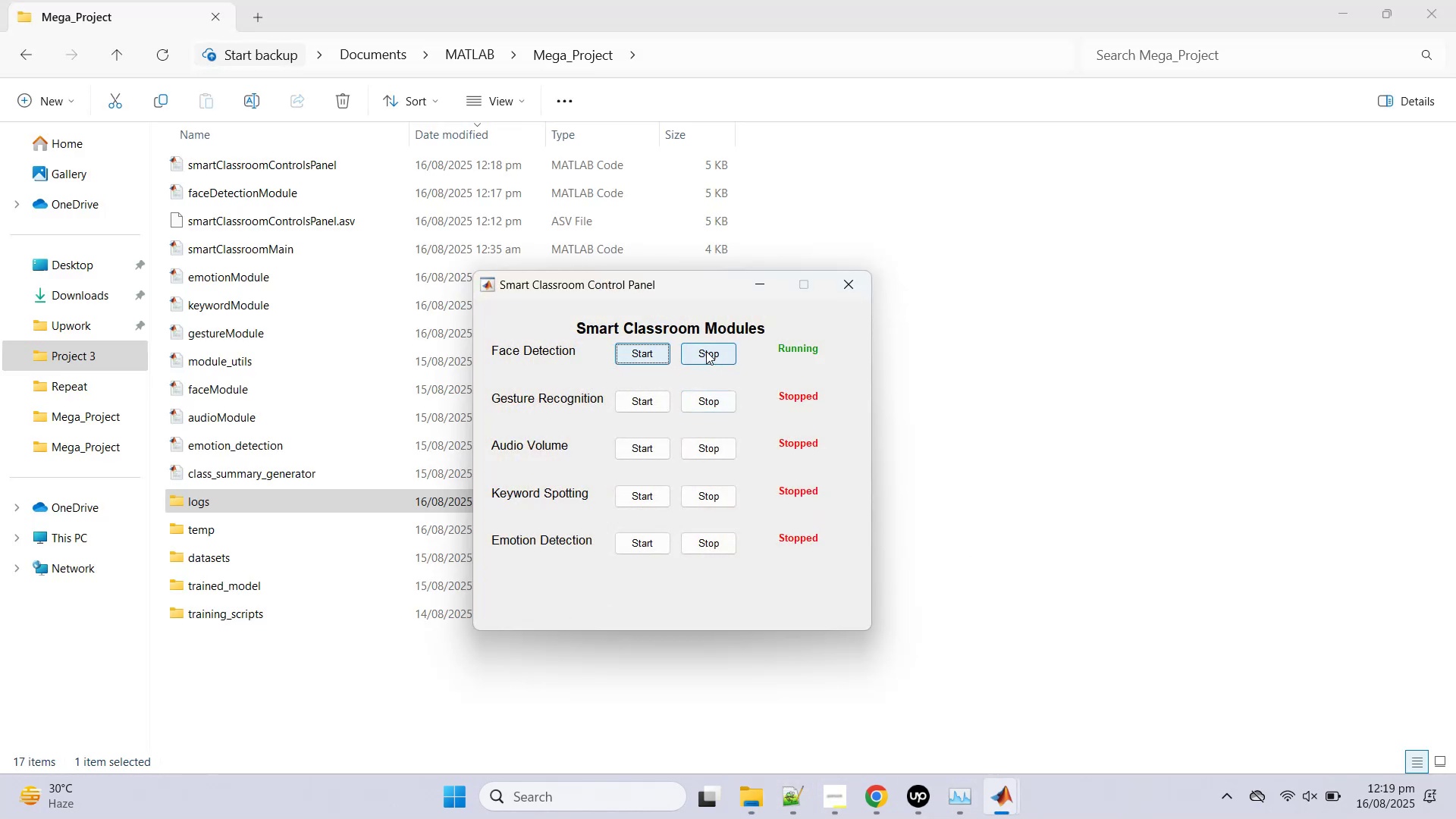 
left_click([730, 708])
 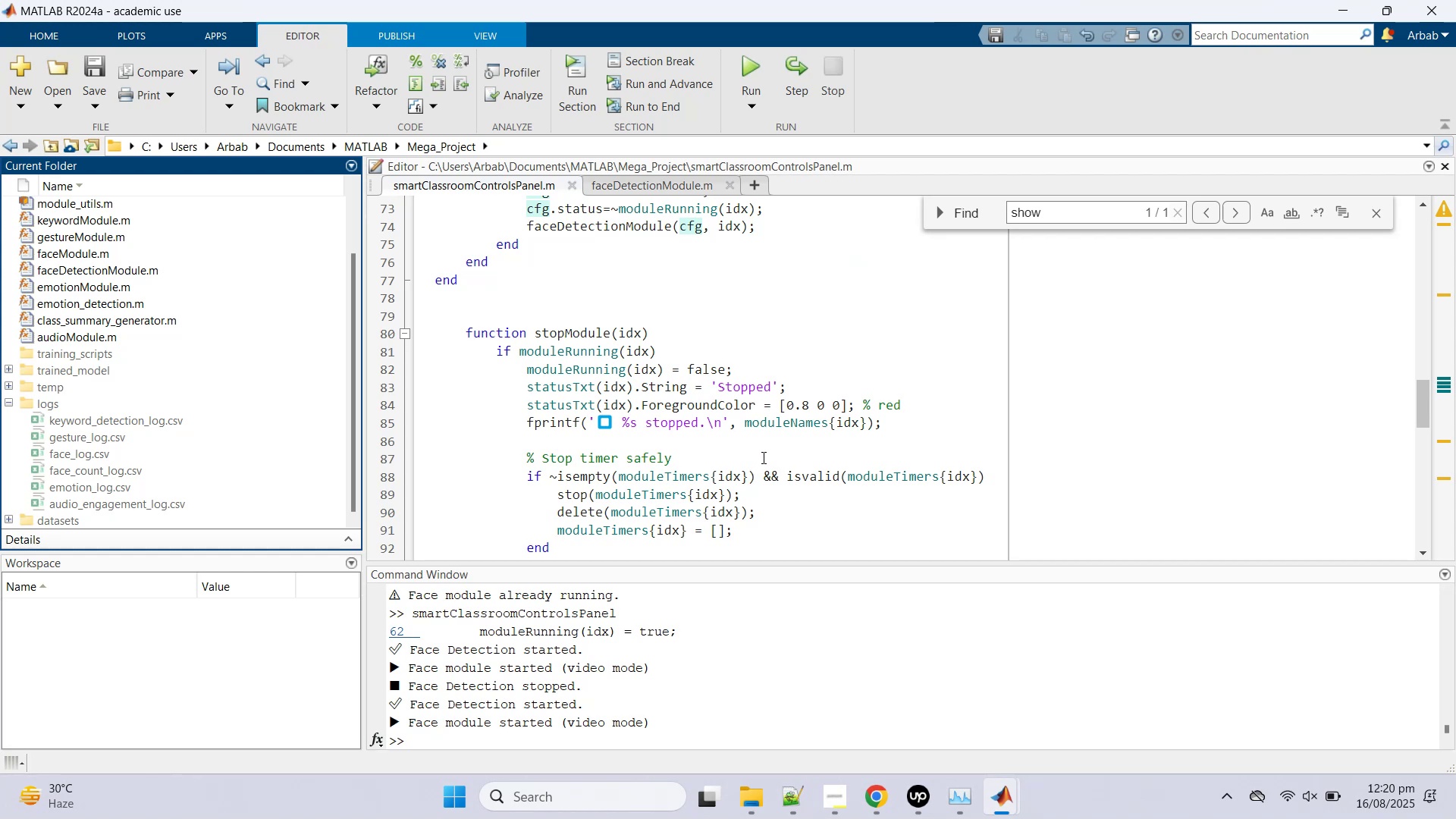 
scroll: coordinate [762, 457], scroll_direction: up, amount: 1.0
 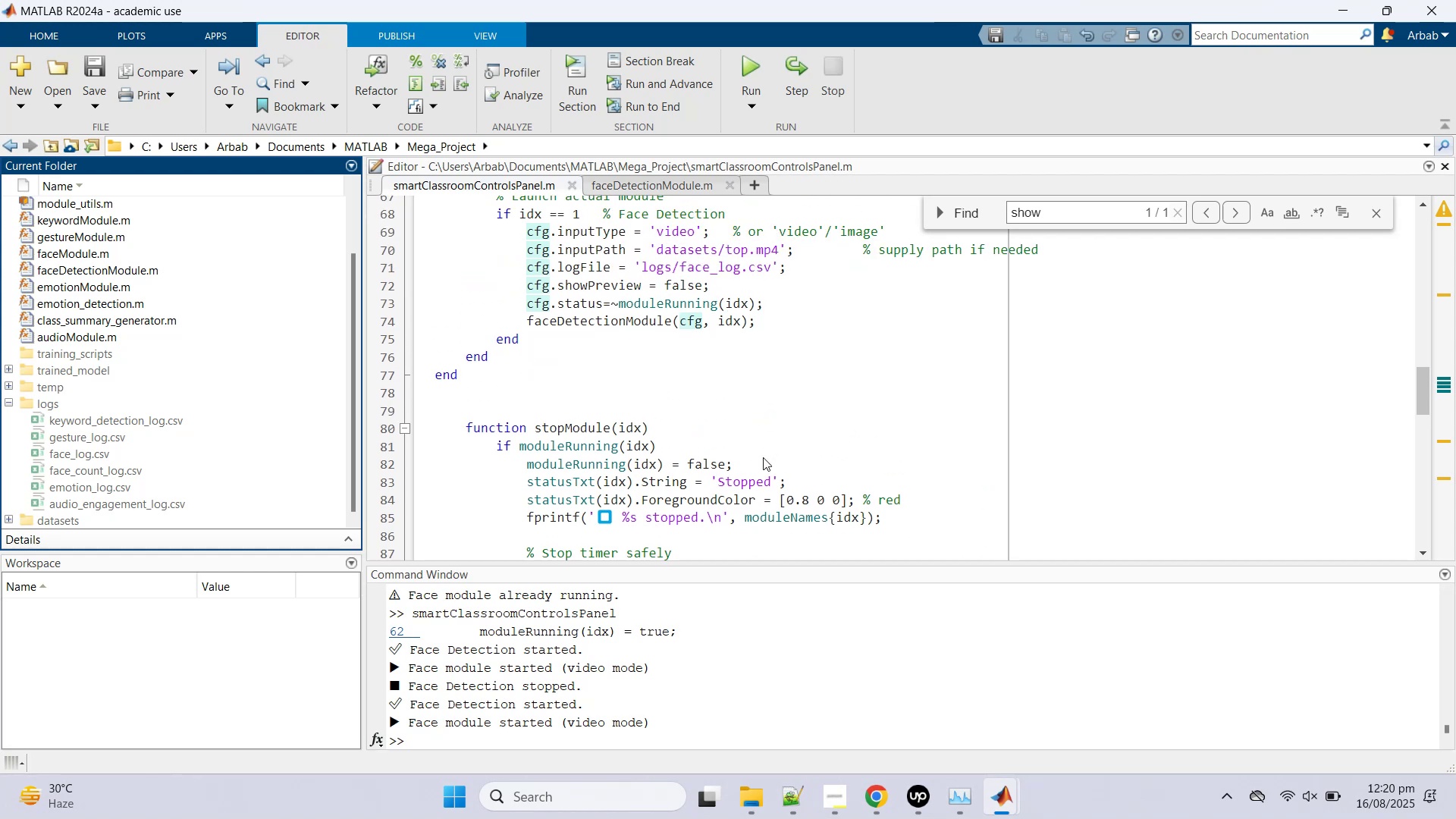 
wait(5.39)
 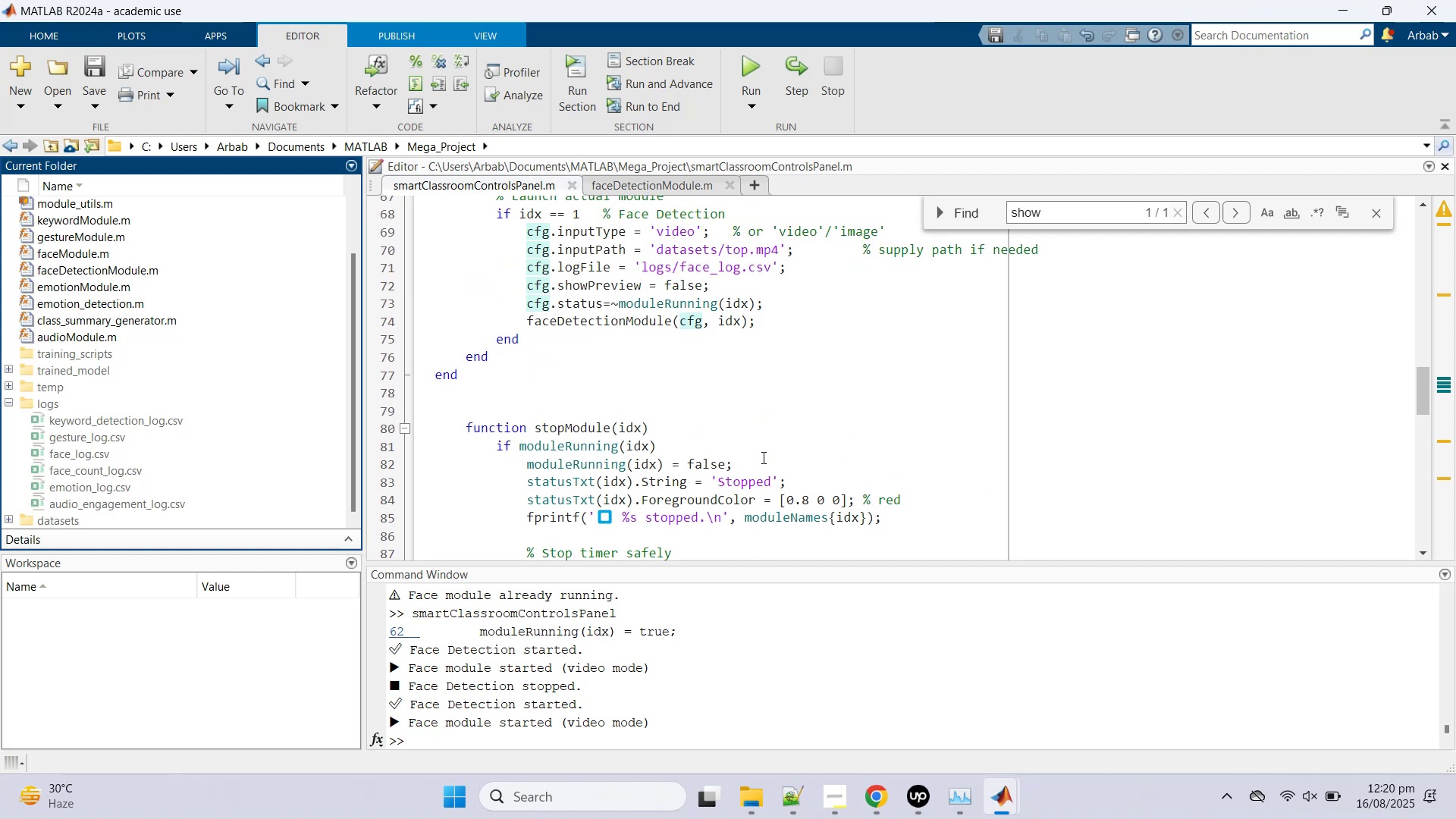 
left_click([1339, 3])
 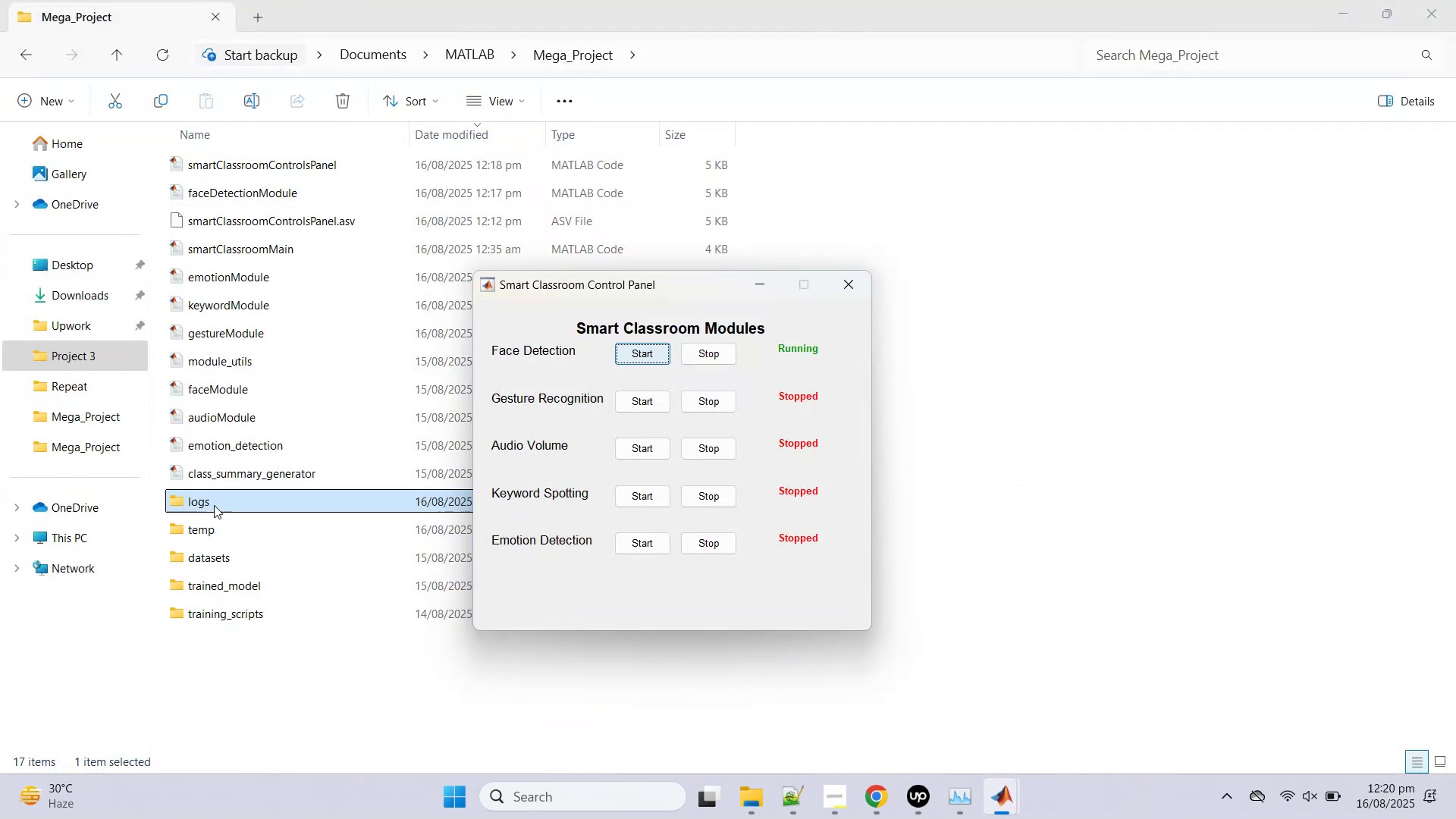 
double_click([214, 503])
 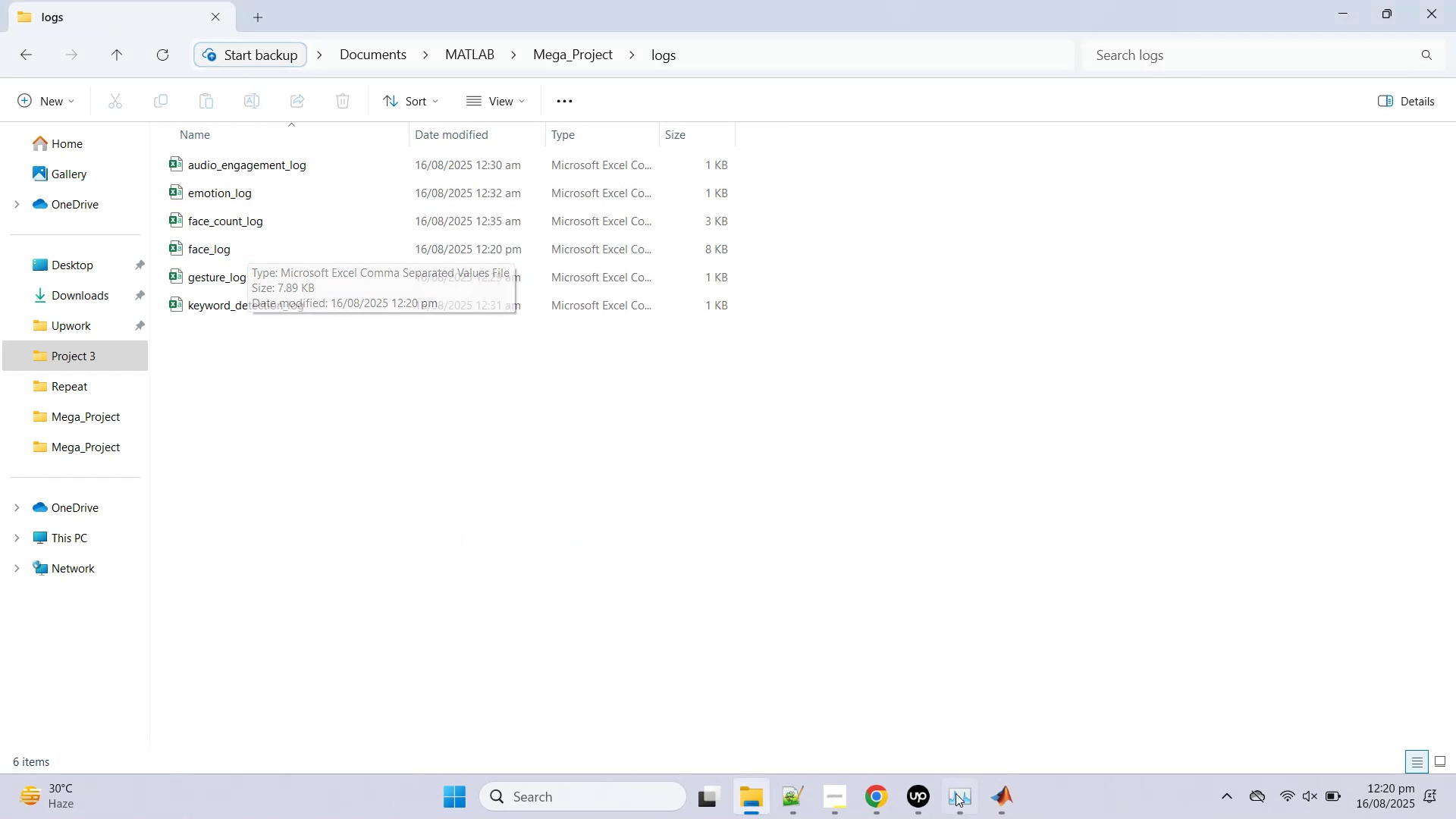 
wait(9.48)
 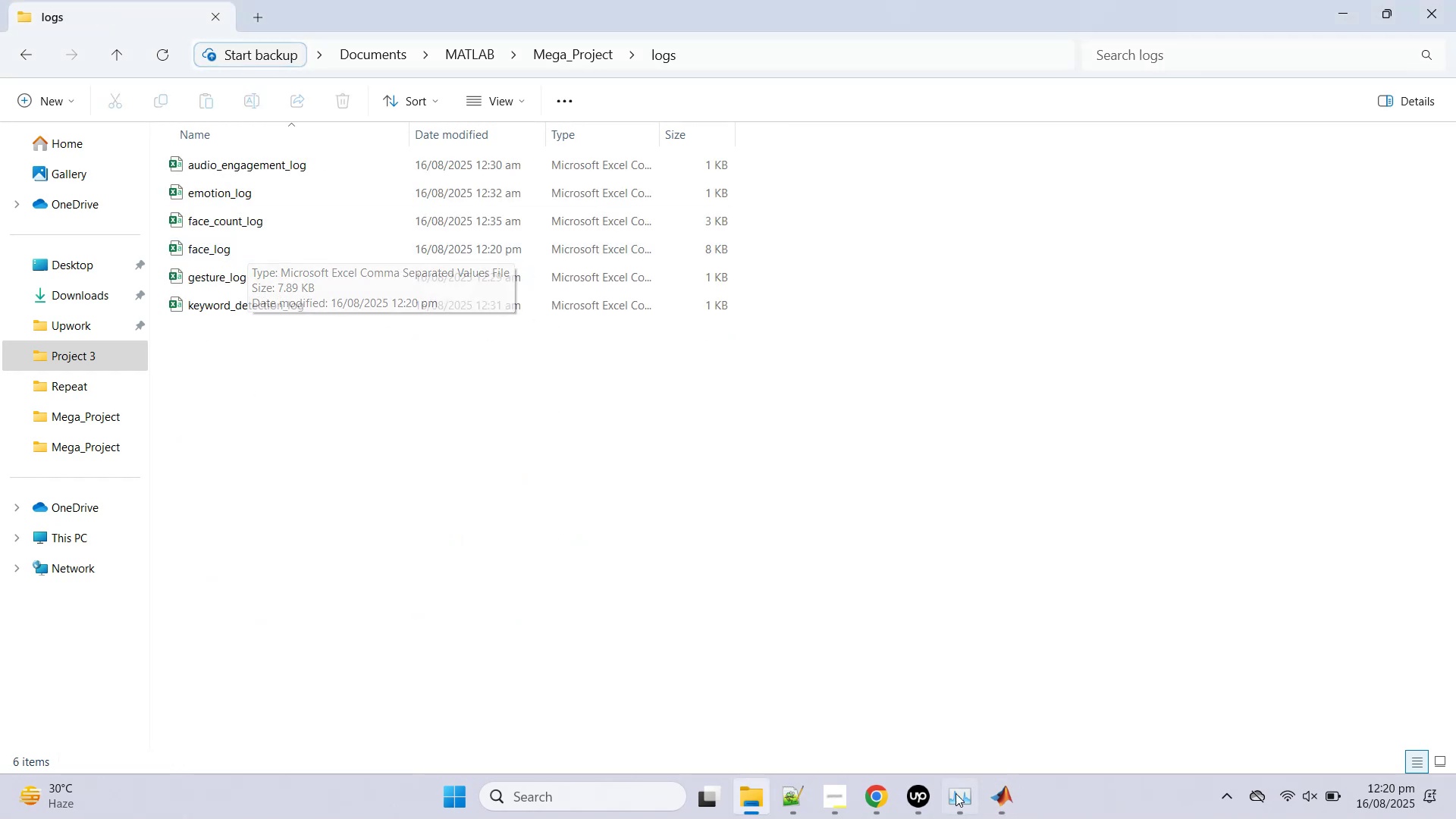 
left_click([1317, 701])
 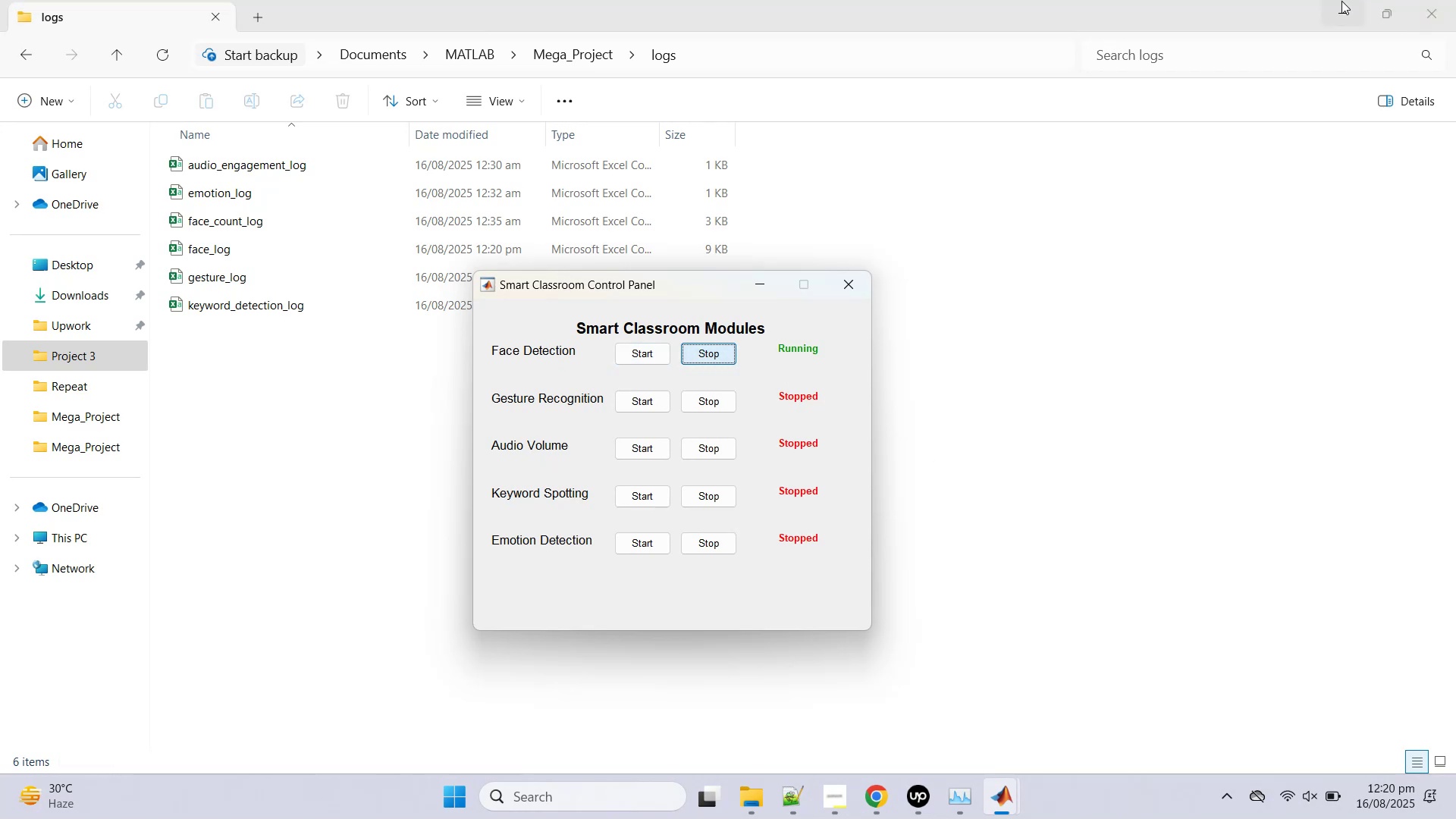 
left_click([1336, 5])
 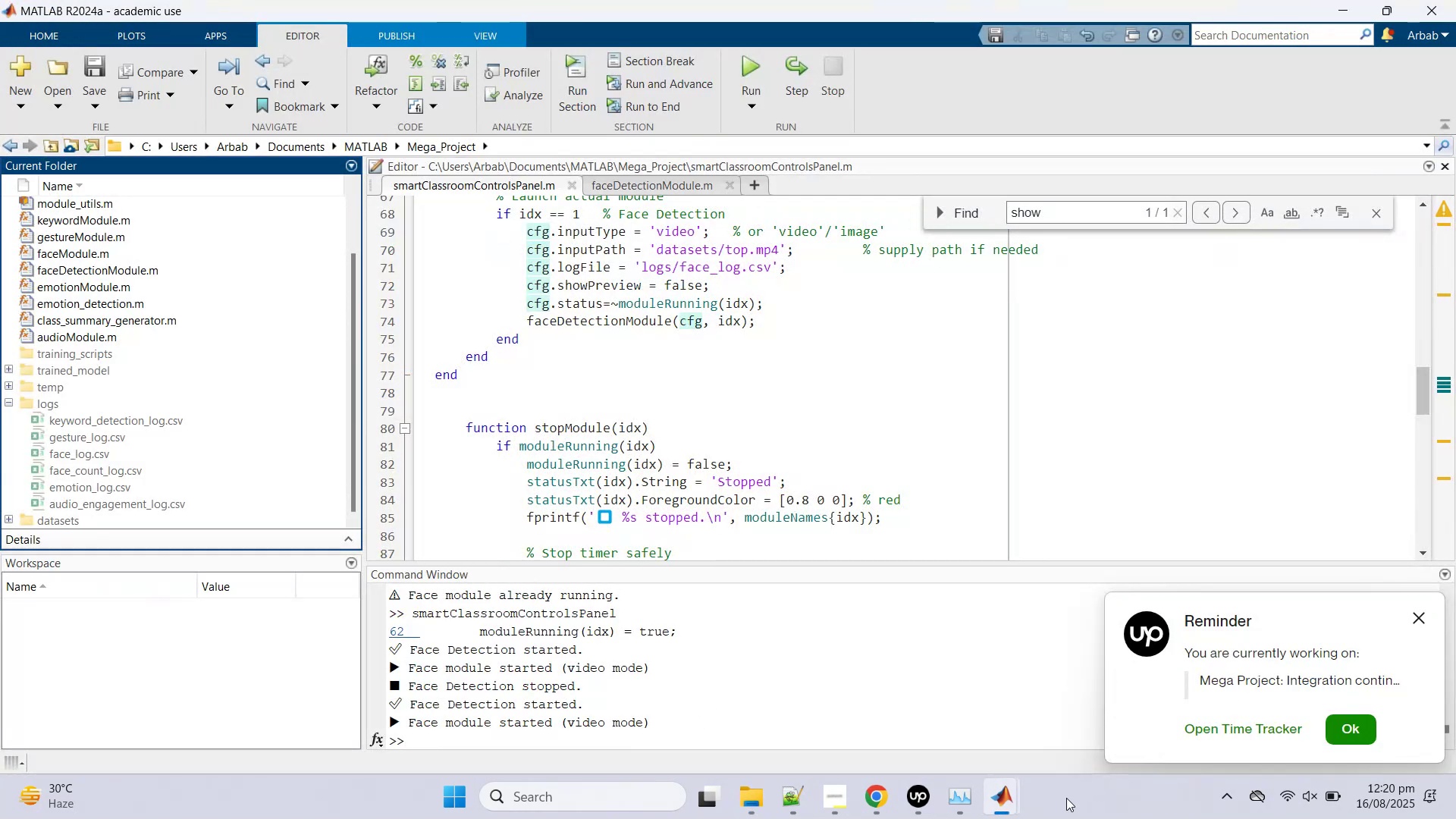 
wait(7.55)
 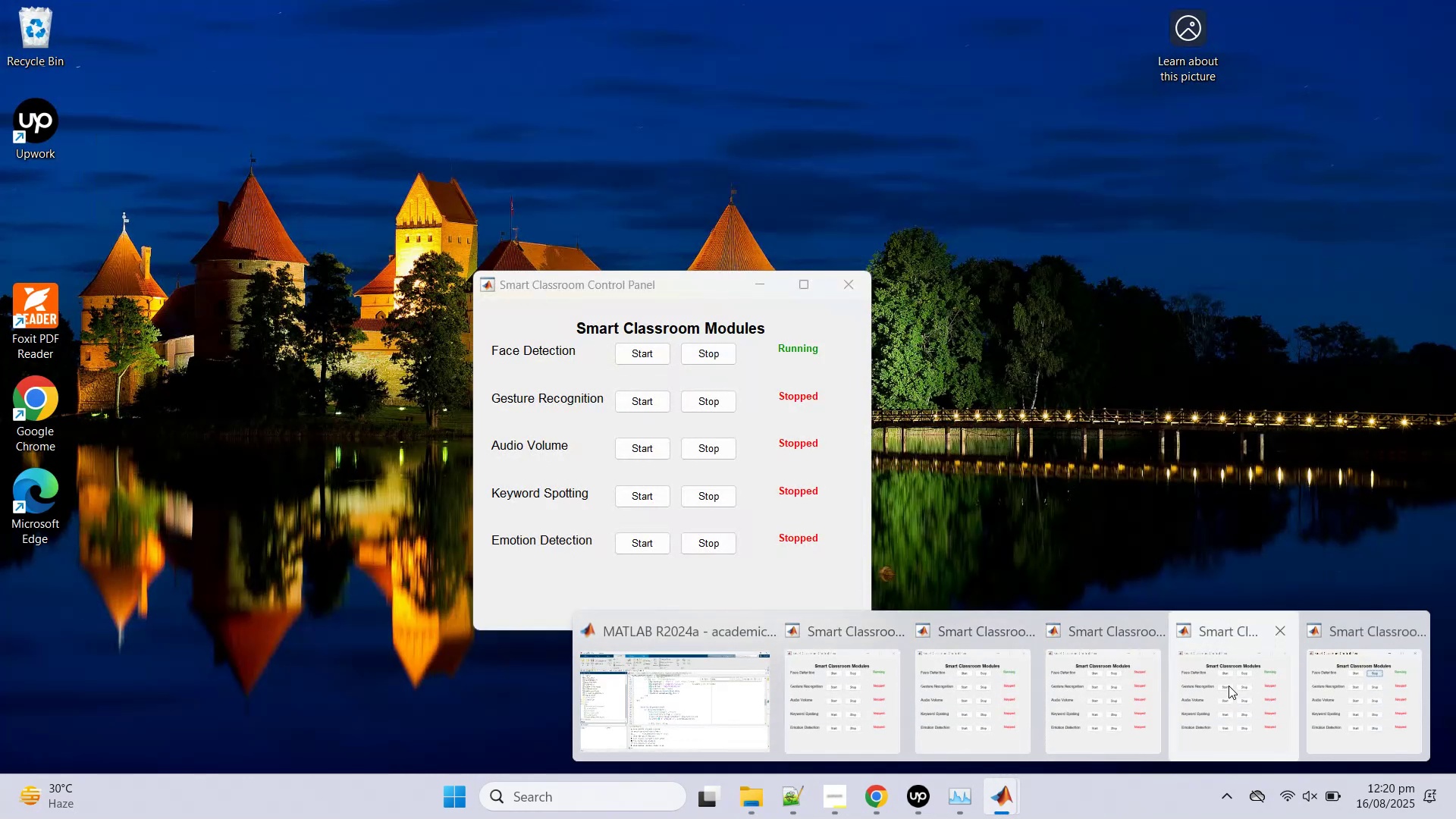 
left_click([877, 701])
 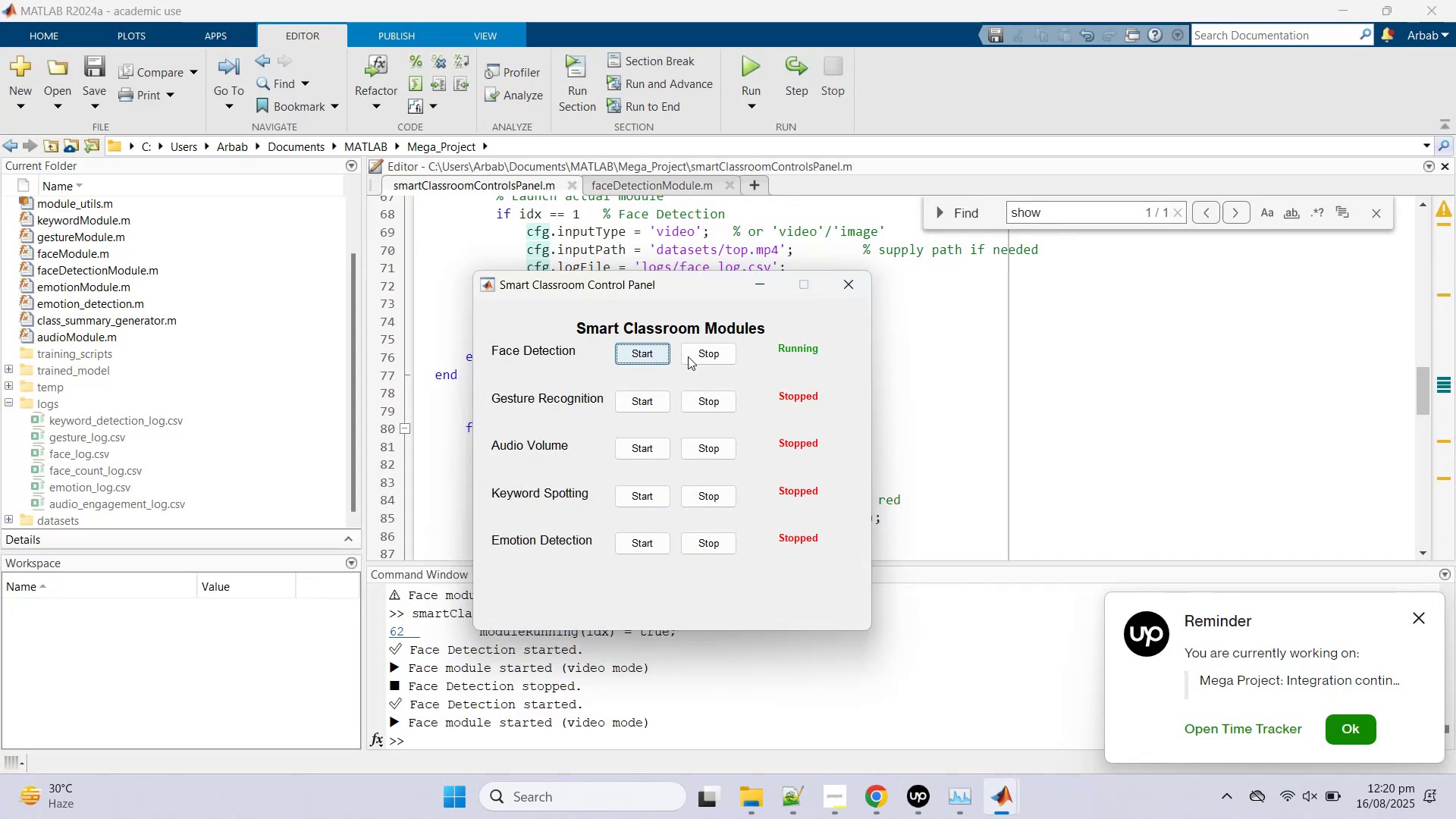 
left_click([688, 352])
 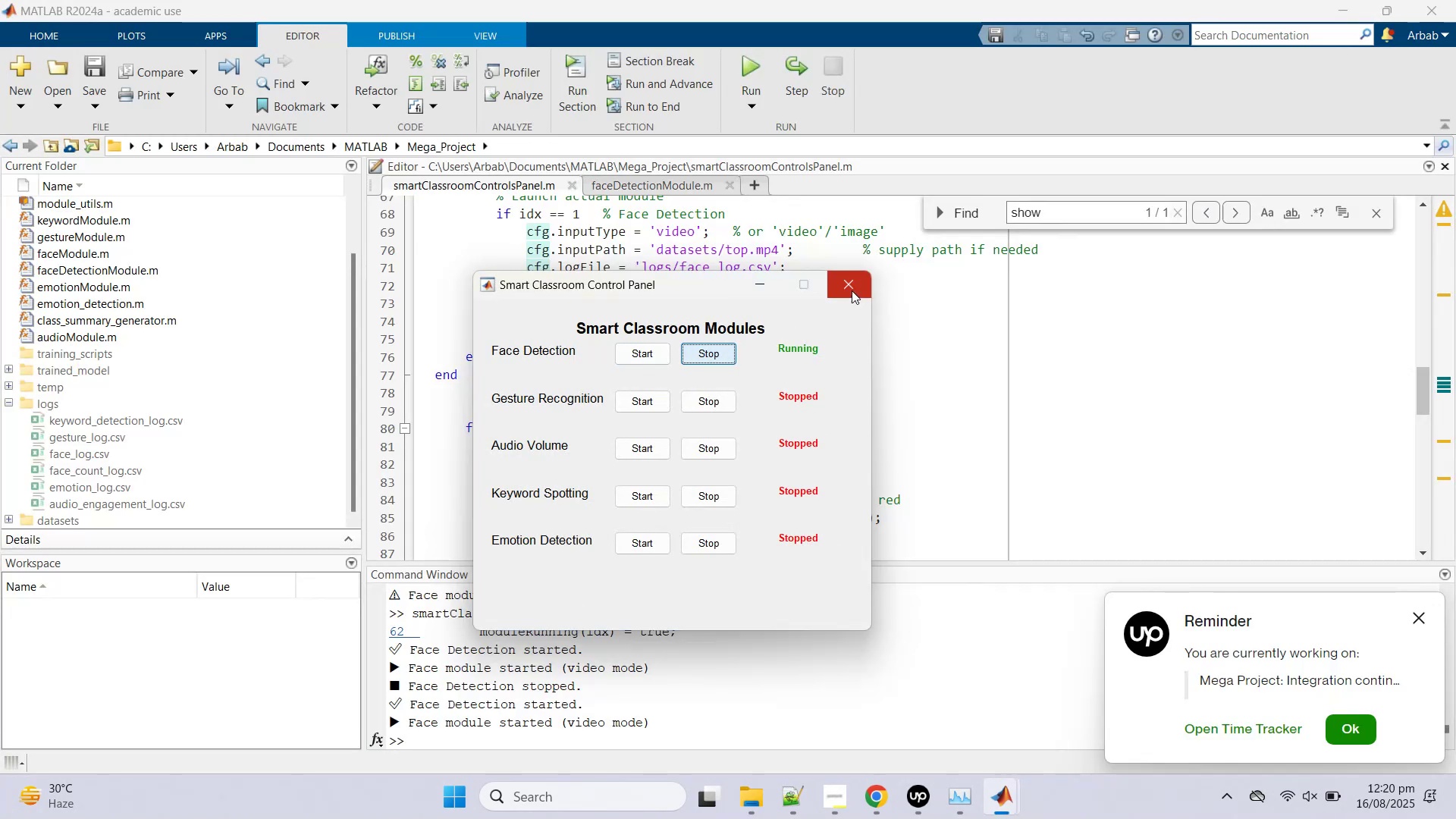 
left_click([852, 289])
 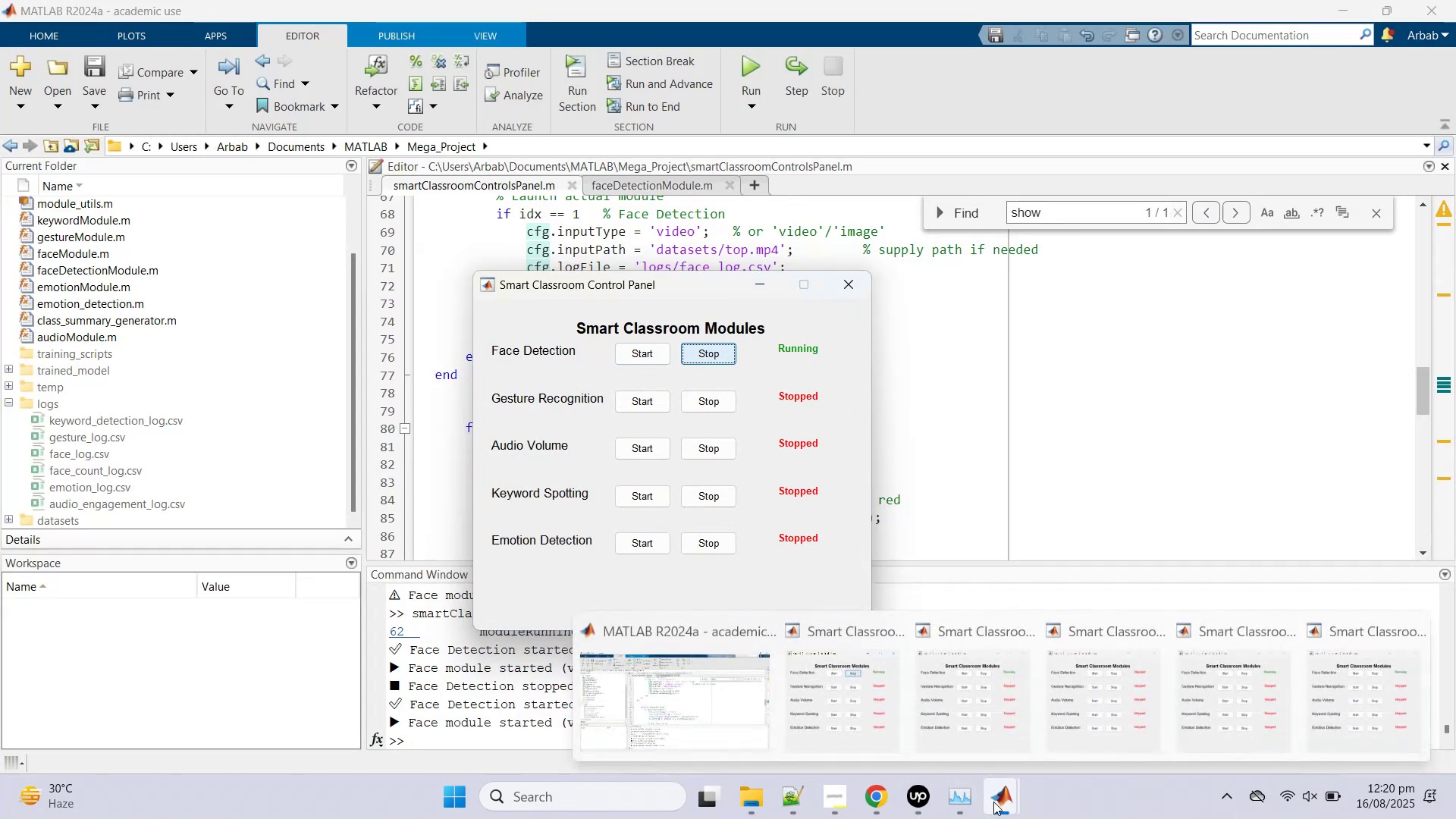 
left_click([1343, 676])
 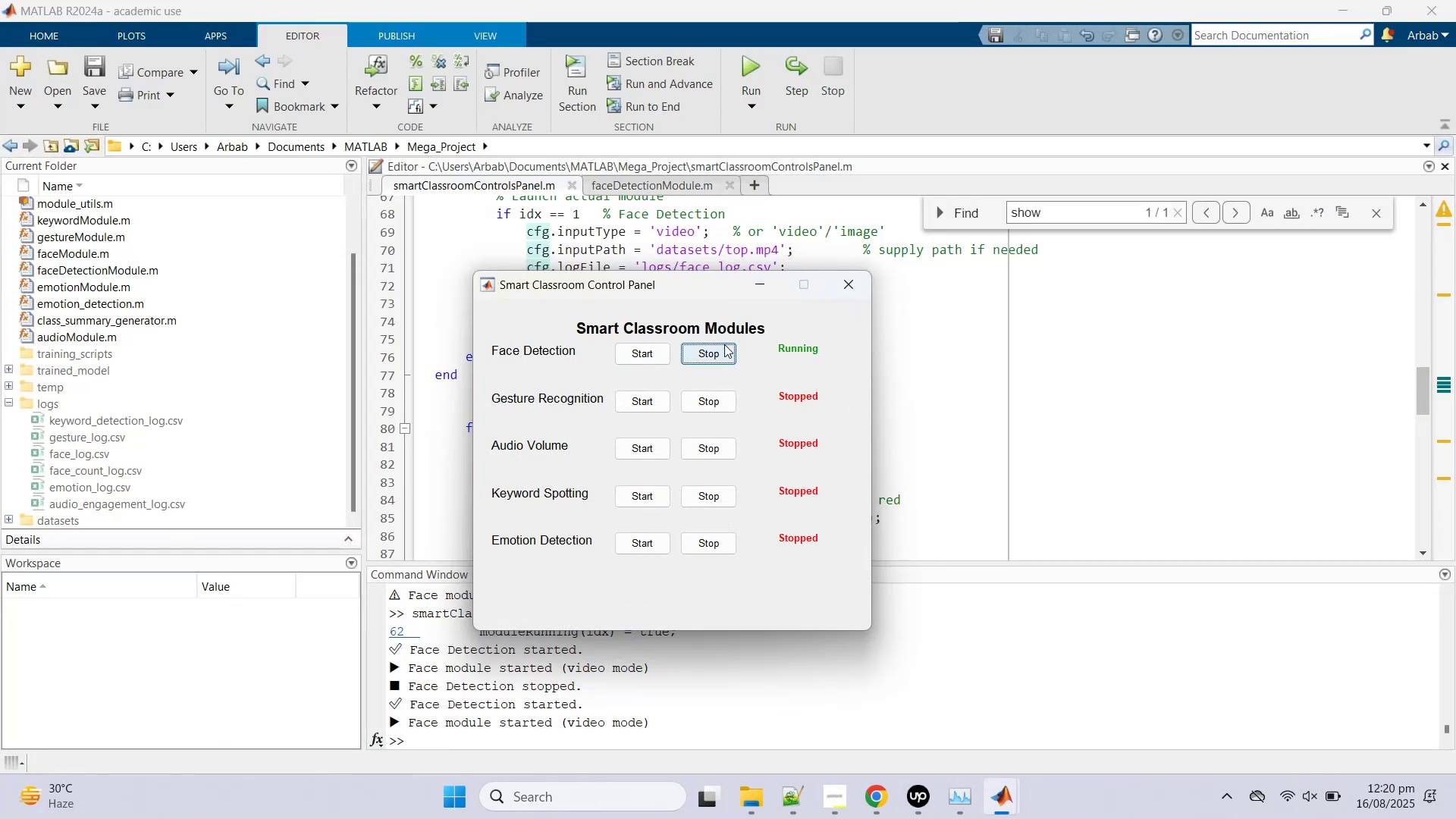 
left_click([720, 346])
 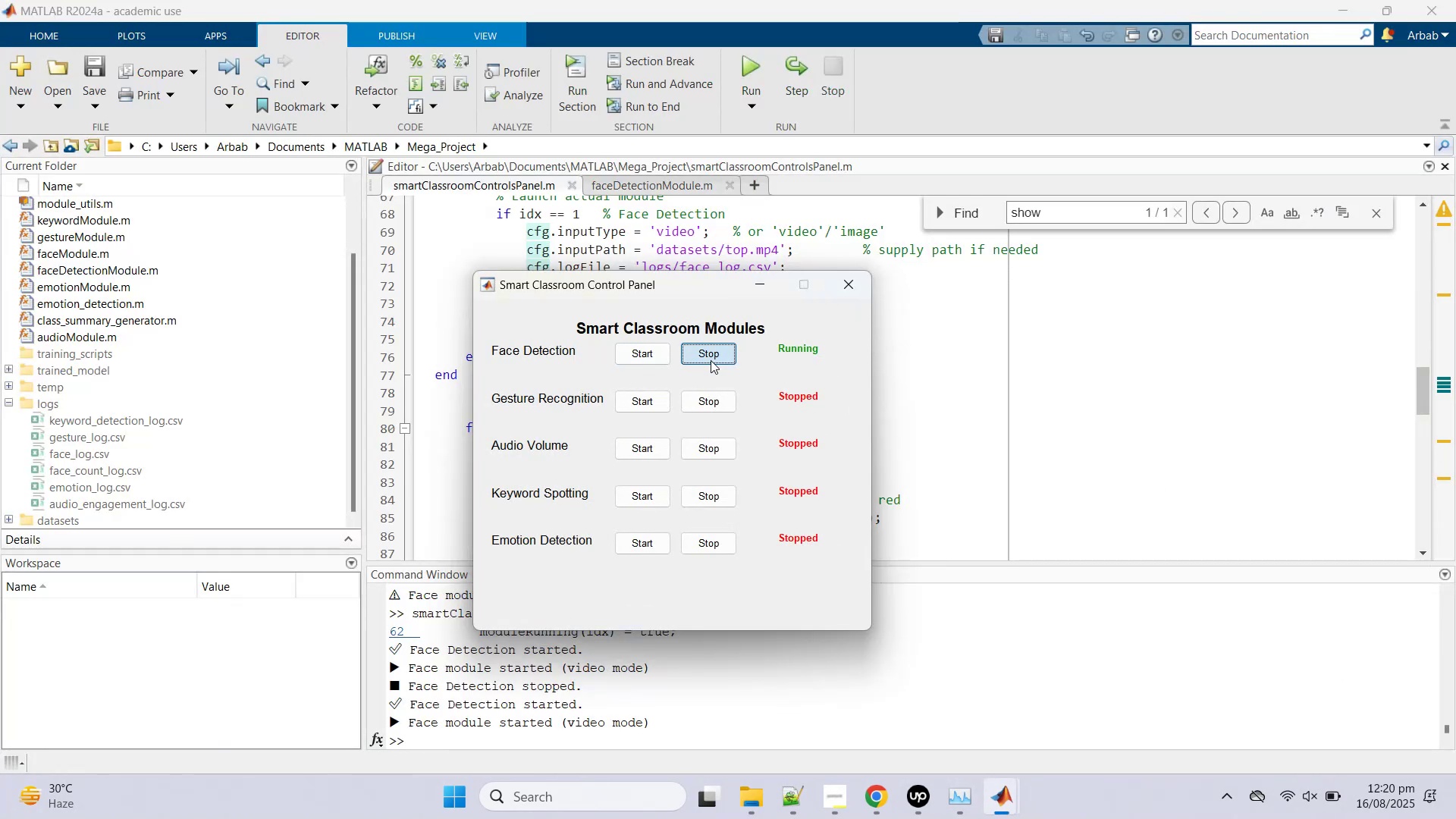 
double_click([711, 360])
 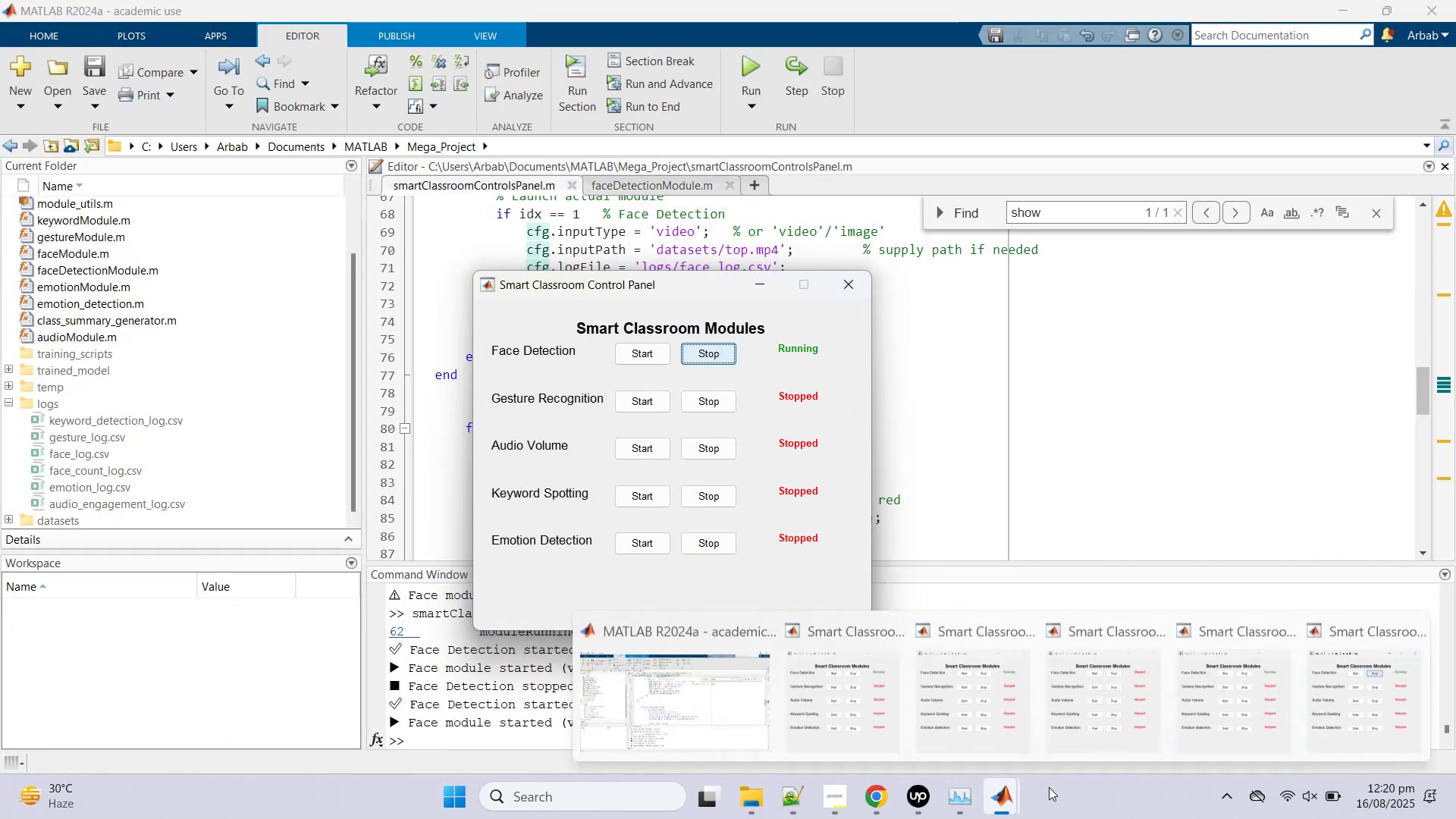 
left_click([1247, 714])
 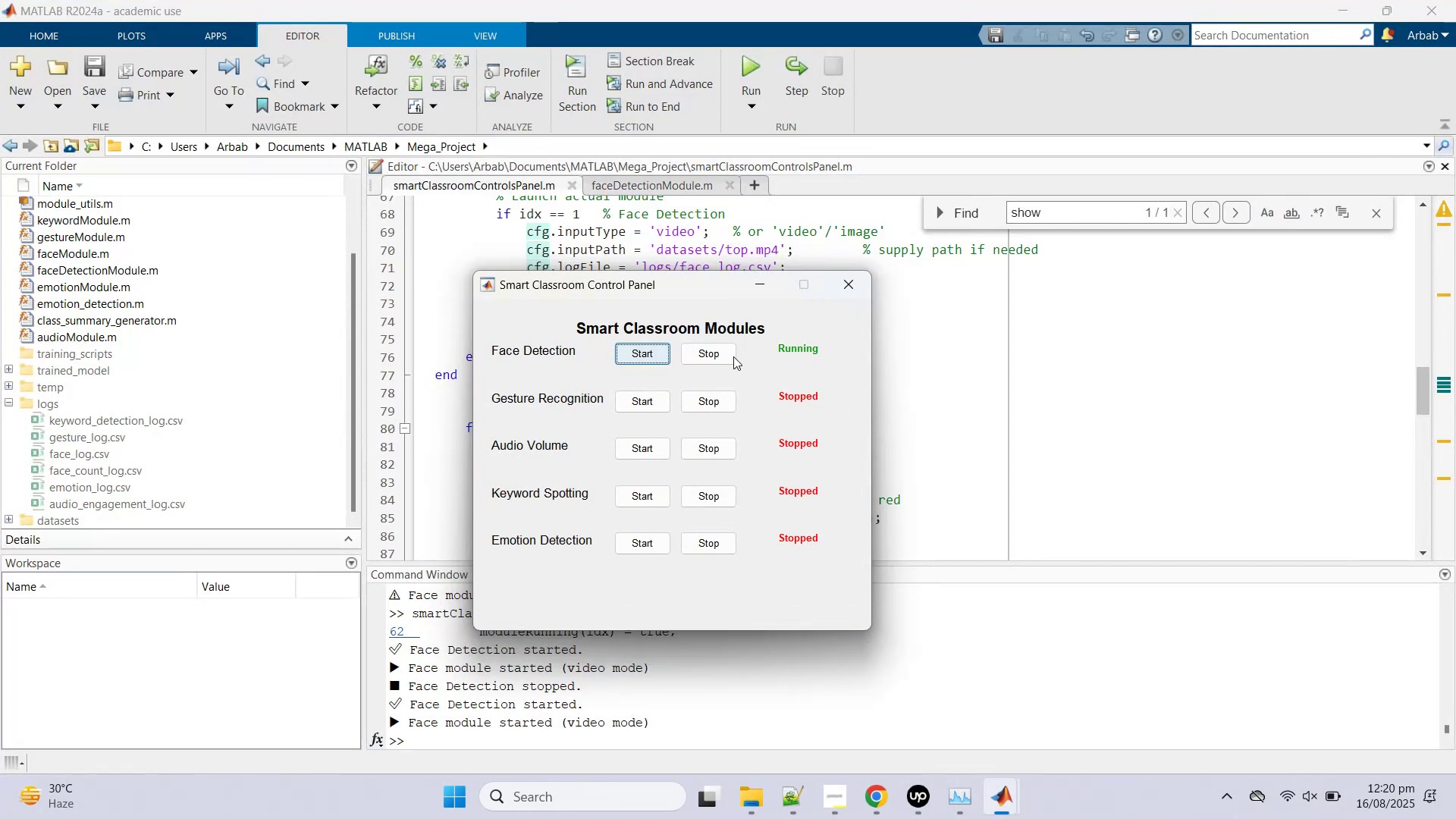 
left_click([727, 357])
 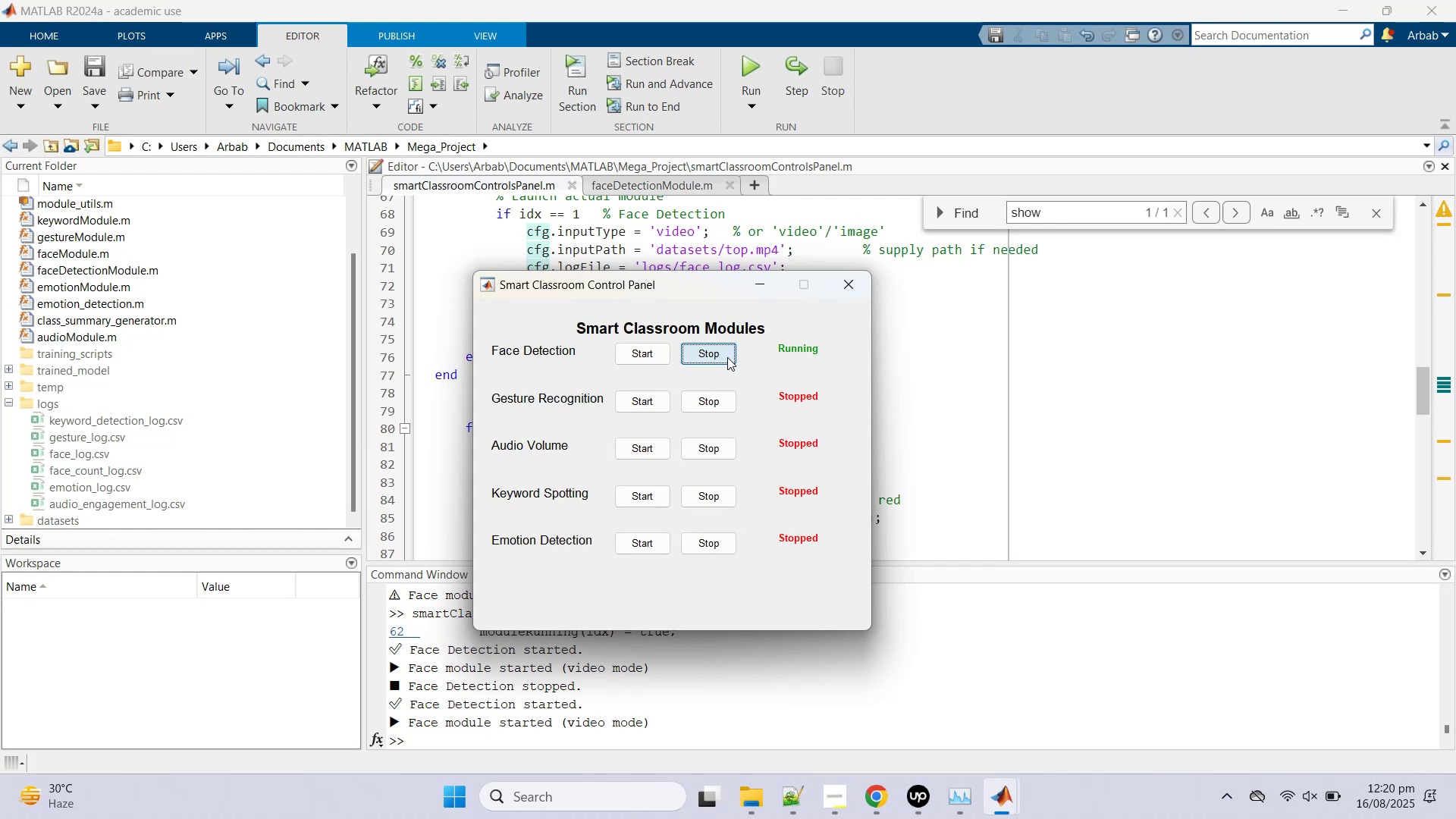 
double_click([727, 357])
 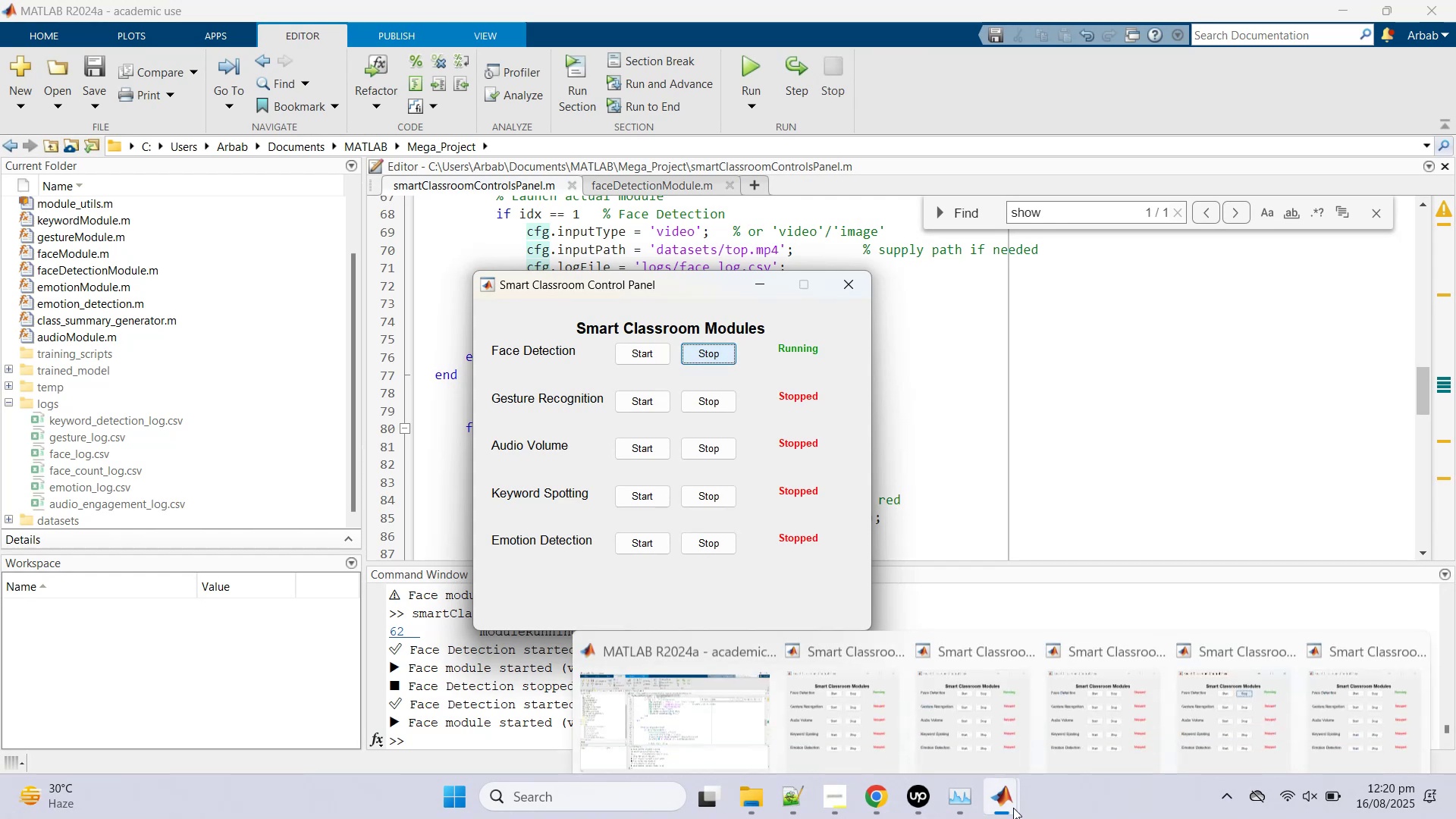 
left_click([1132, 680])
 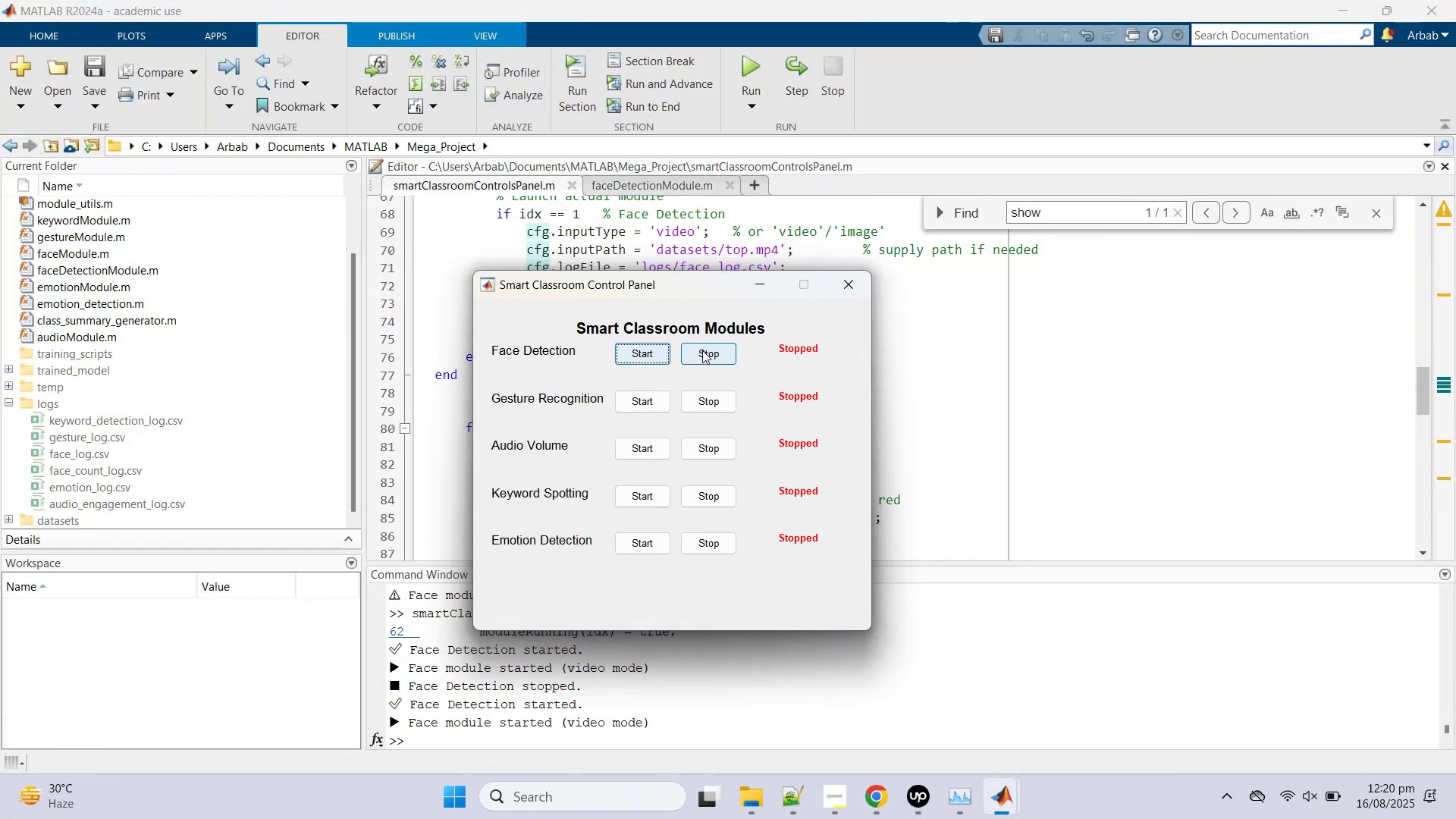 
left_click([701, 354])
 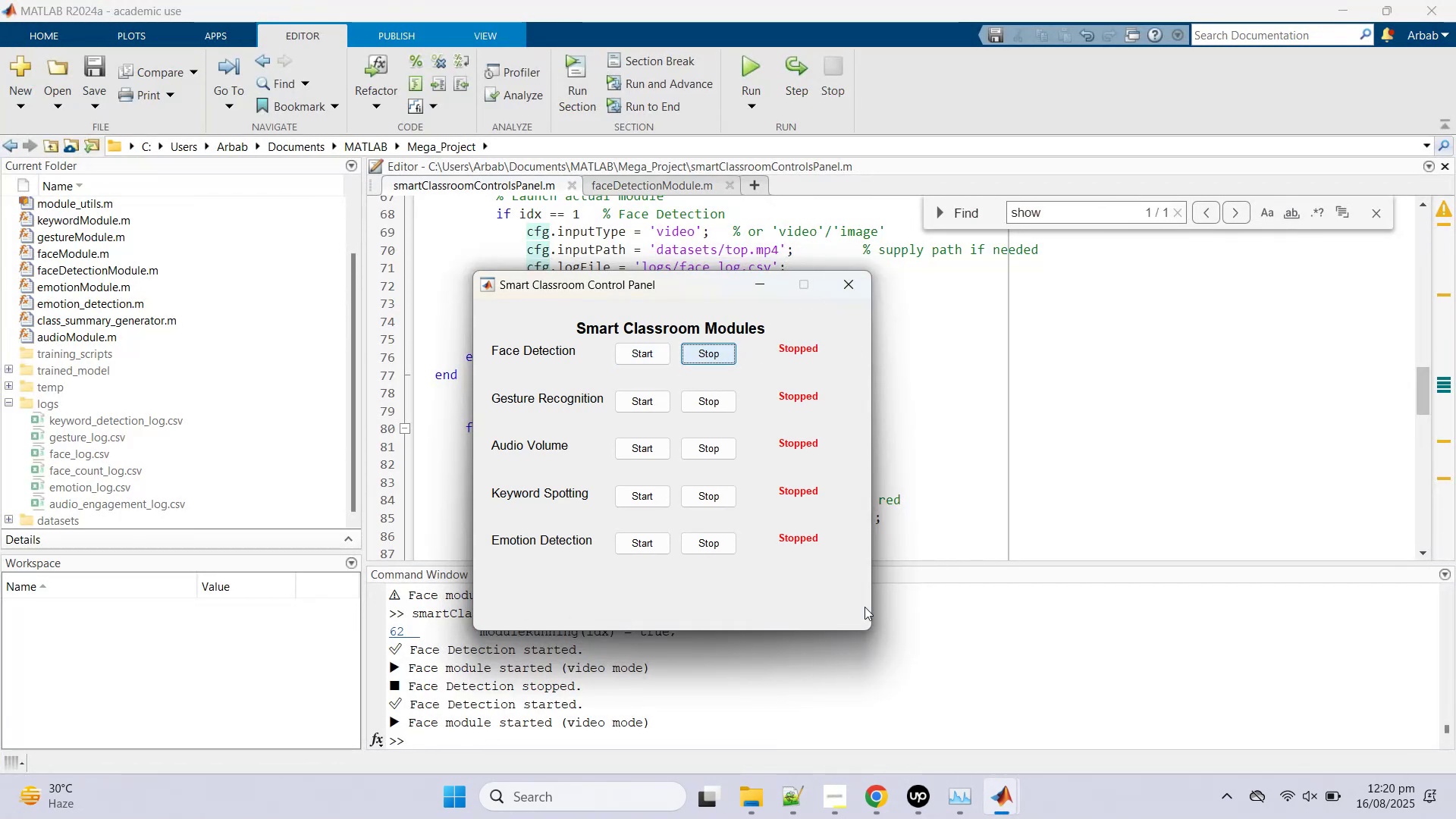 
left_click([839, 287])
 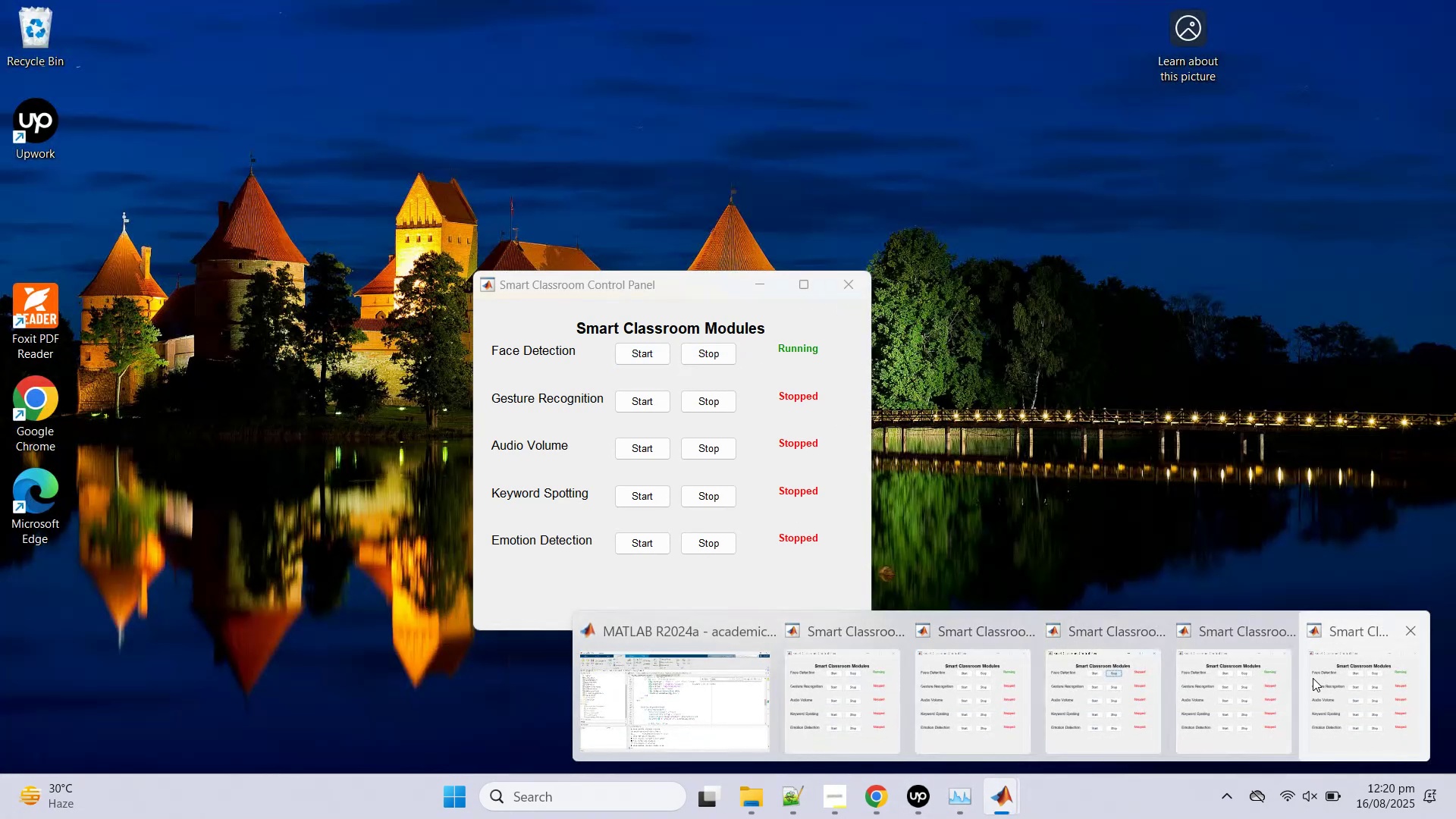 
left_click([1325, 664])
 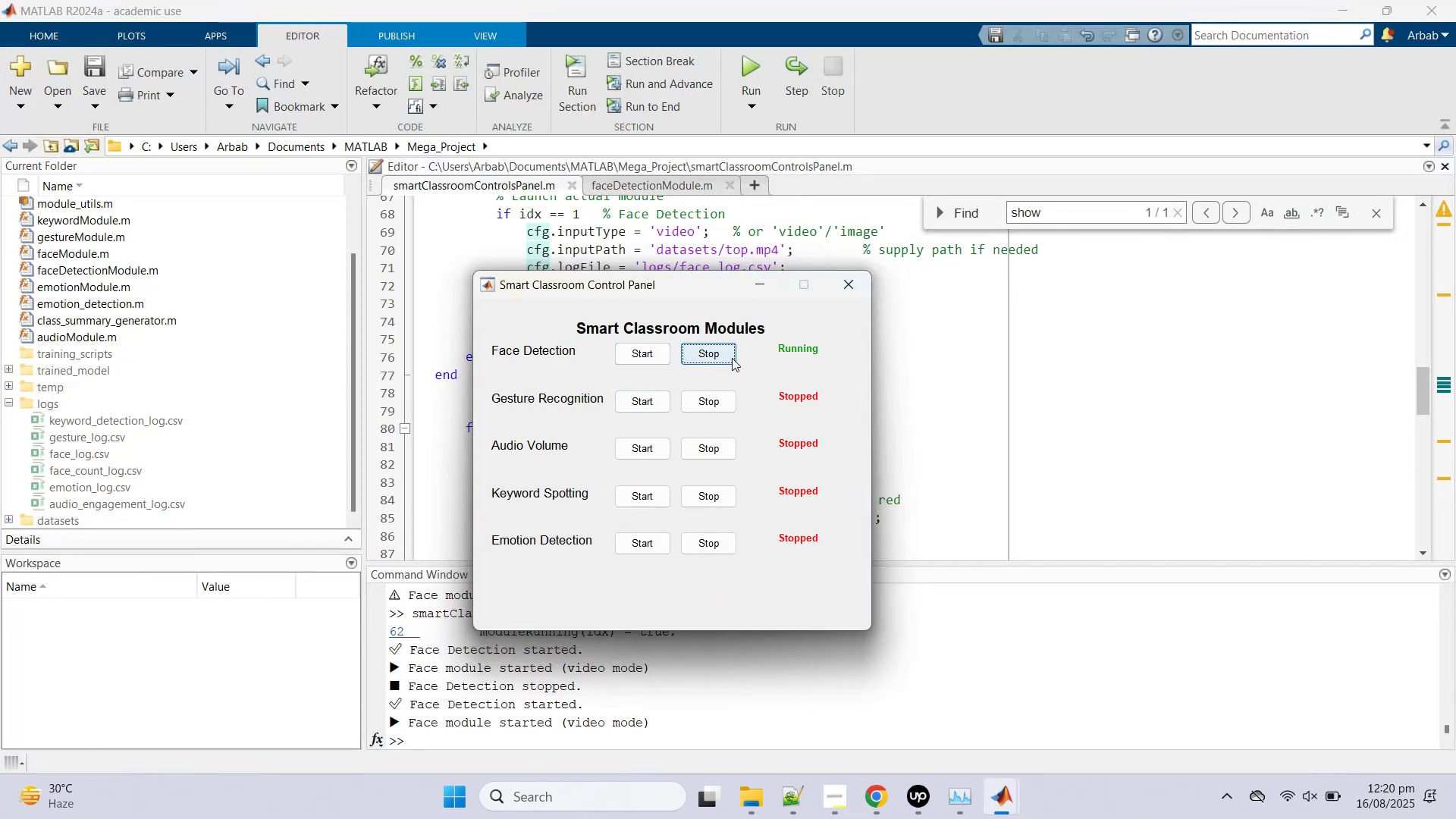 
double_click([732, 357])
 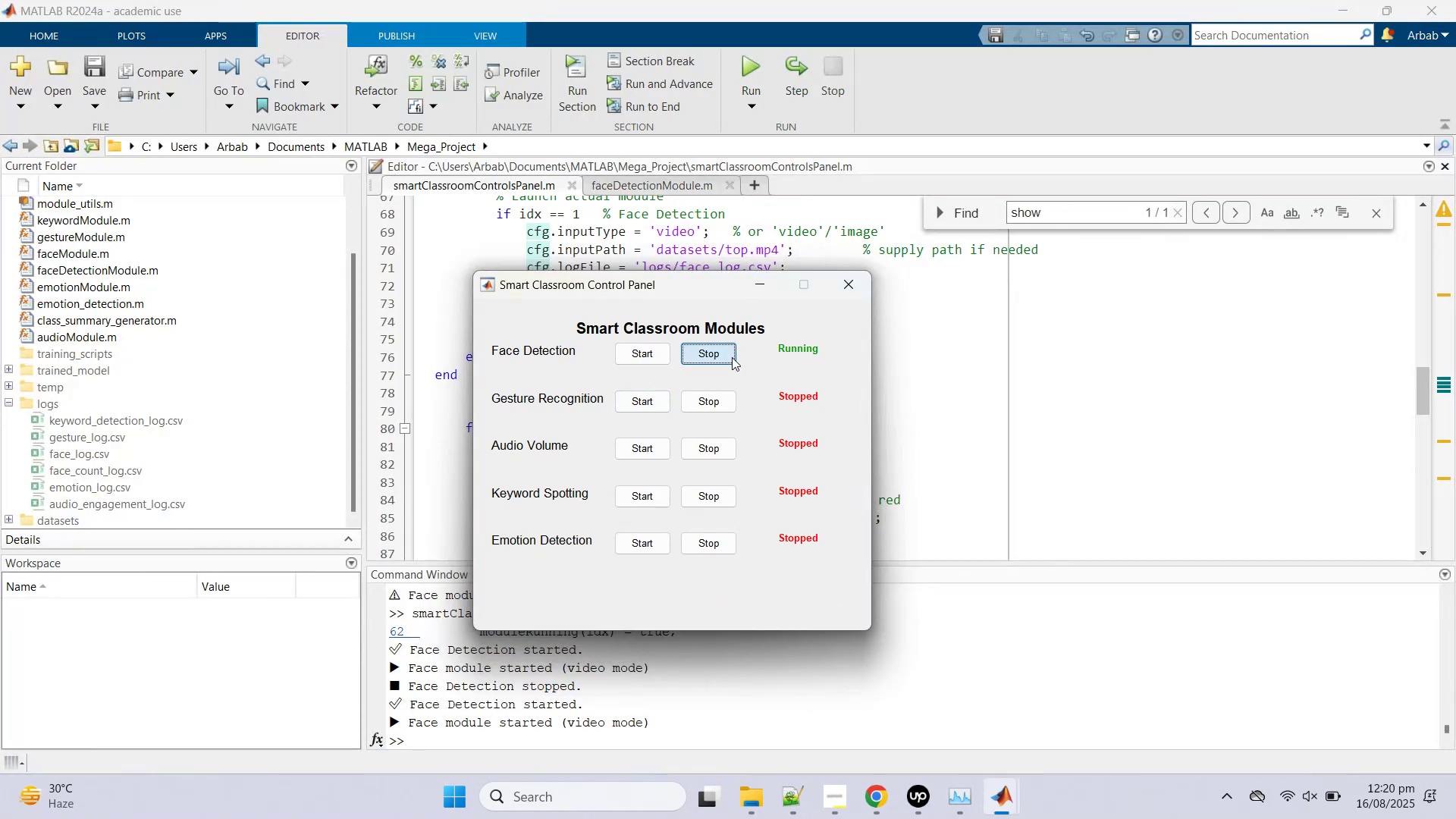 
triple_click([732, 357])
 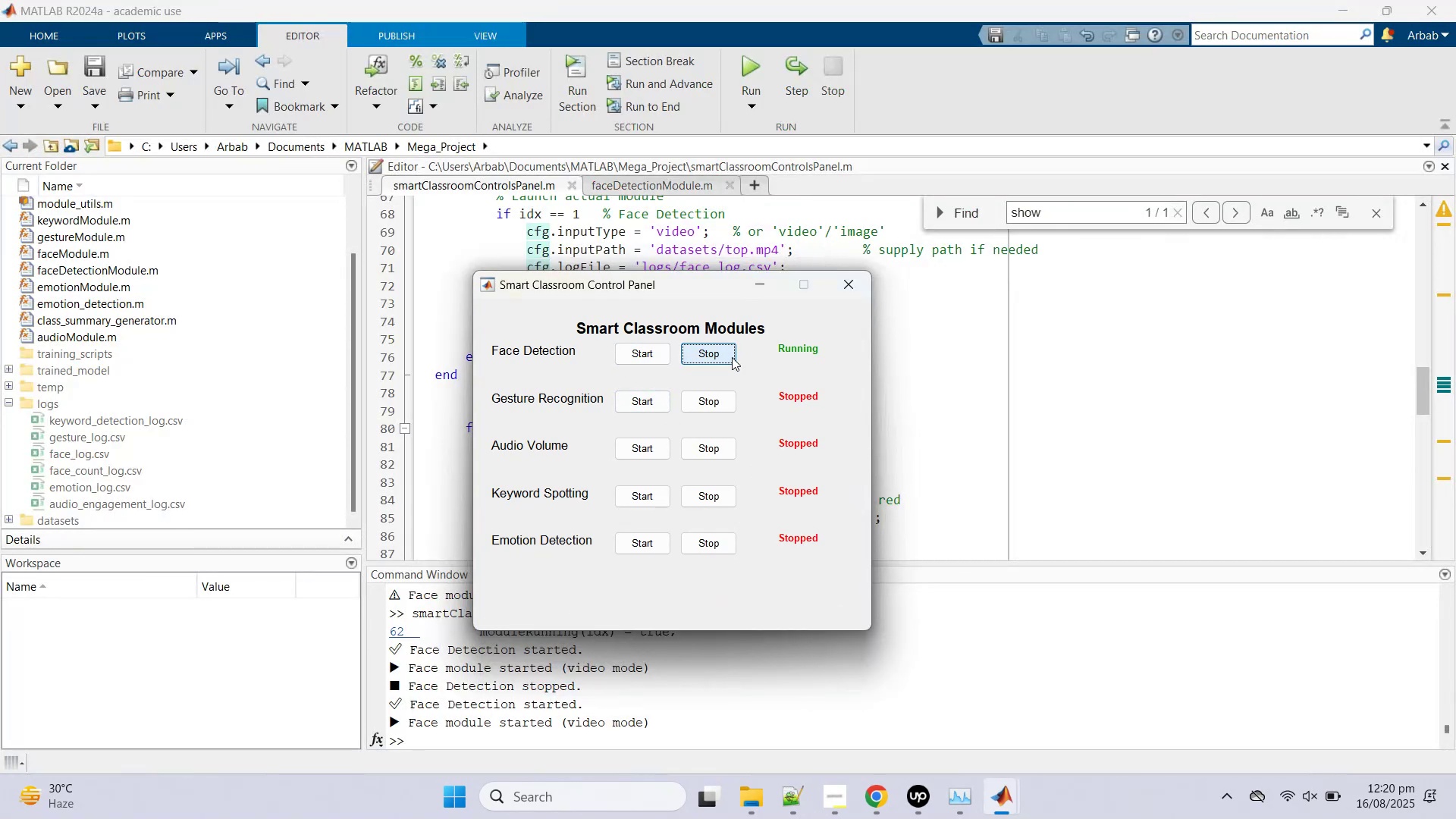 
triple_click([732, 357])
 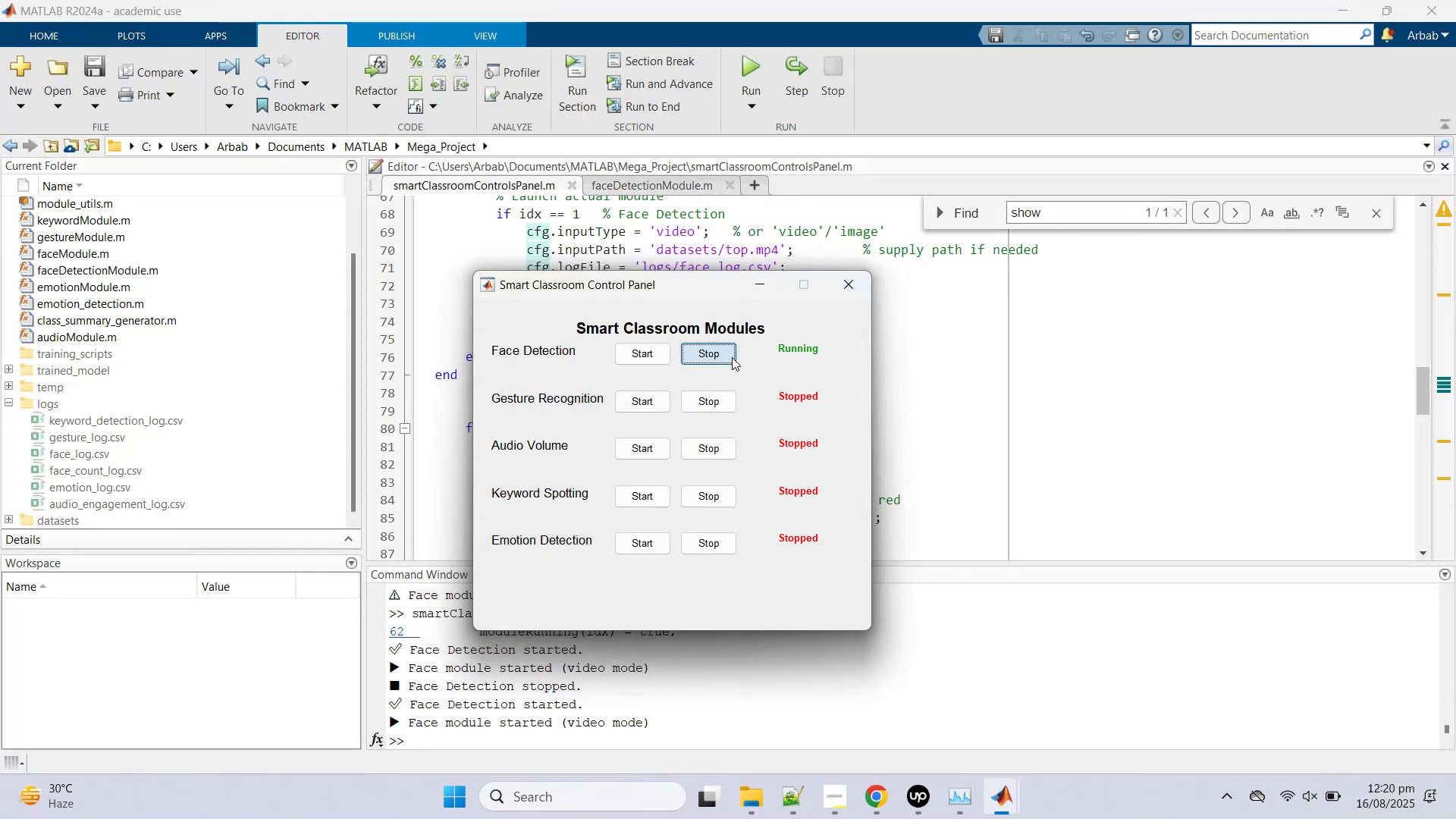 
triple_click([732, 357])
 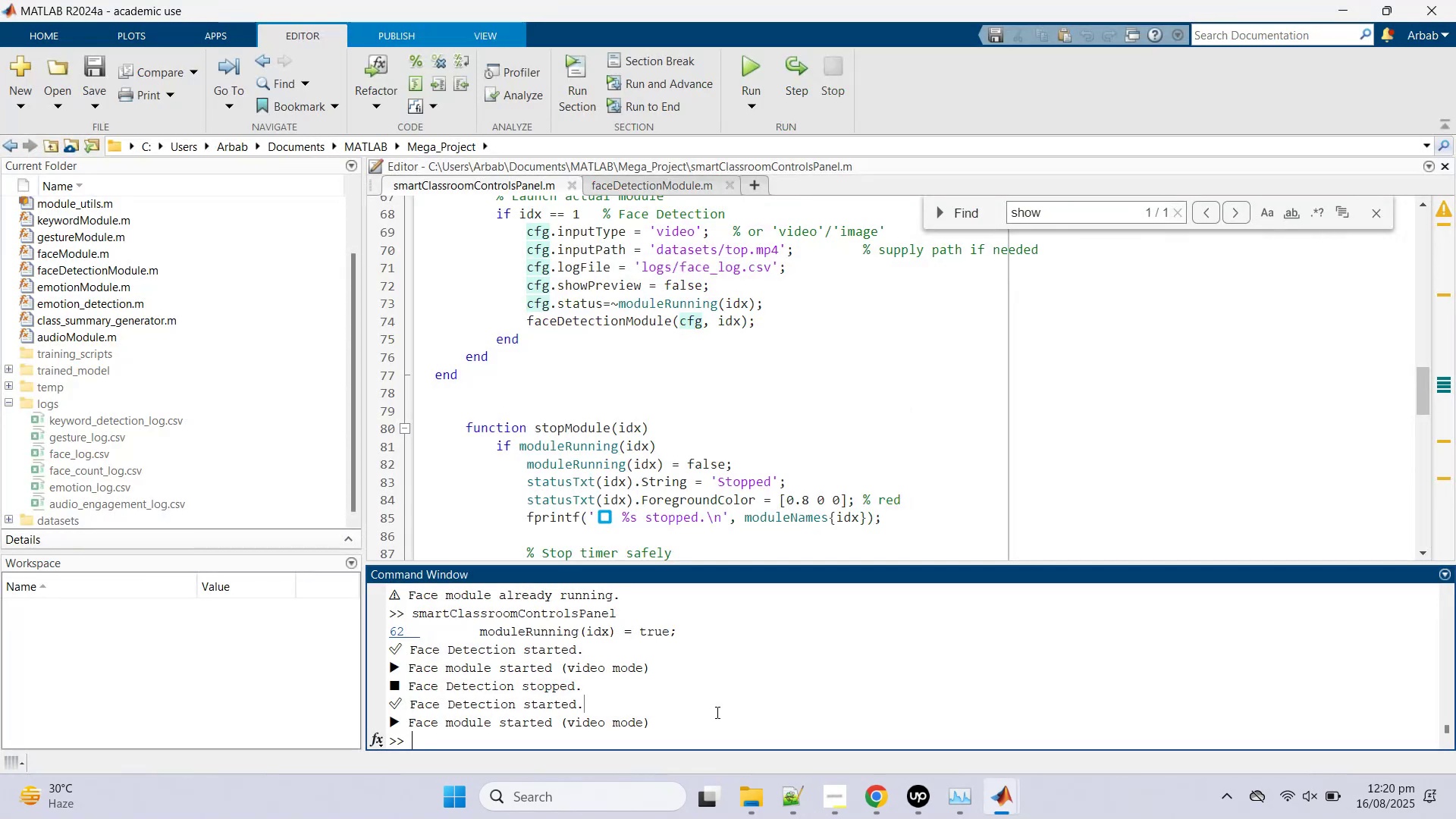 
key(Control+C)
 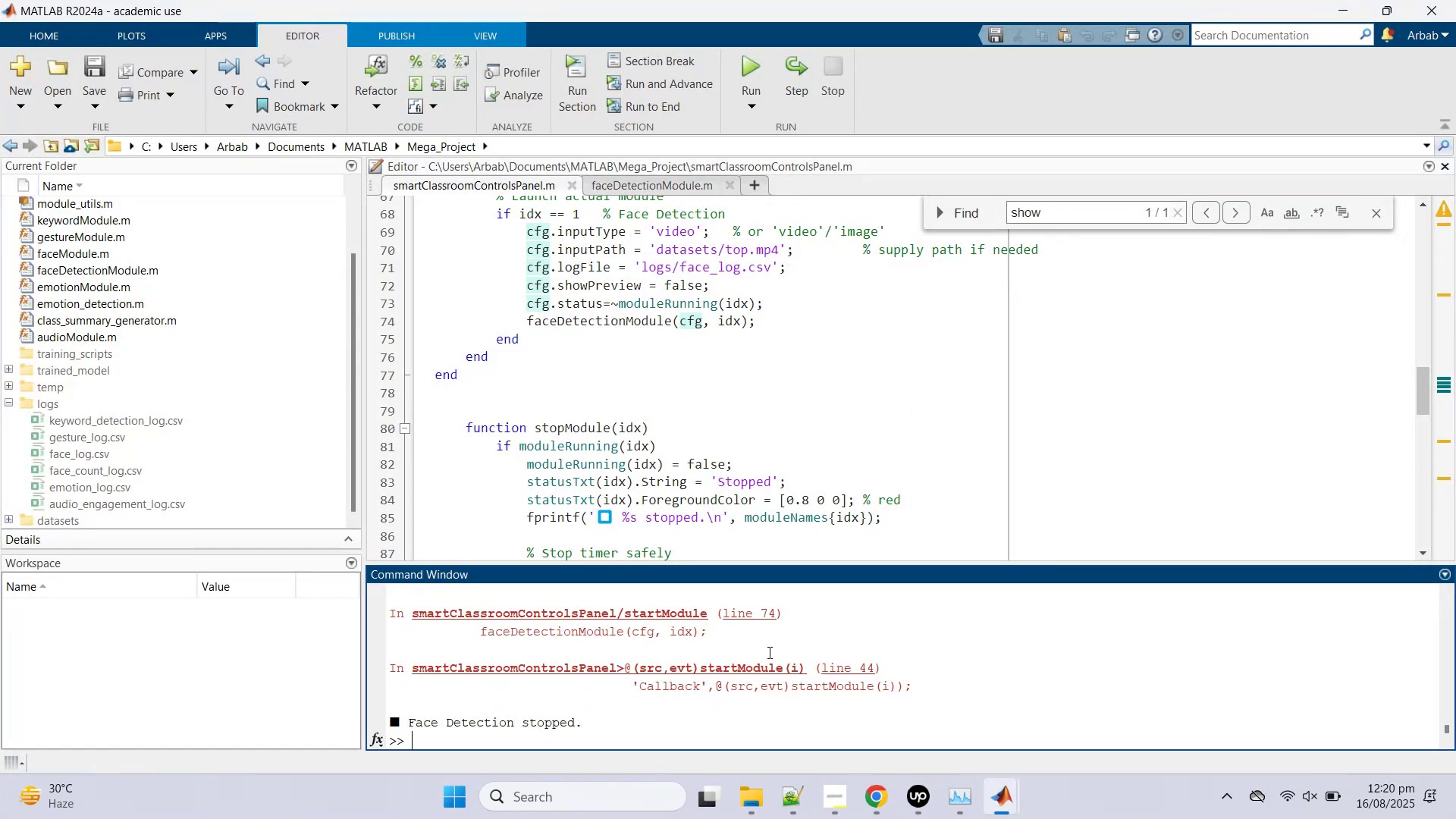 
hold_key(key=C, duration=0.36)
 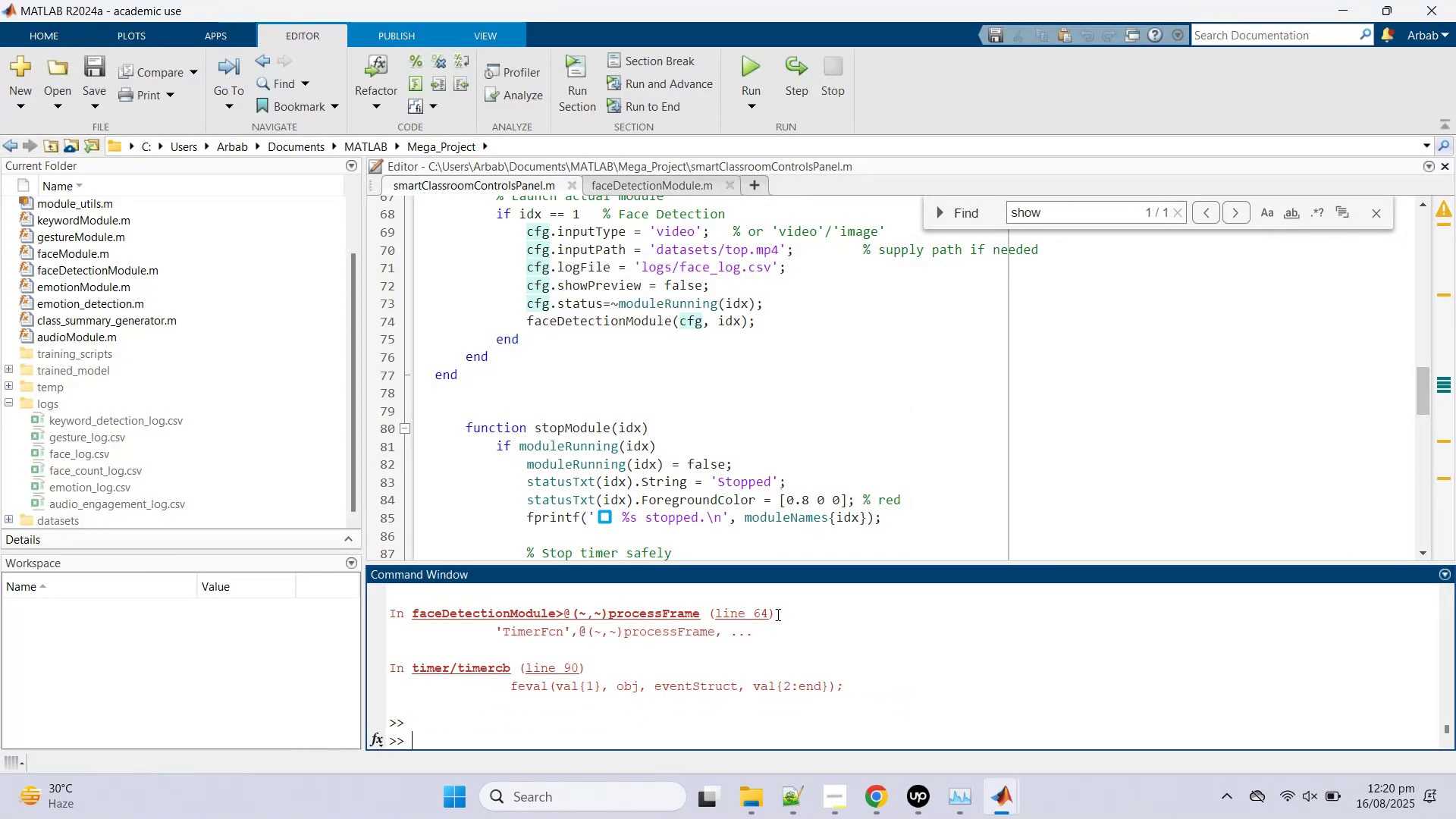 
key(Control+C)
 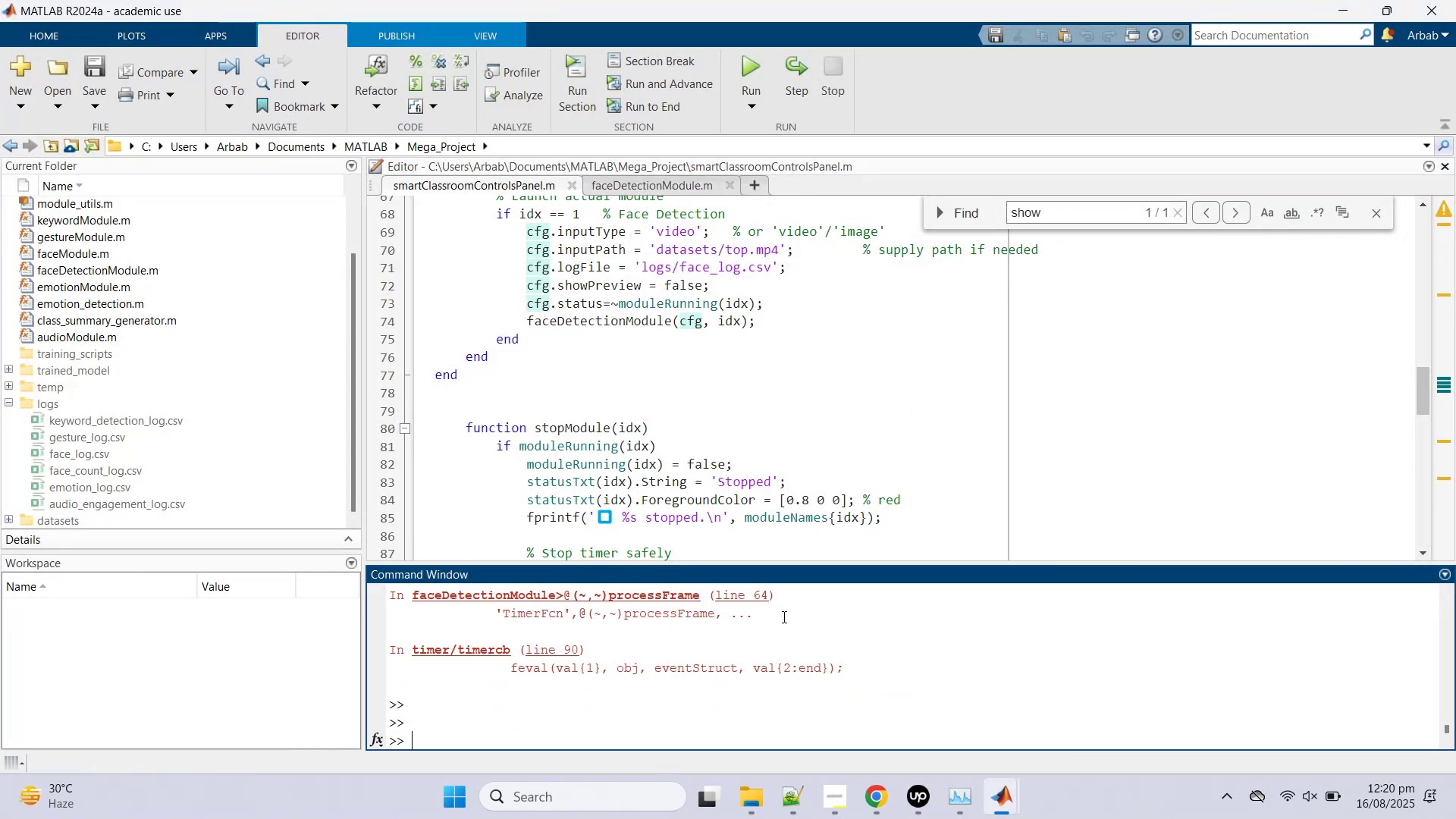 
hold_key(key=Z, duration=0.65)
 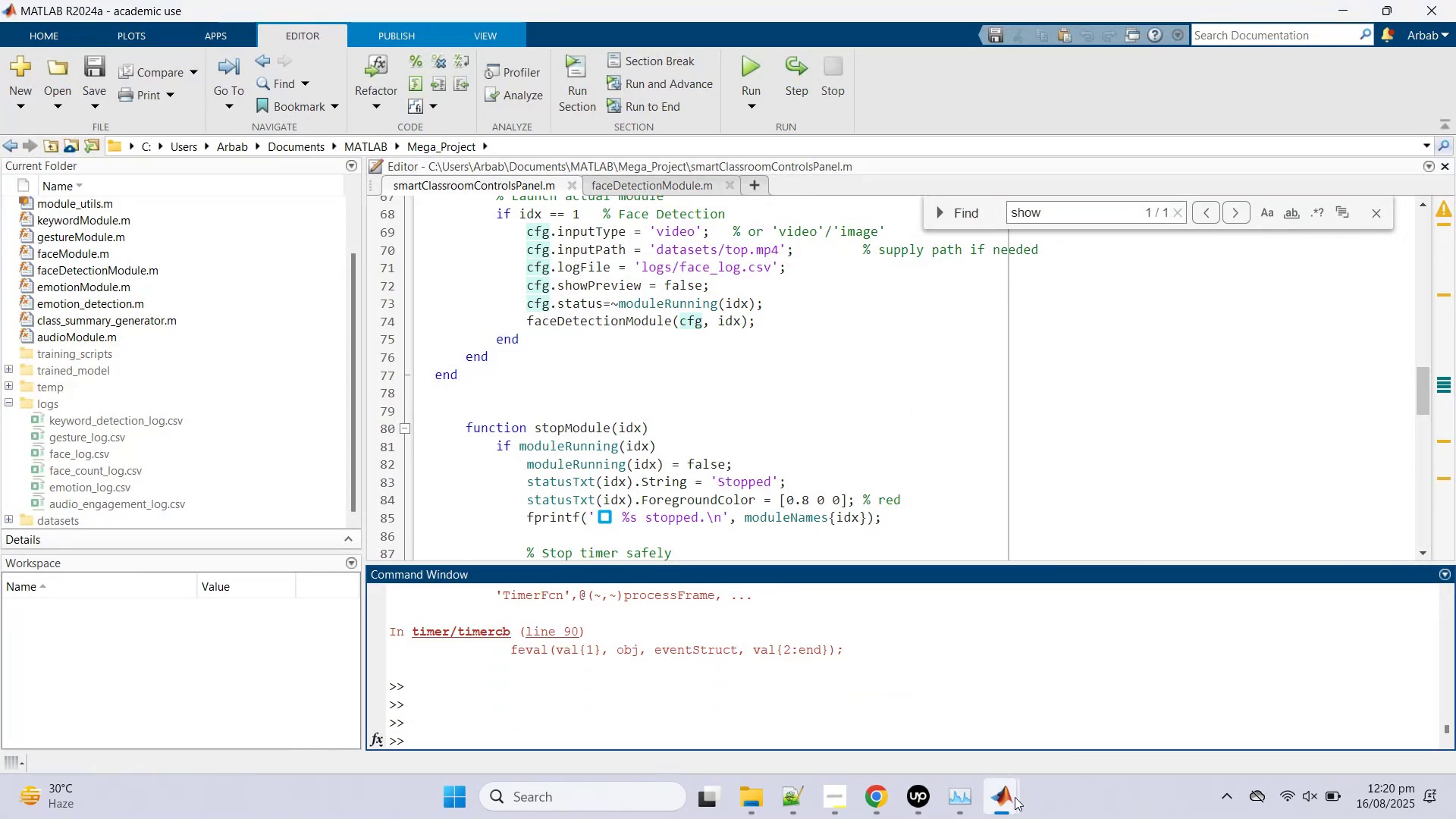 
hold_key(key=X, duration=0.5)
 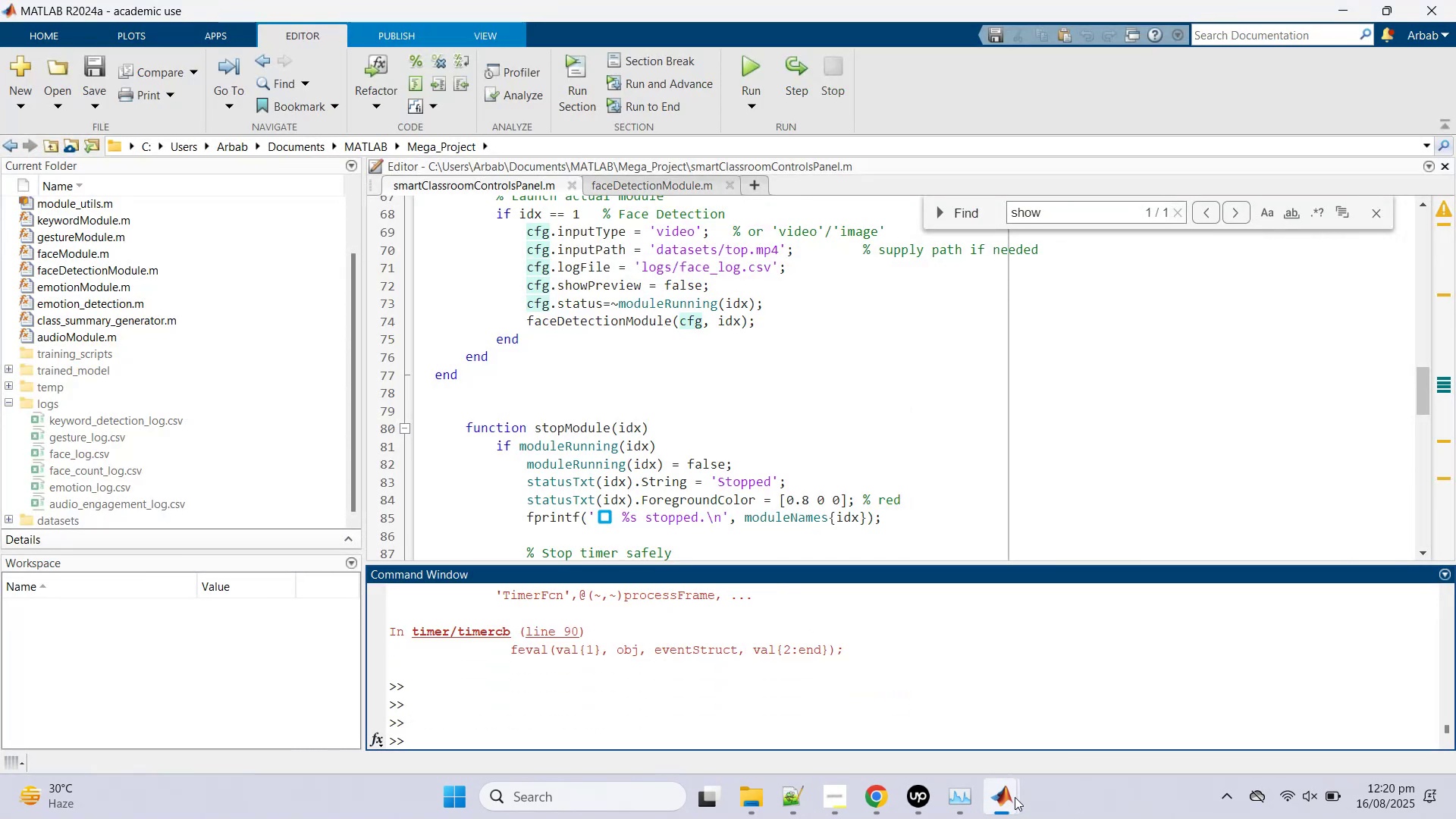 
key(Control+C)
 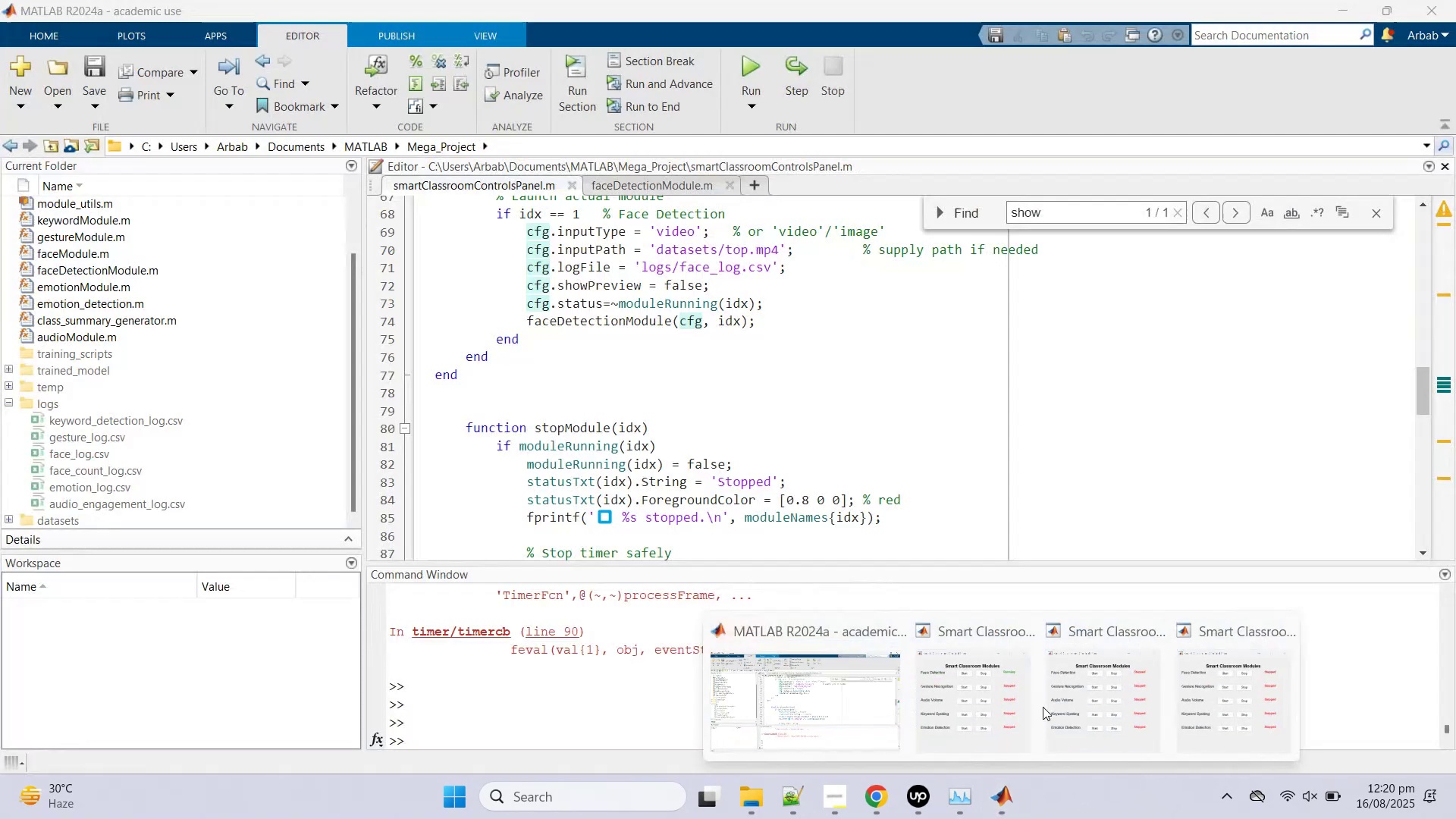 
double_click([1043, 707])
 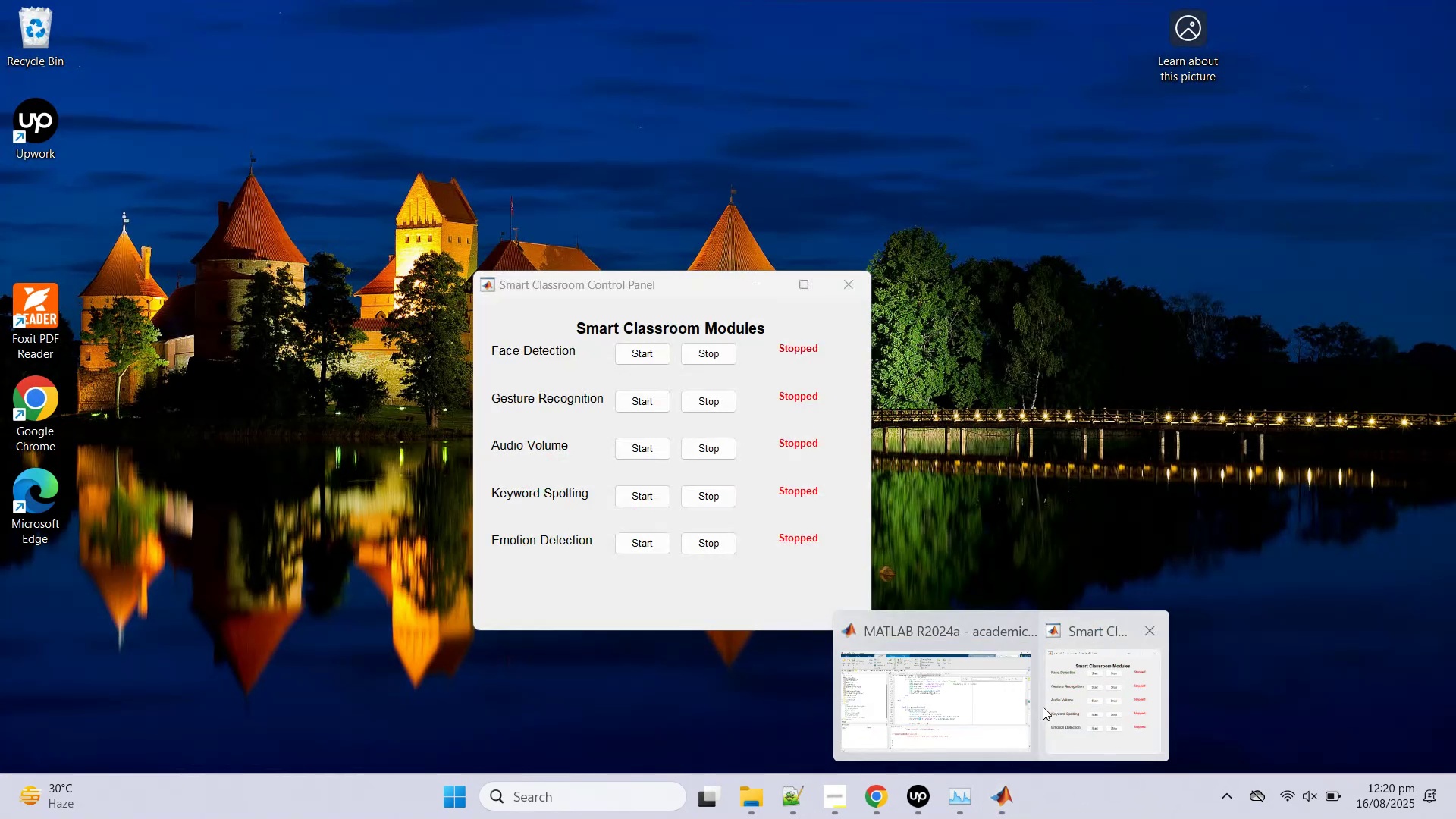 
triple_click([1043, 707])
 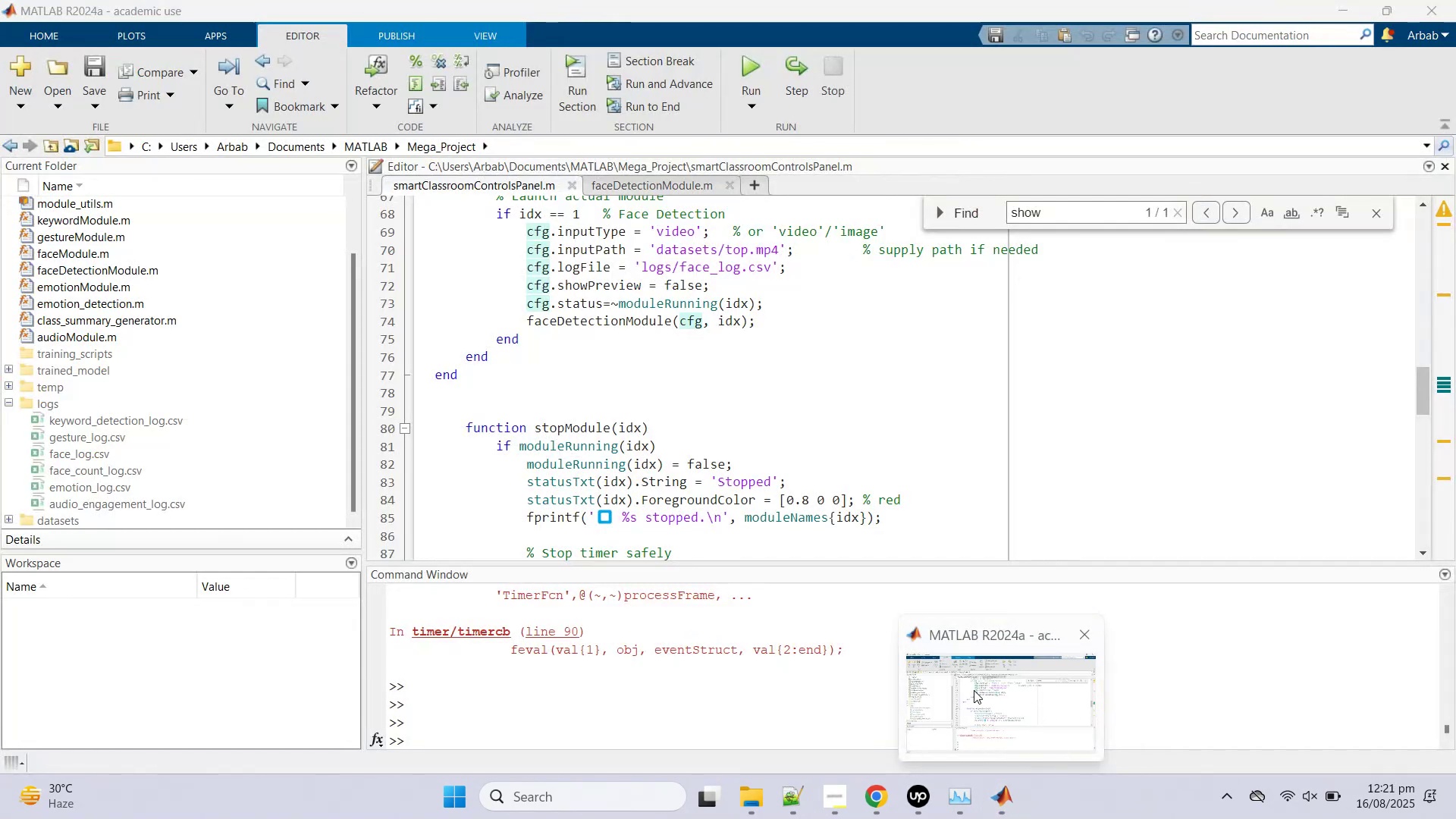 
left_click([974, 690])
 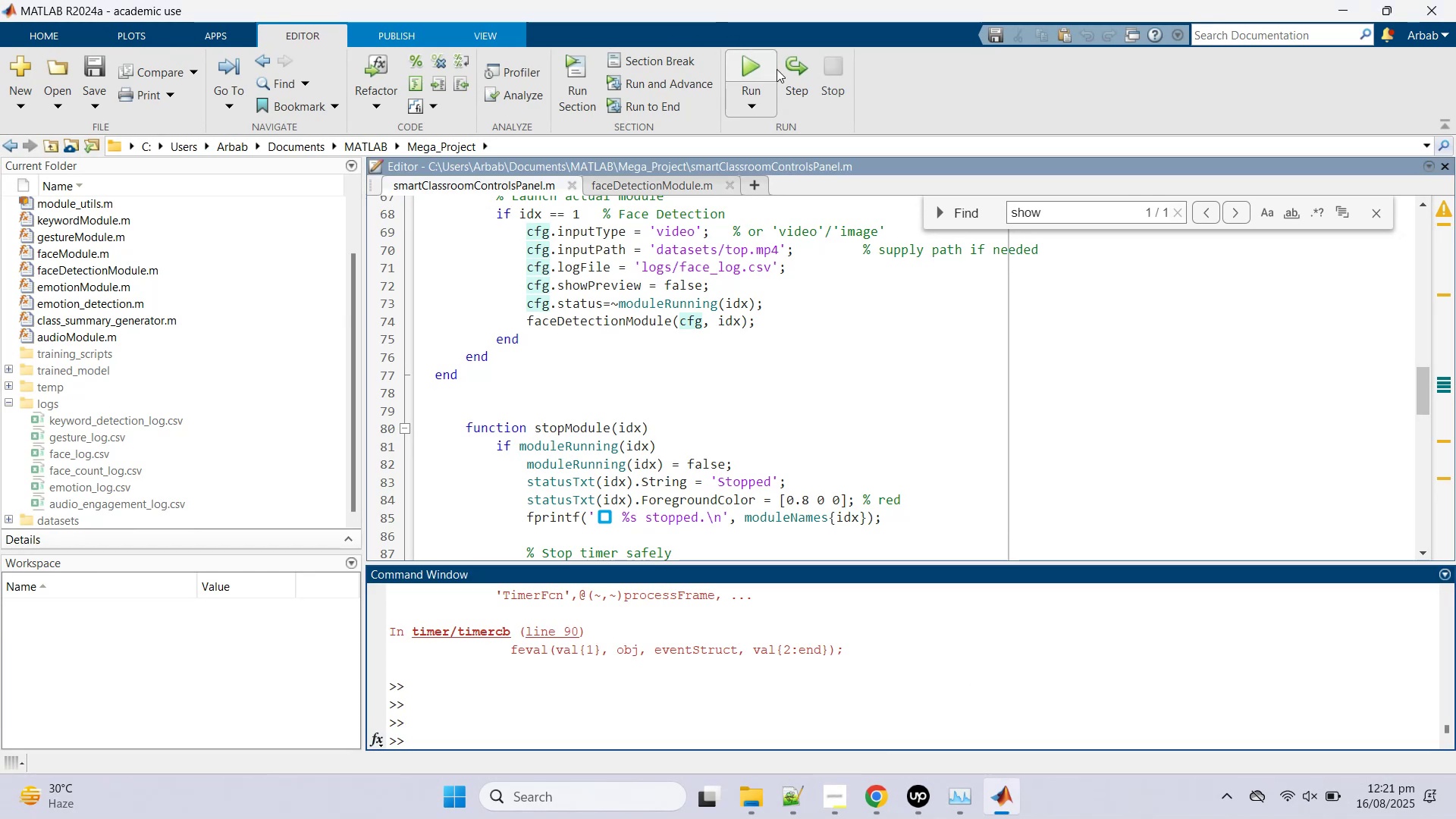 
left_click([767, 60])
 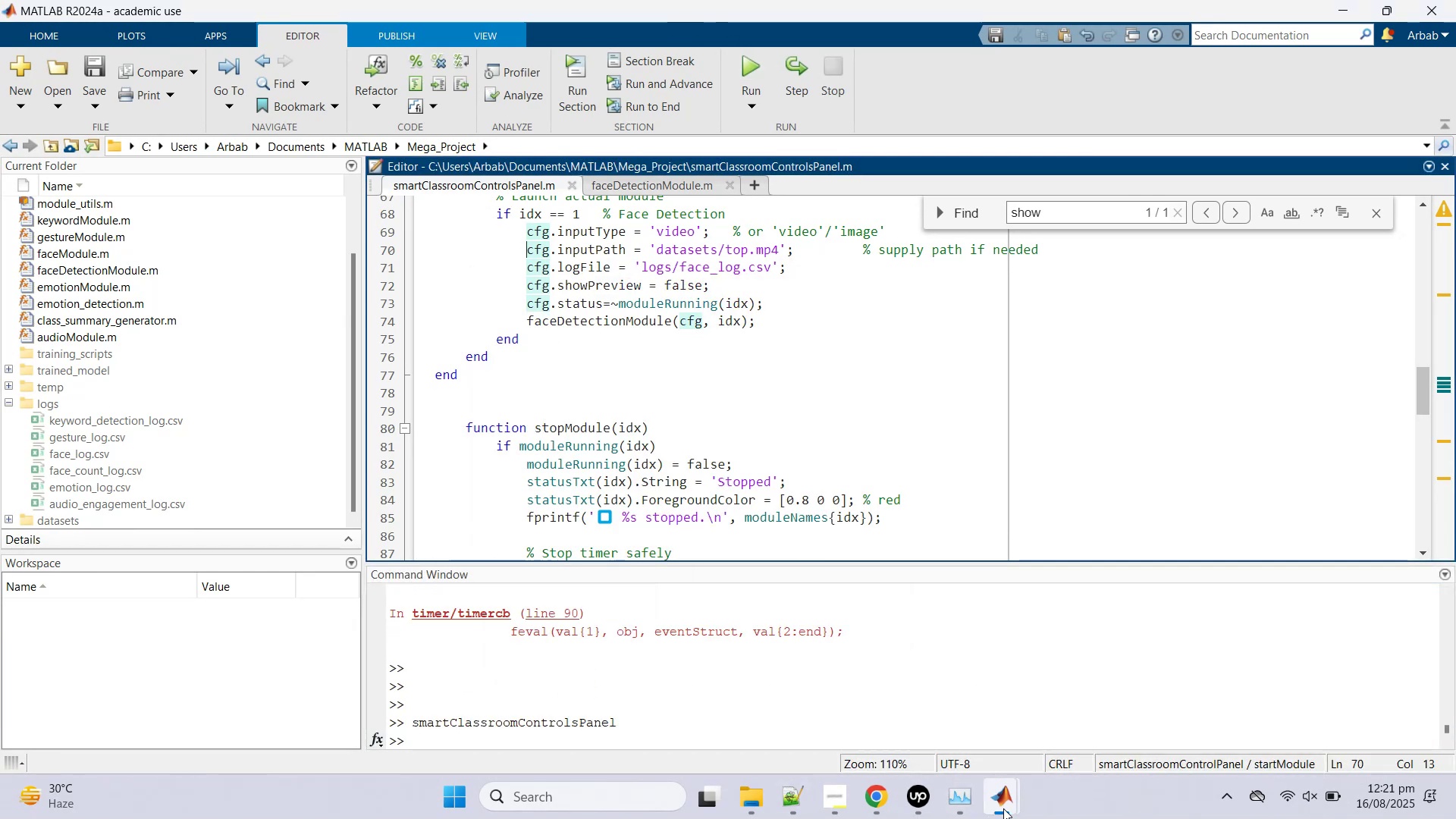 
left_click([1094, 716])
 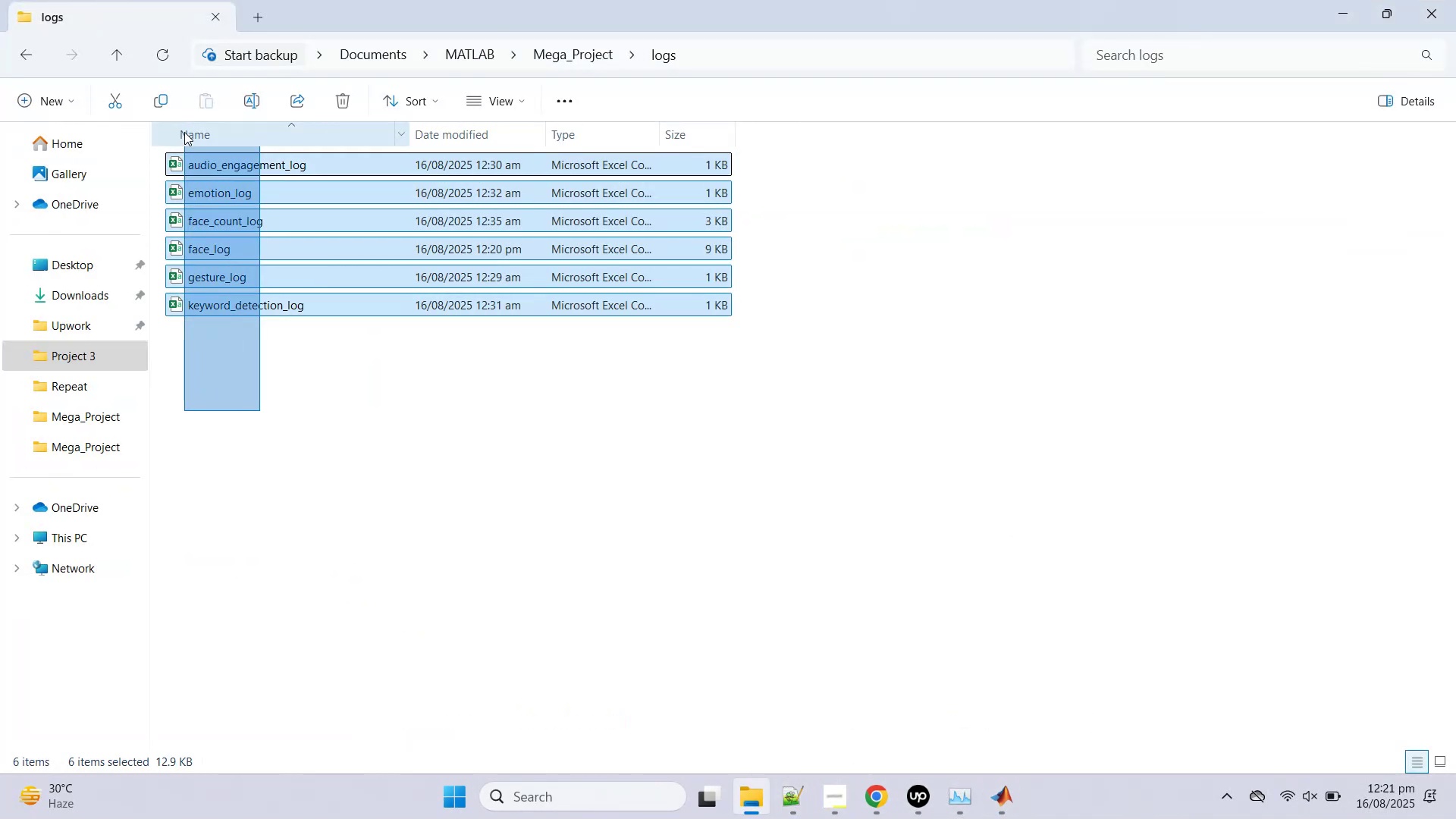 
wait(6.7)
 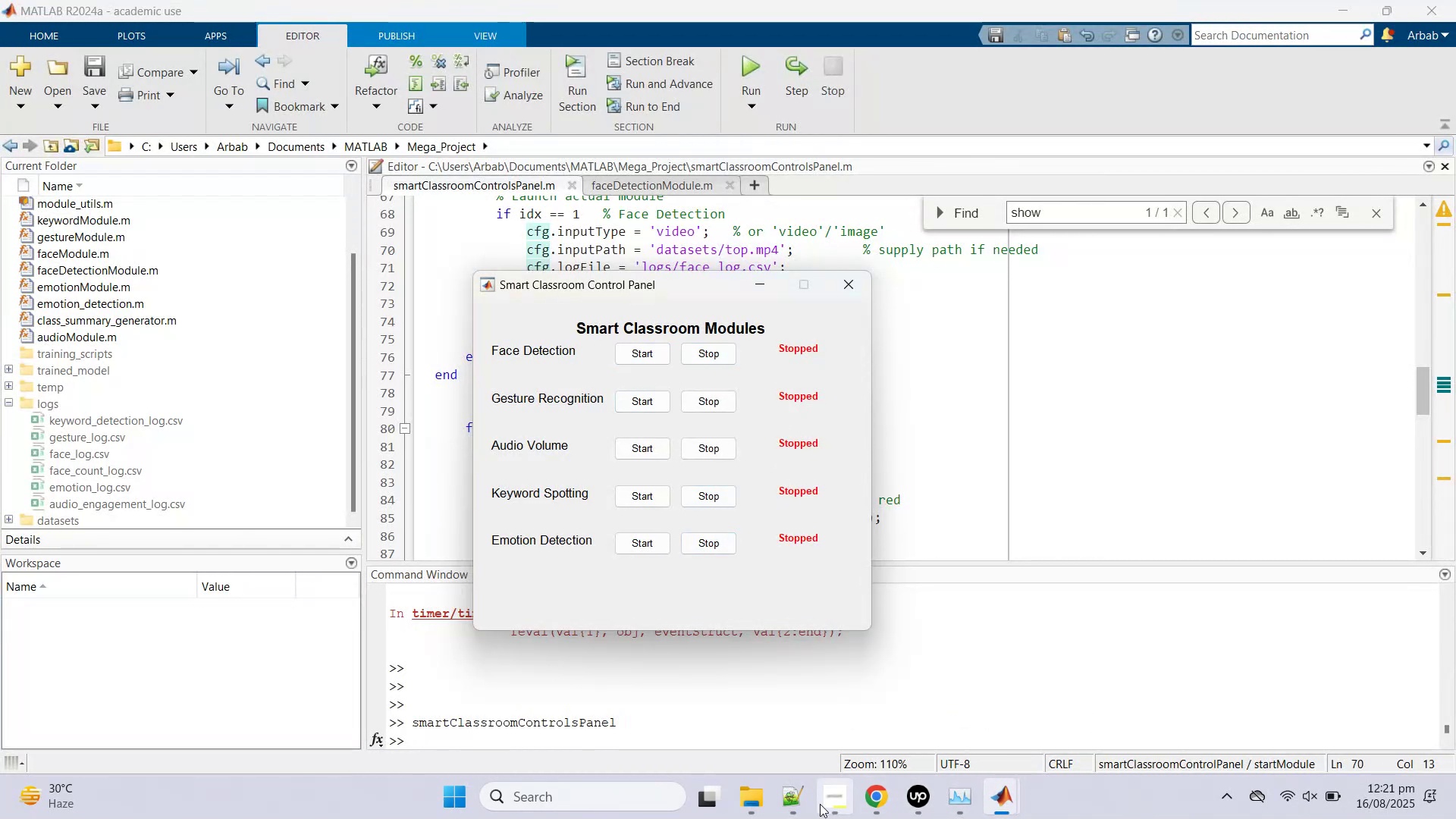 
key(Delete)
 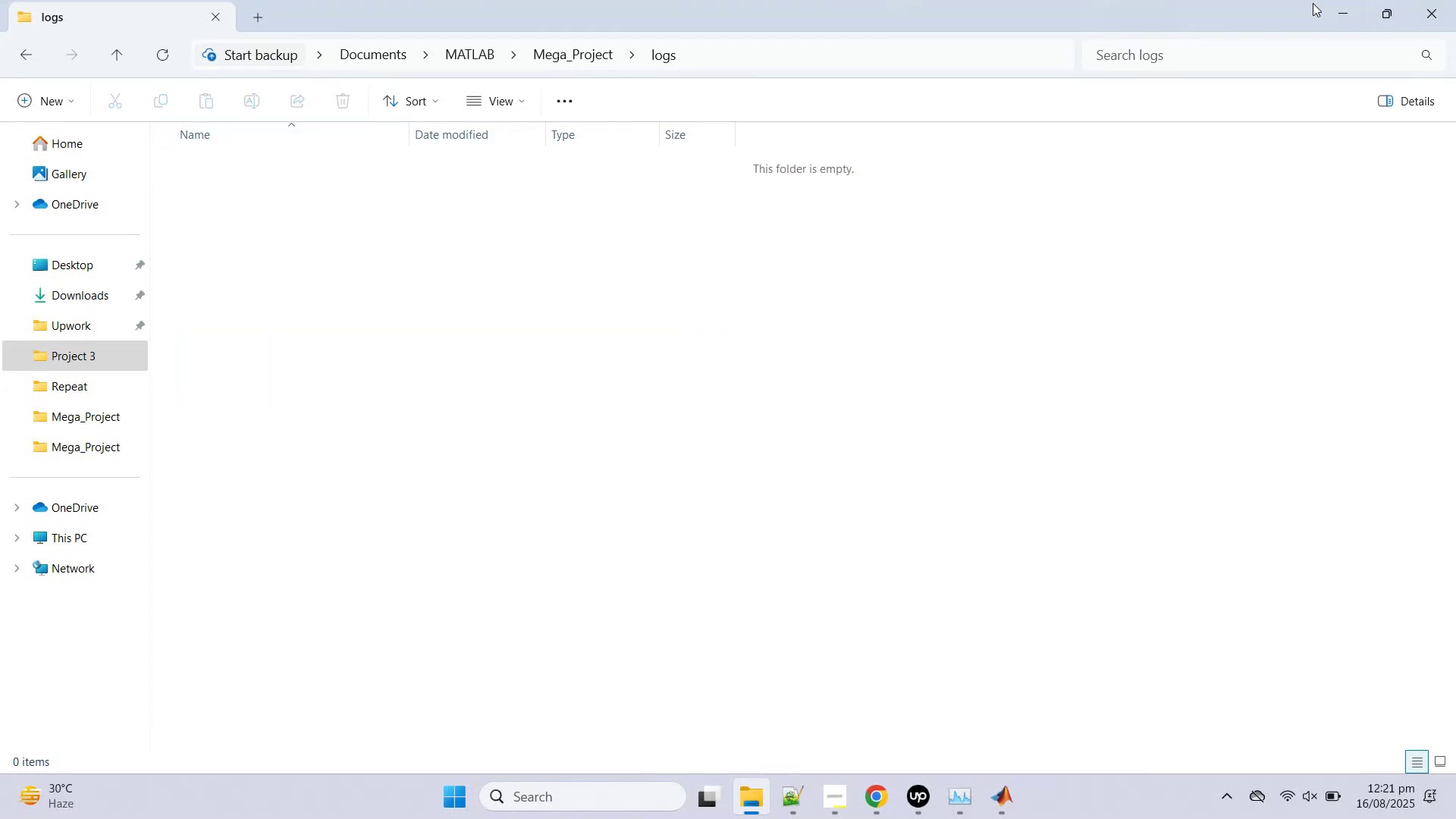 
left_click([1350, 13])
 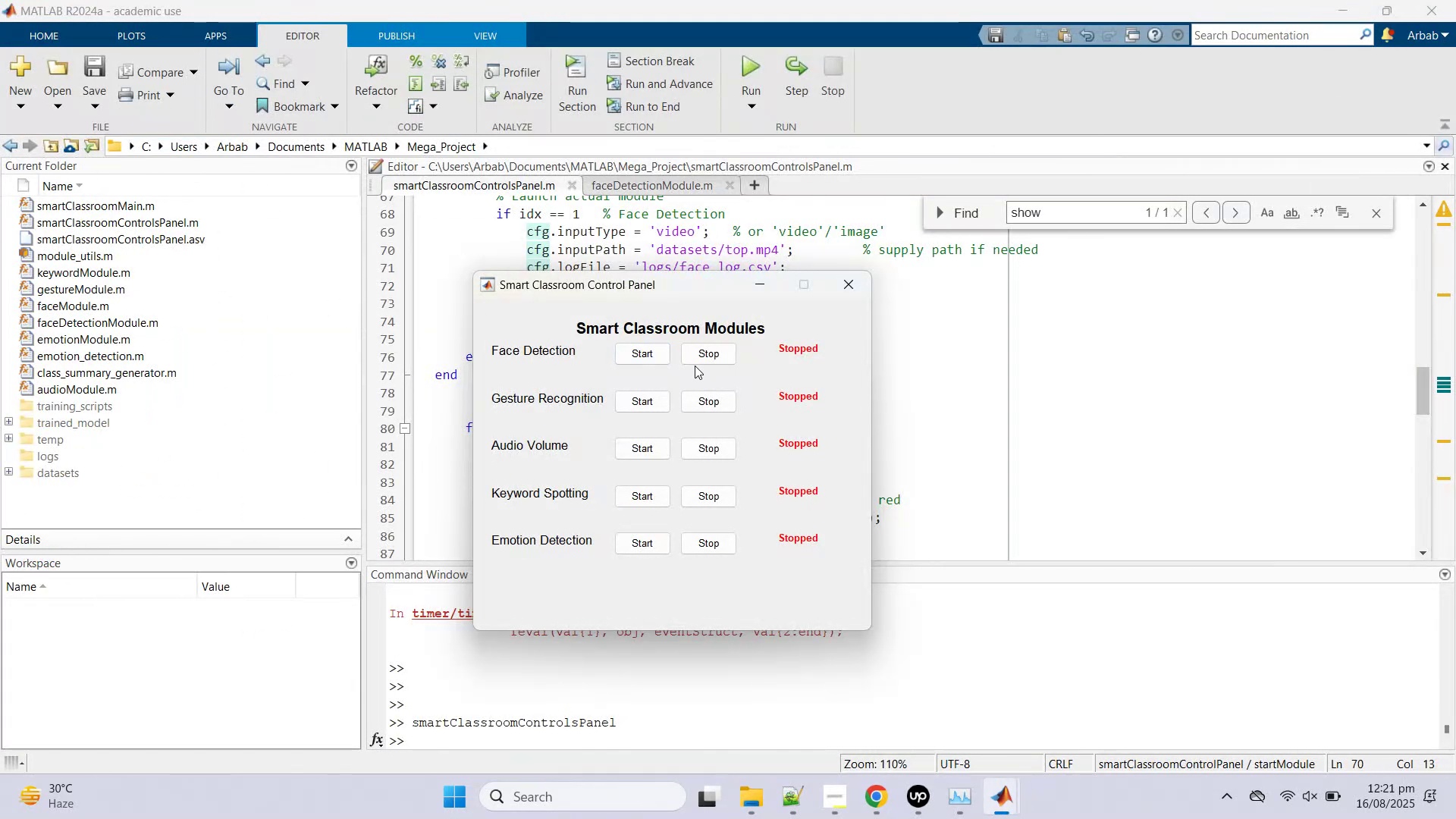 
left_click([659, 366])
 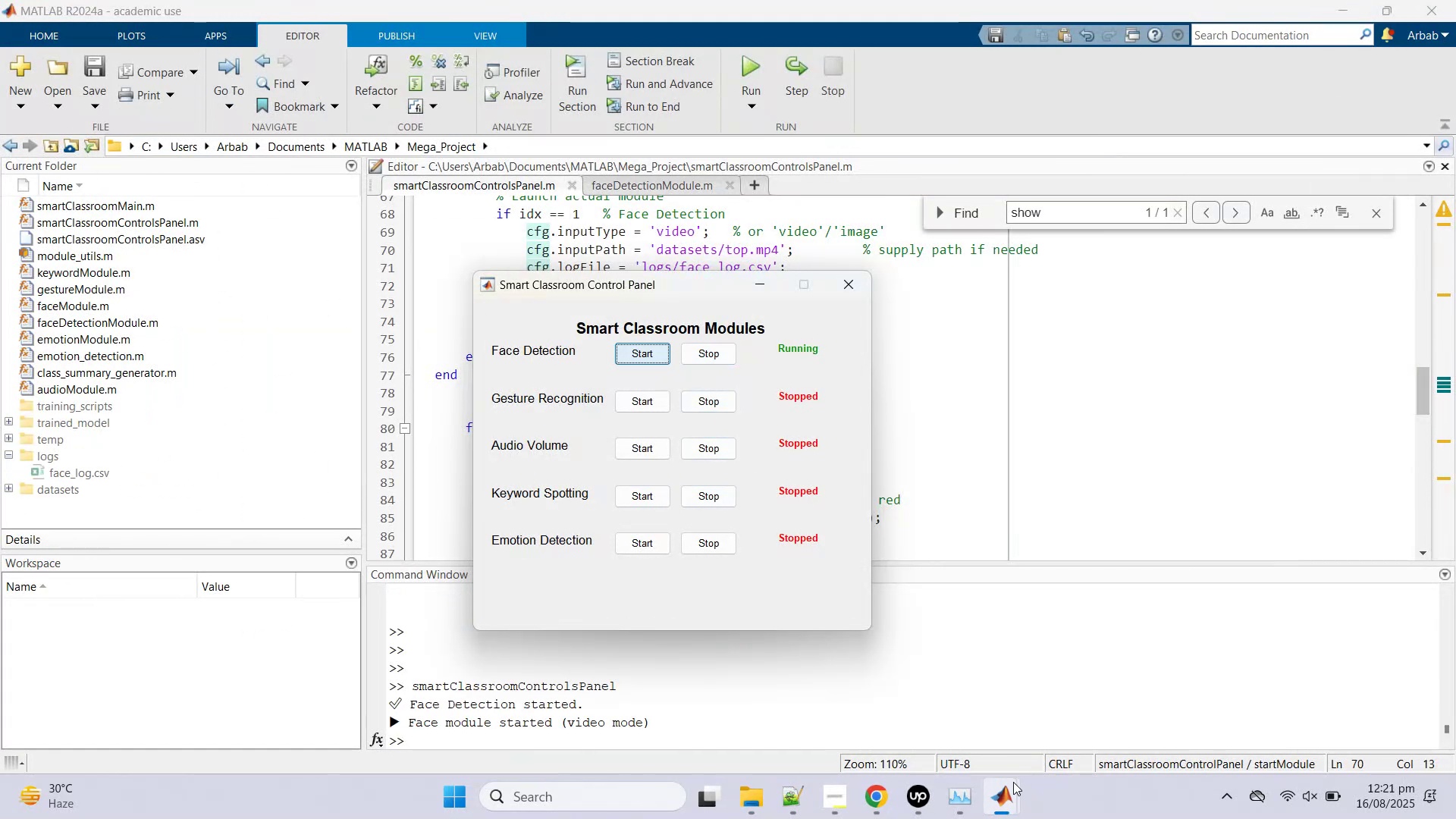 
wait(5.38)
 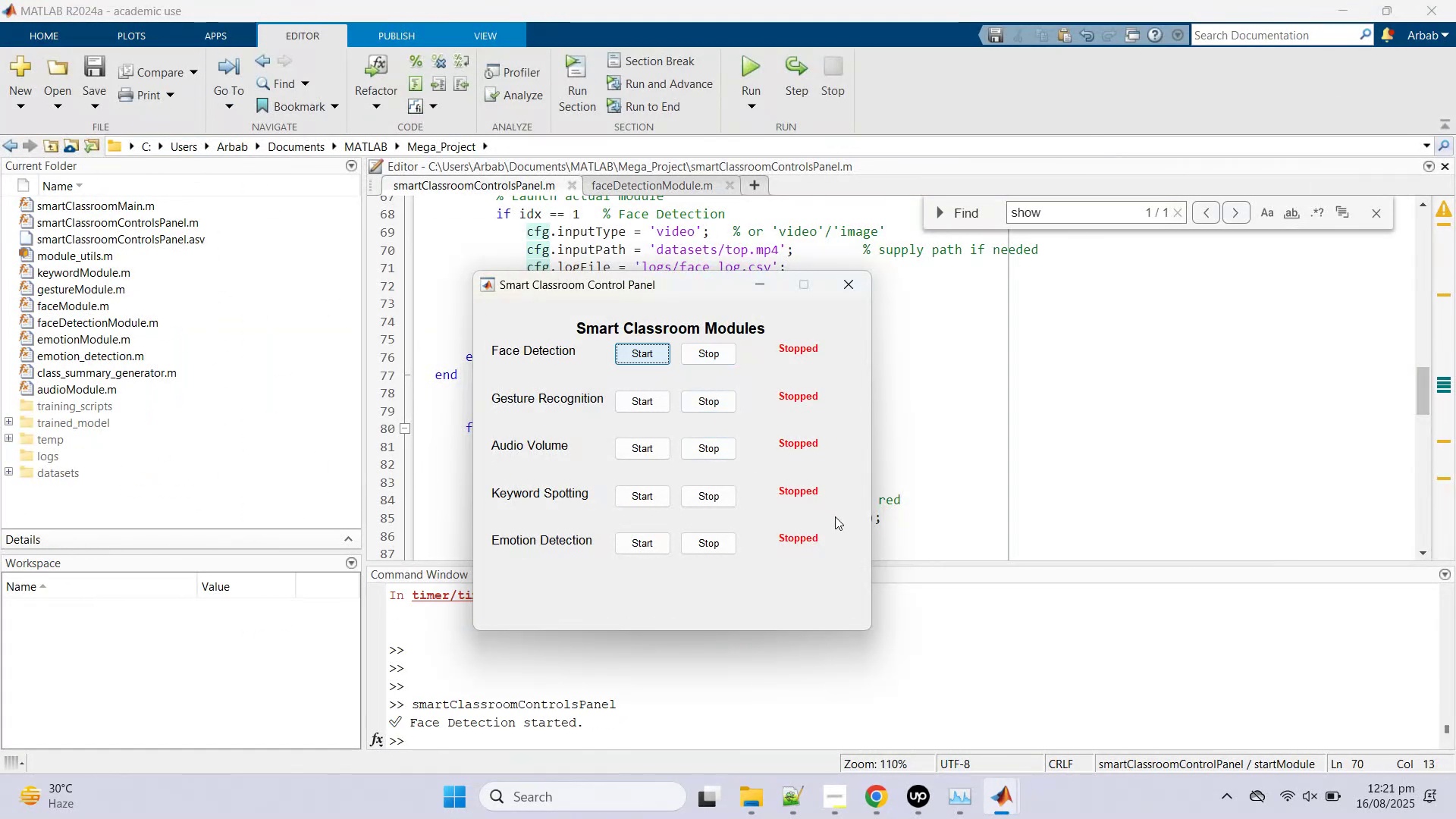 
left_click([739, 808])
 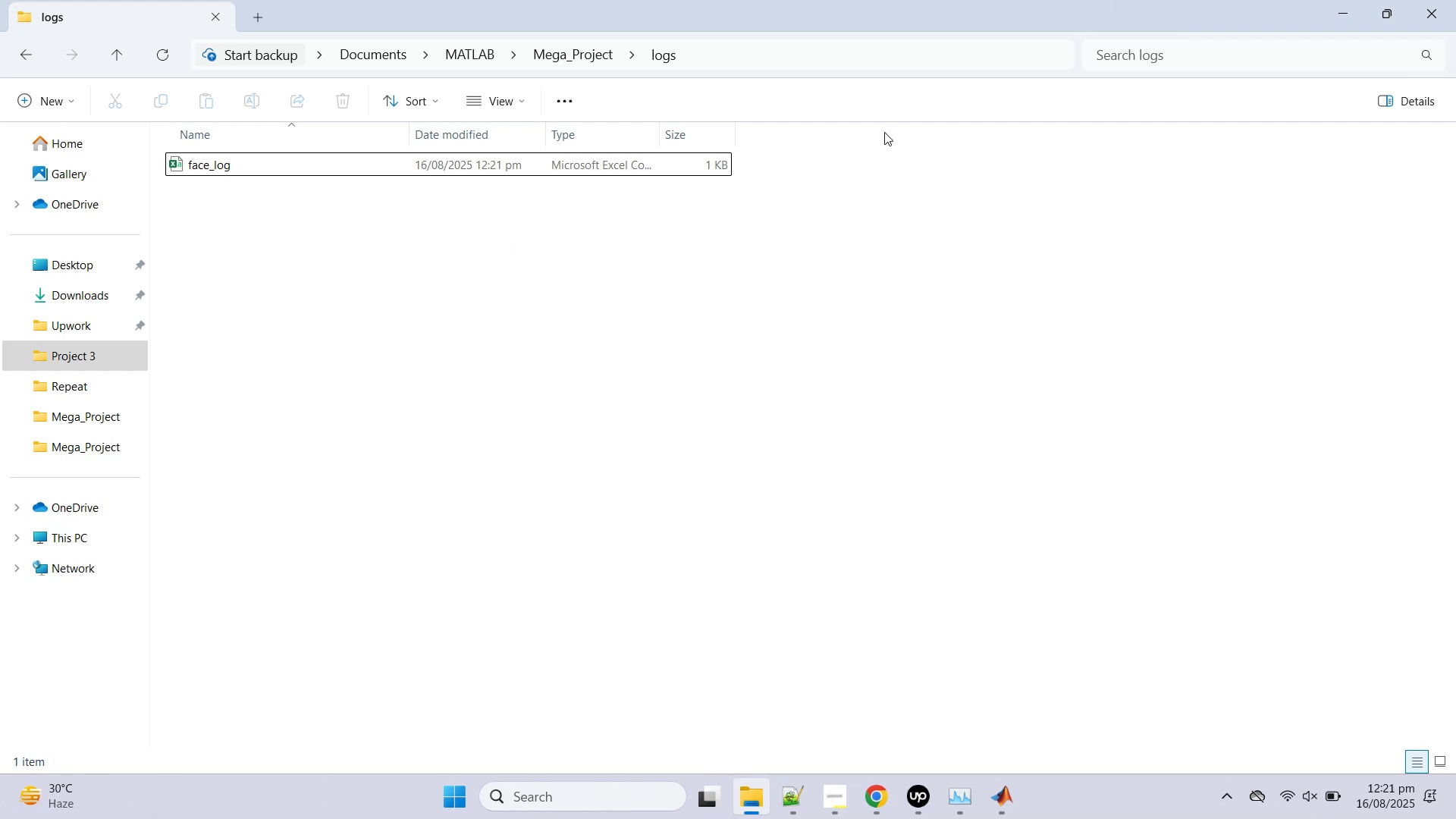 
left_click([1341, 9])
 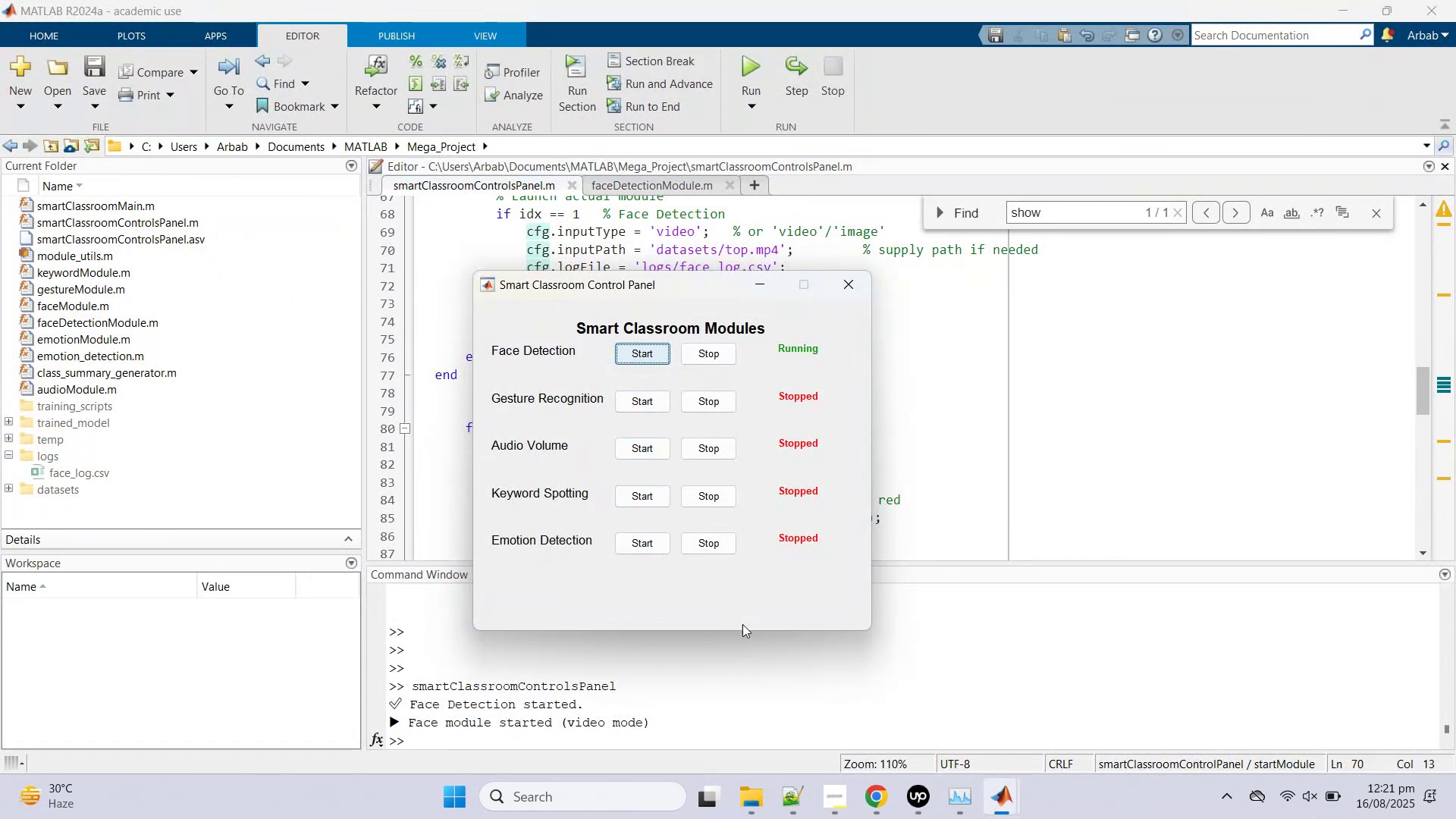 
left_click([727, 357])
 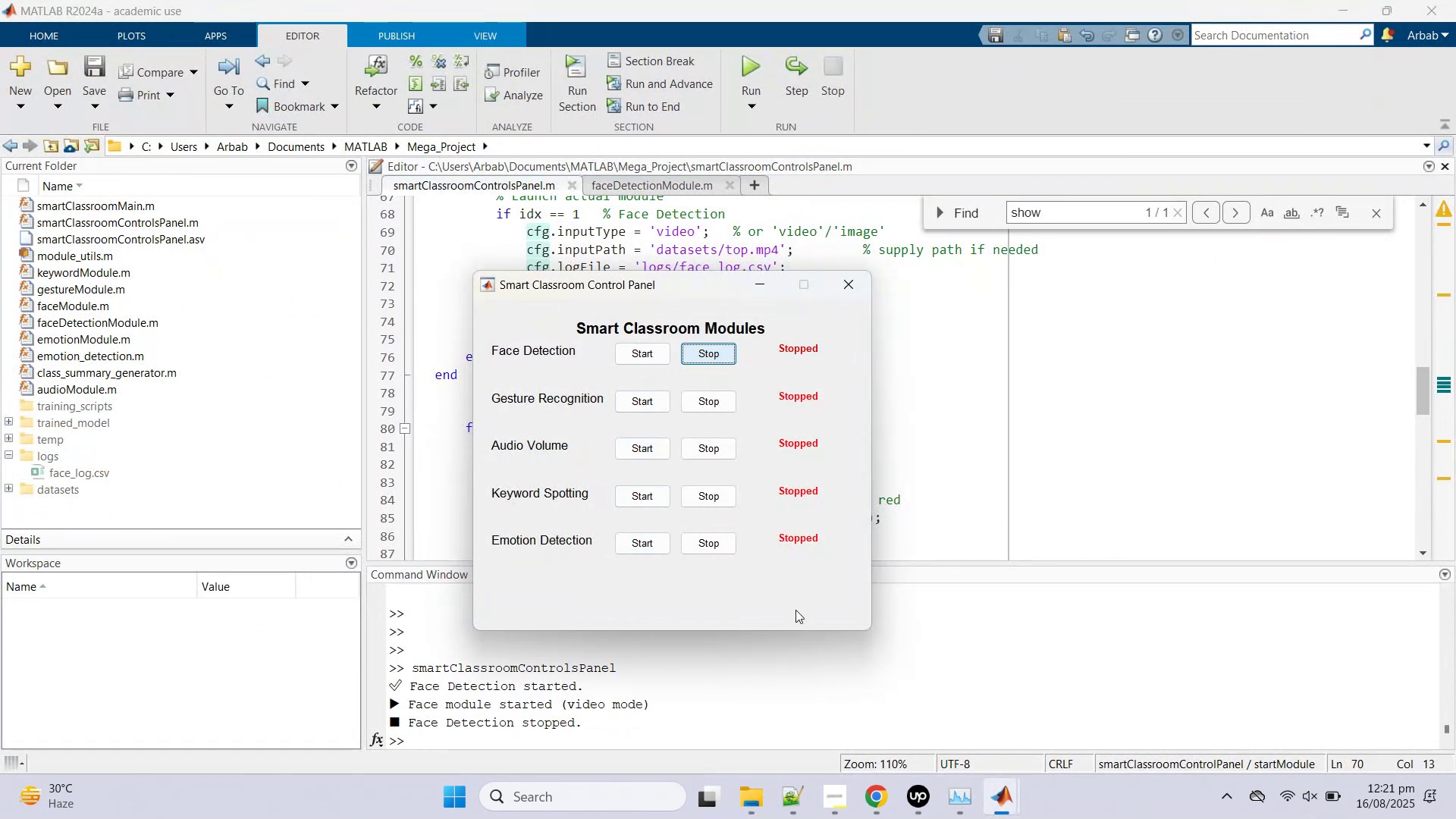 
left_click([748, 800])
 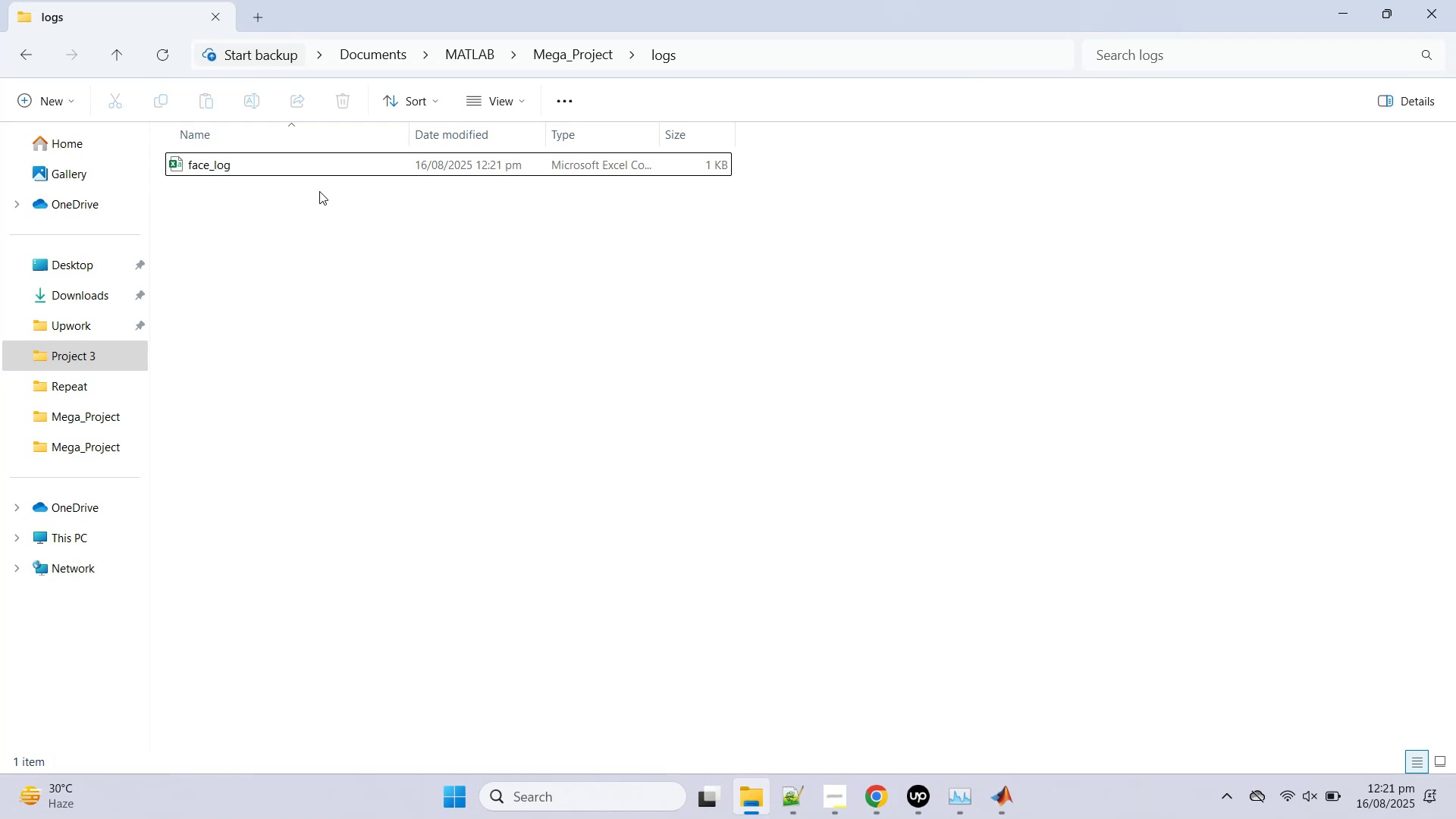 
right_click([311, 234])
 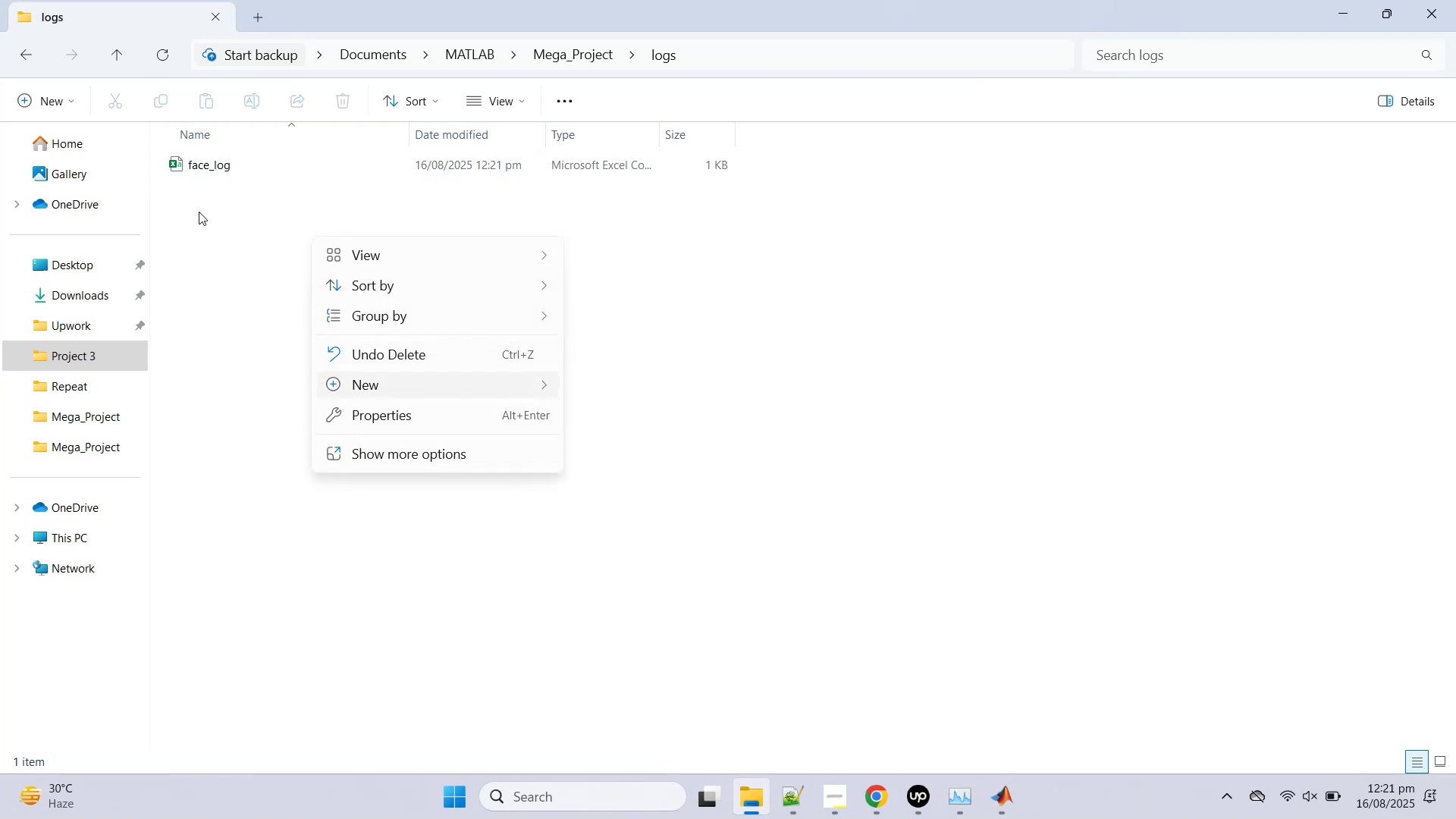 
left_click([143, 60])
 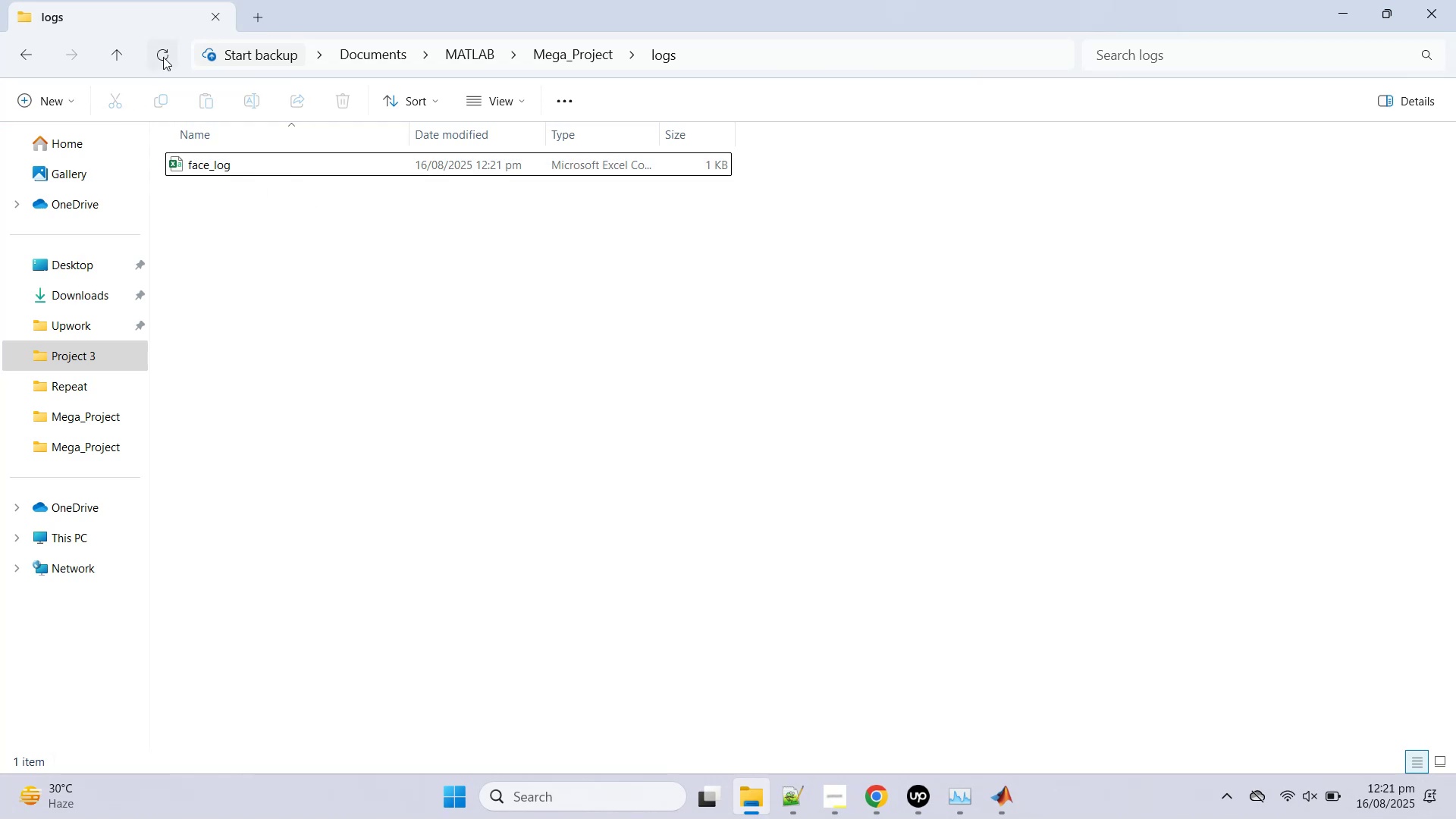 
left_click([163, 57])
 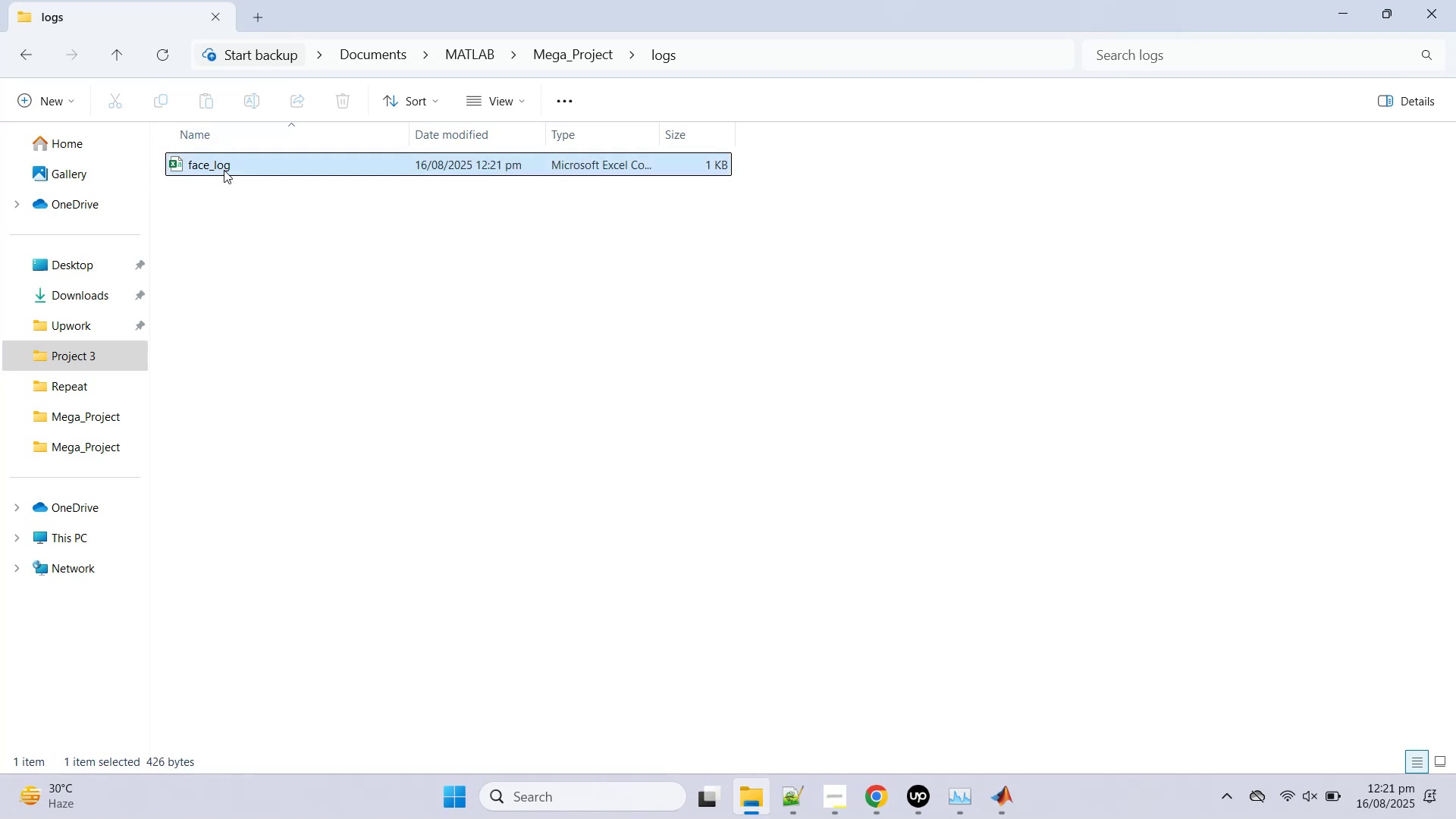 
double_click([224, 169])
 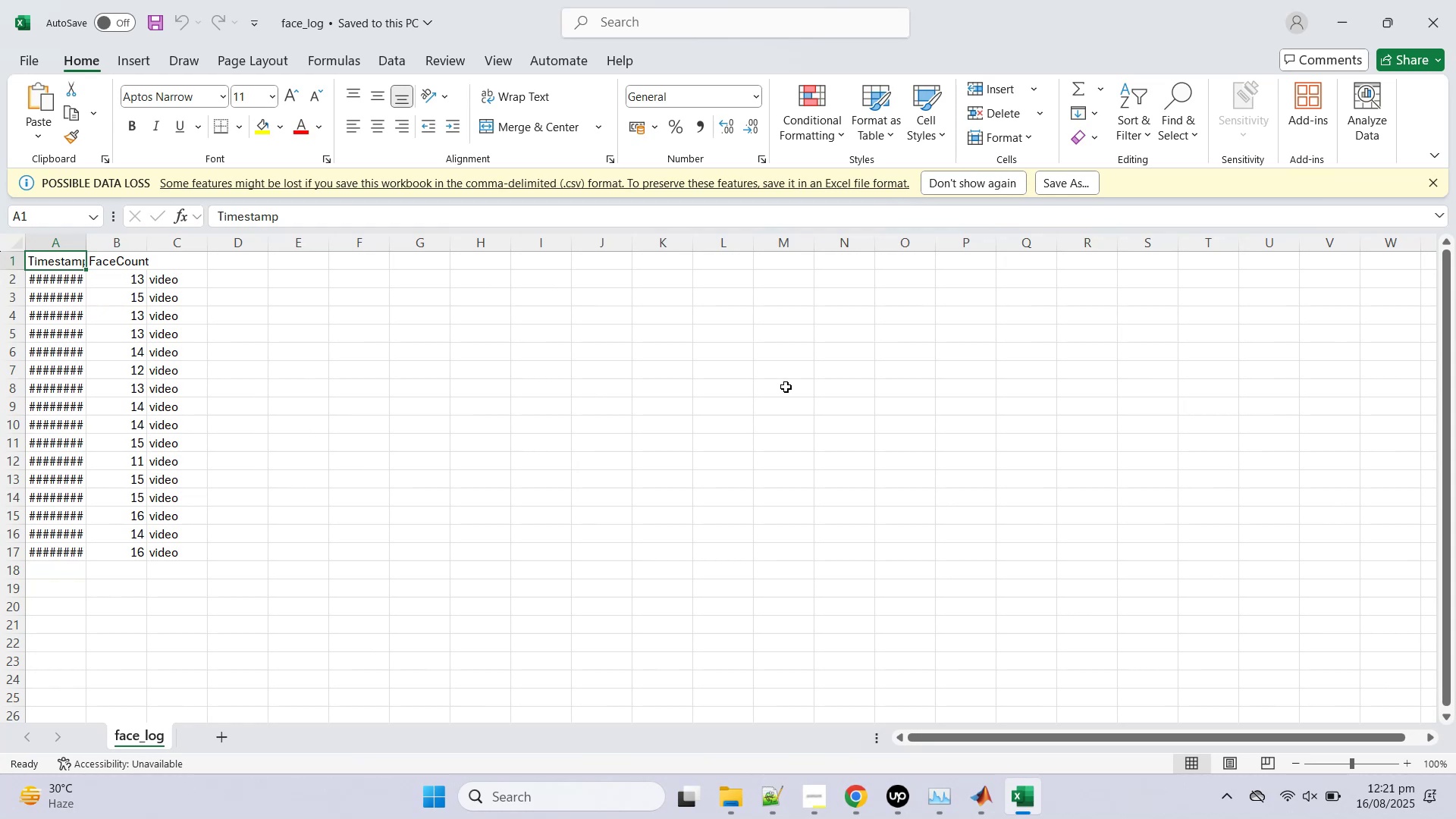 
wait(6.7)
 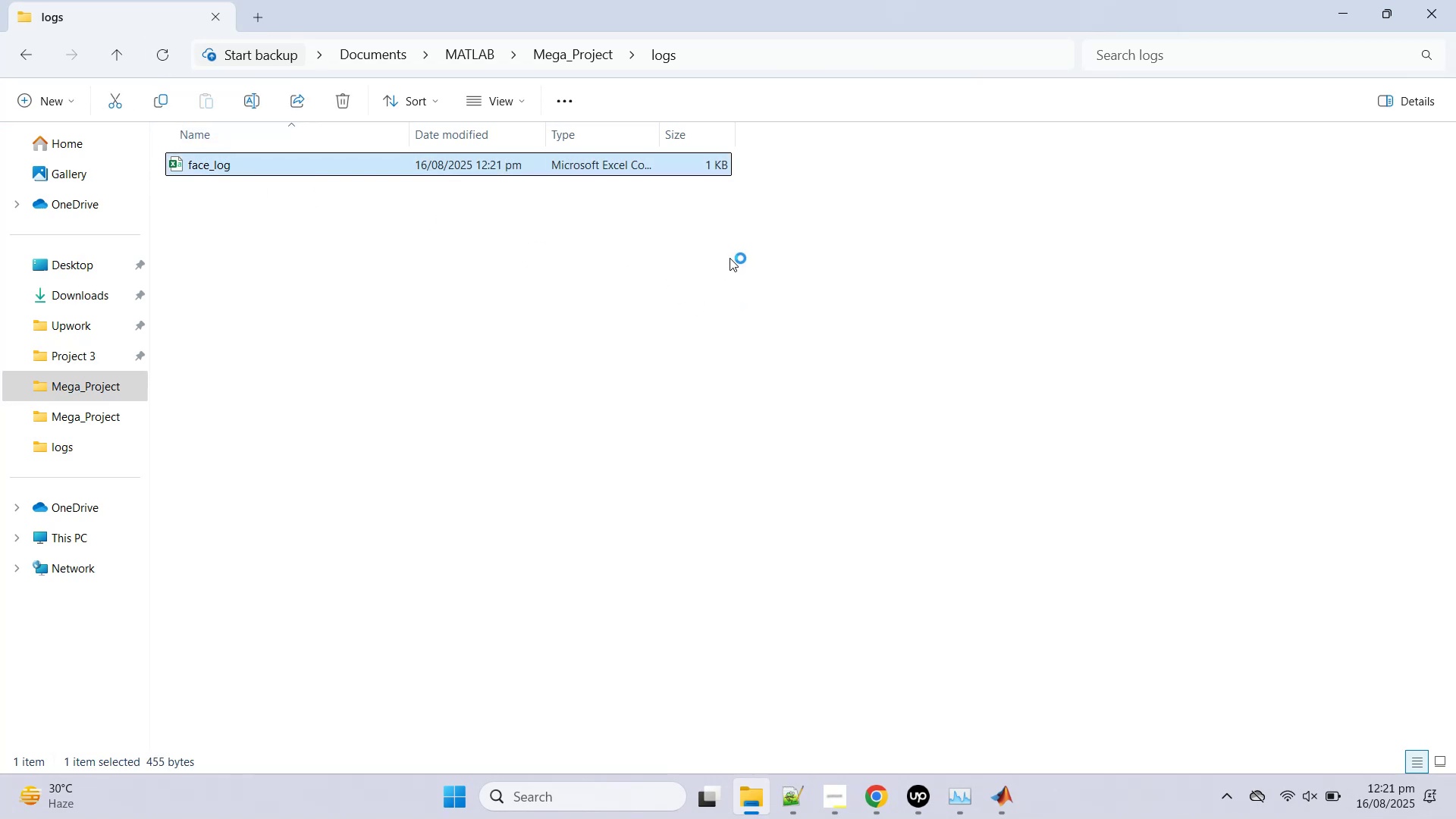 
left_click([63, 551])
 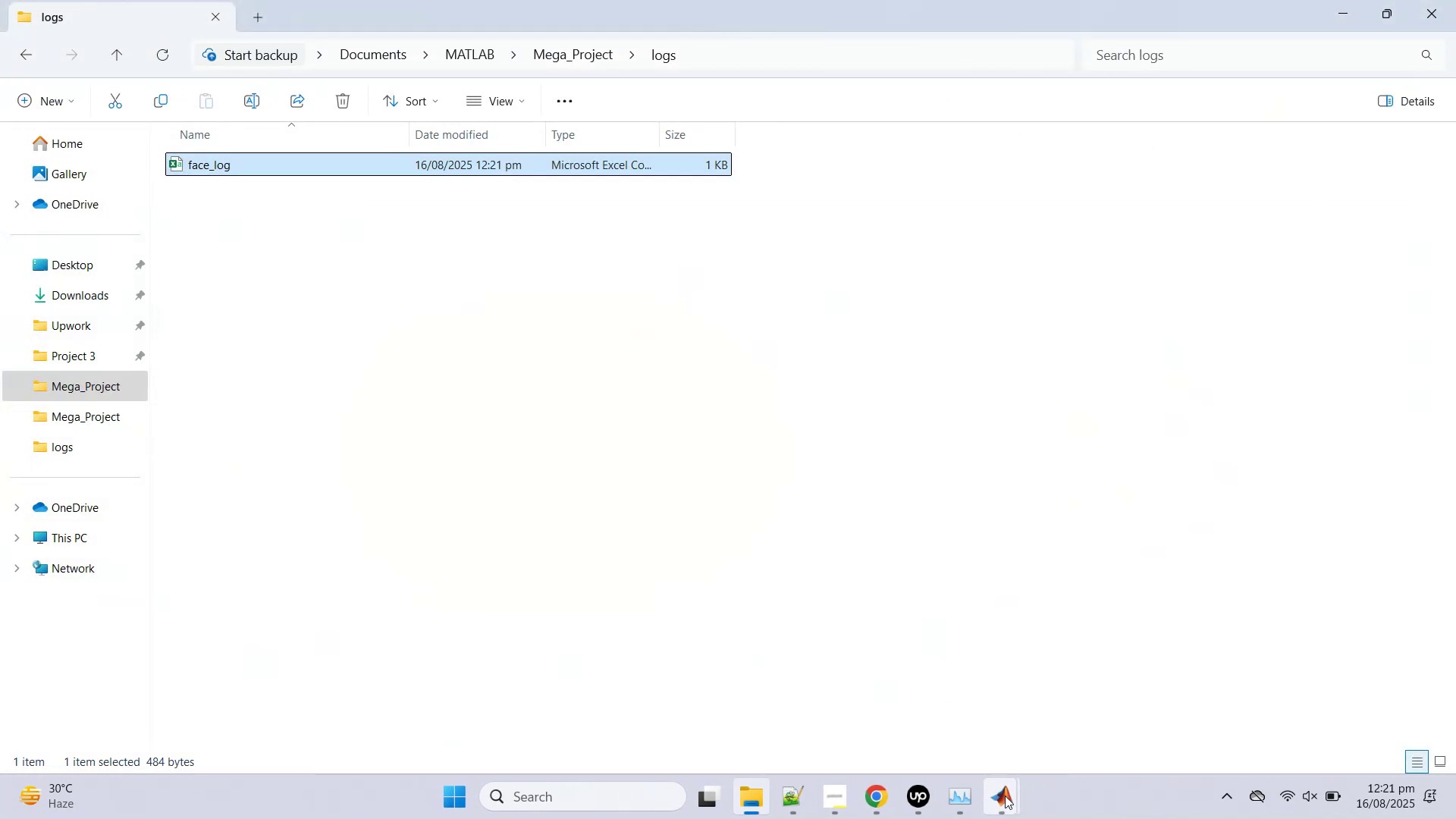 
double_click([252, 171])
 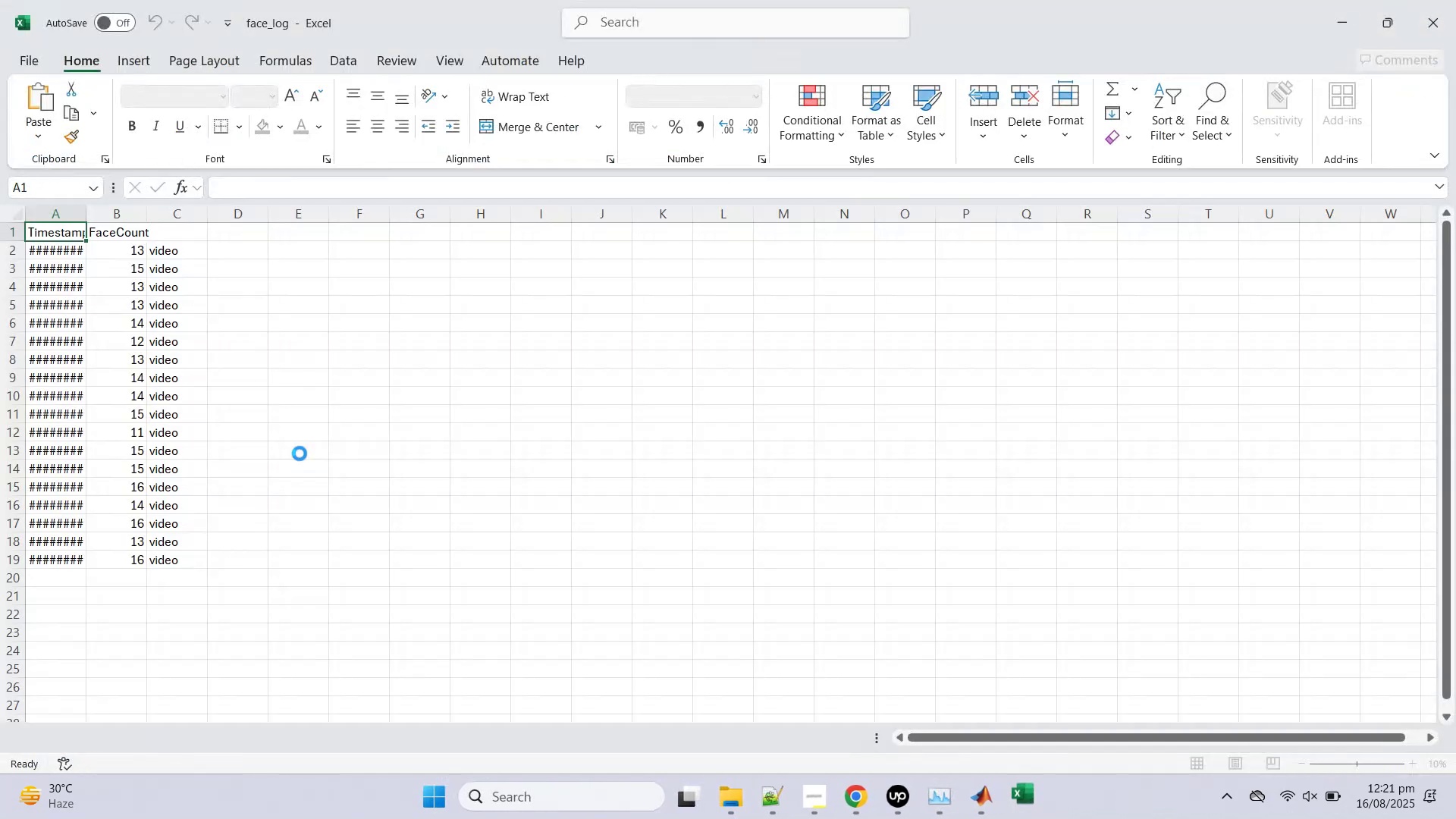 
left_click([80, 563])
 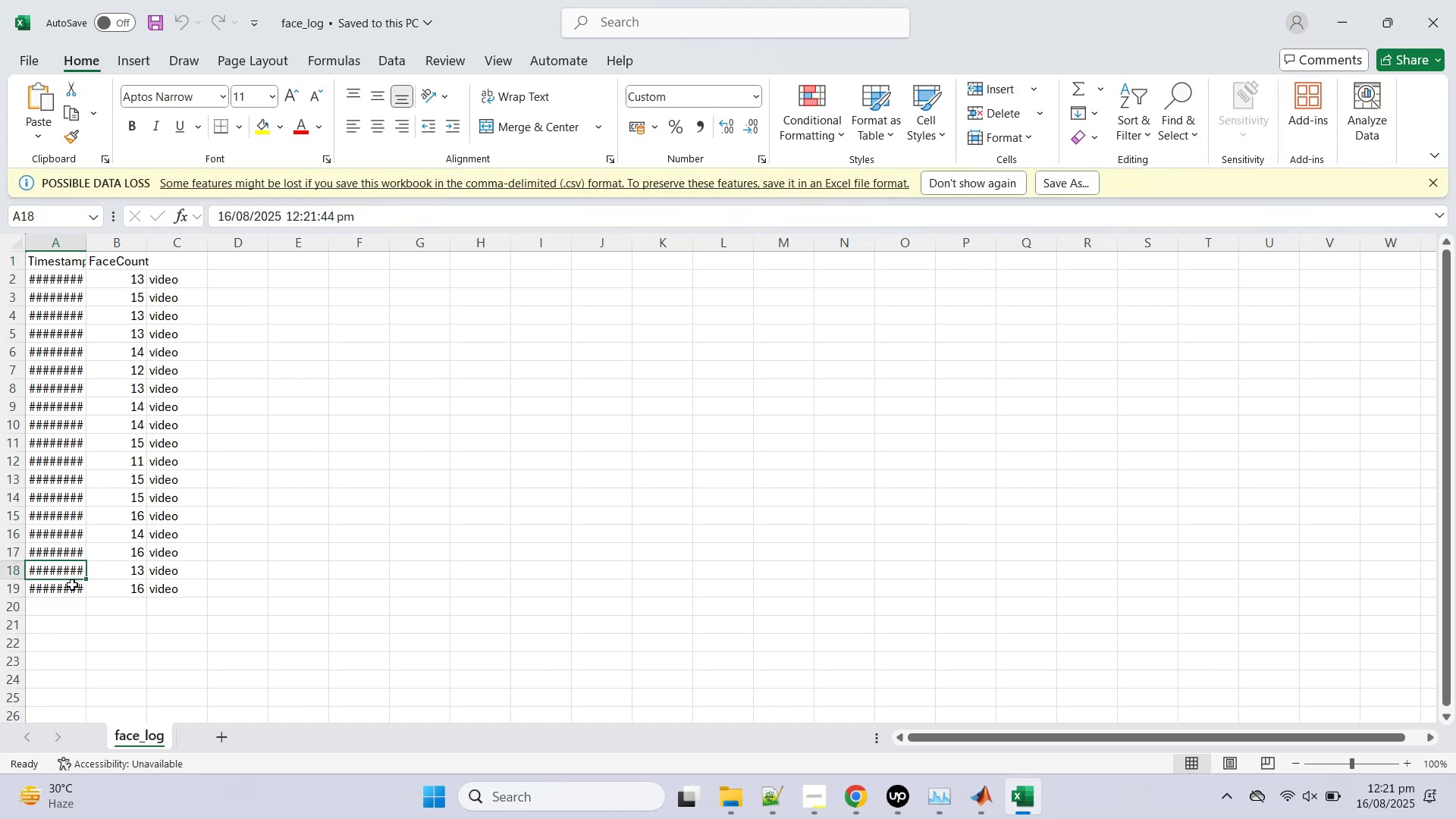 
left_click([68, 584])
 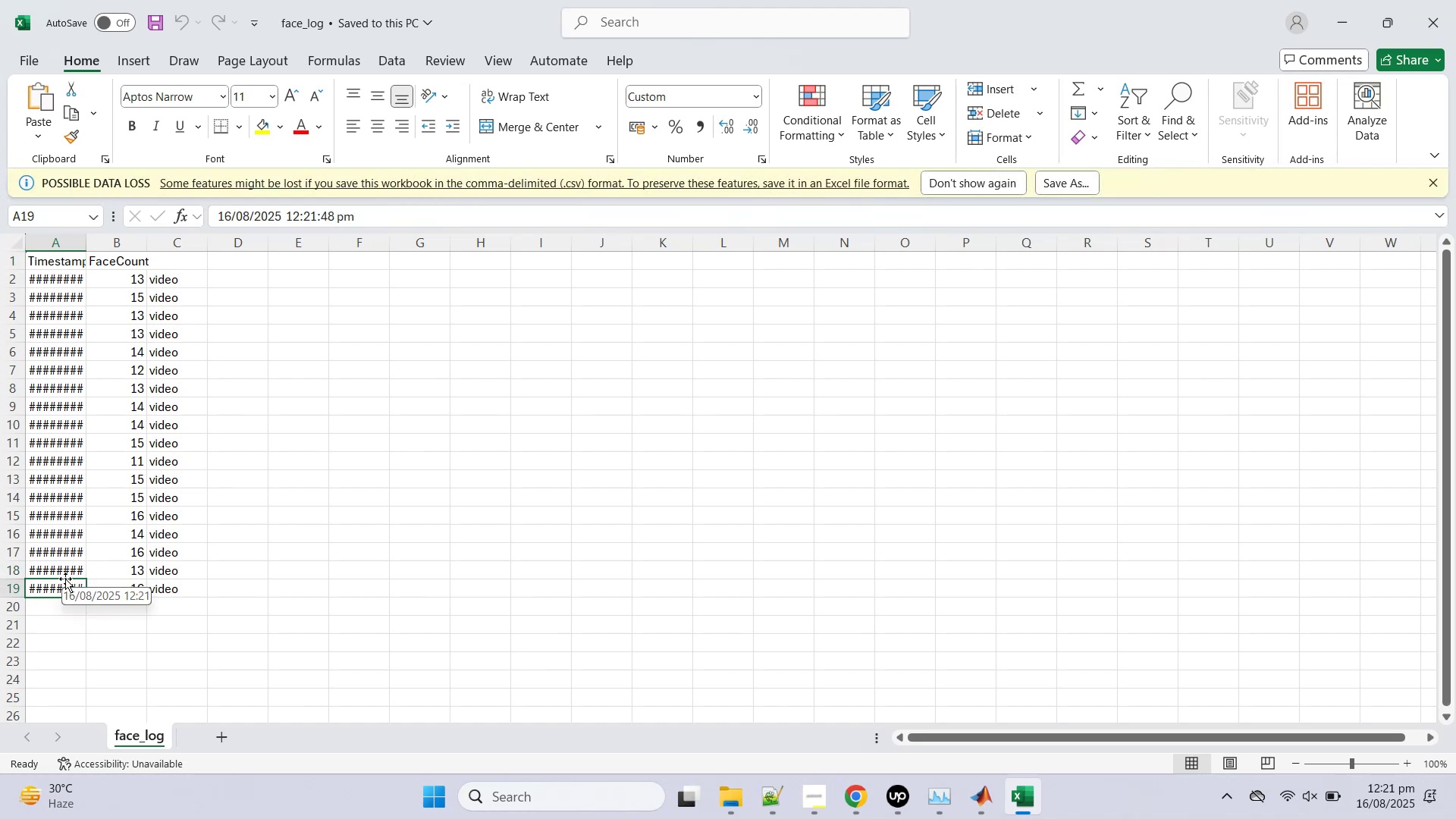 
left_click([64, 571])
 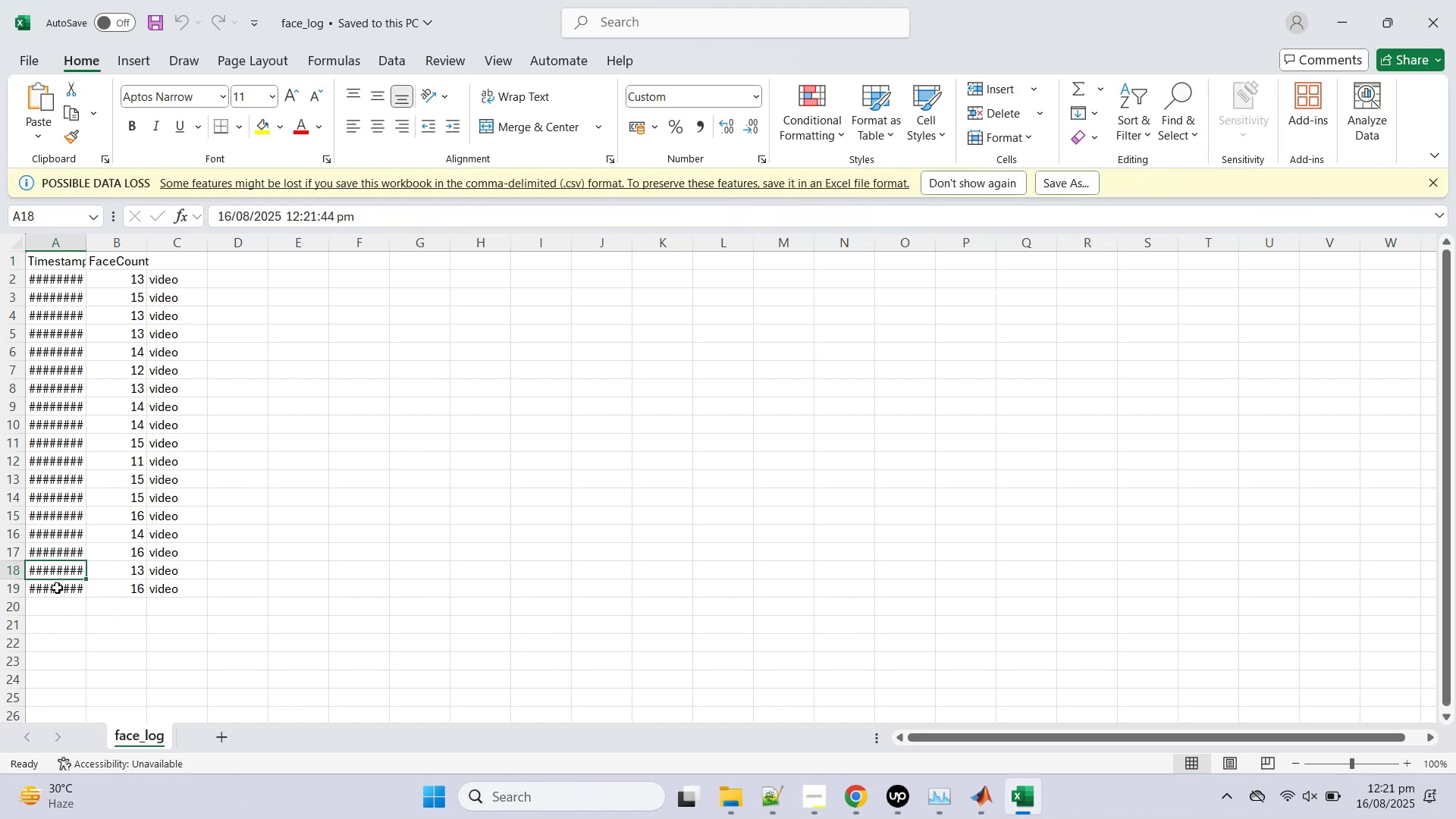 
left_click([56, 586])
 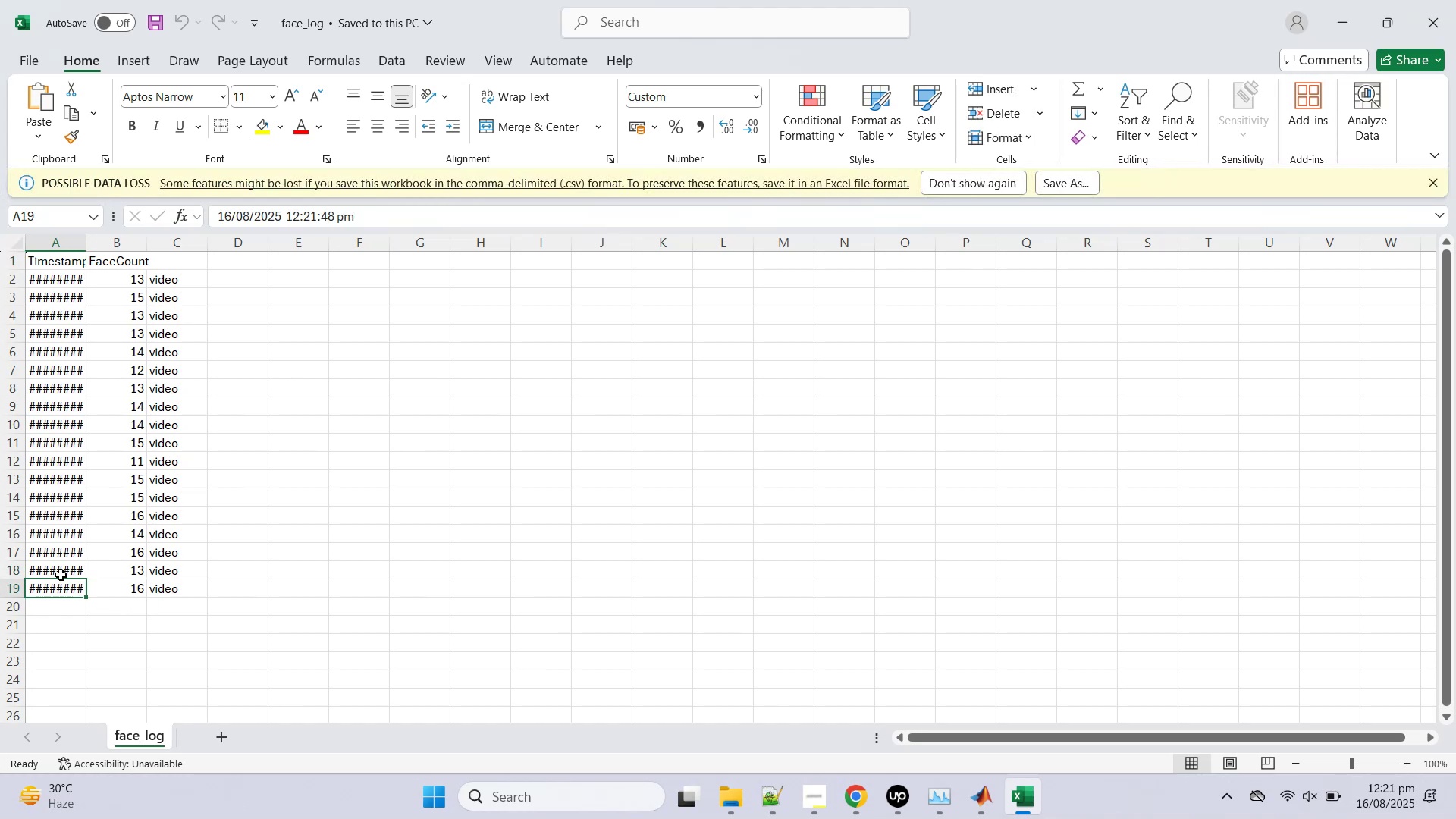 
left_click([61, 575])
 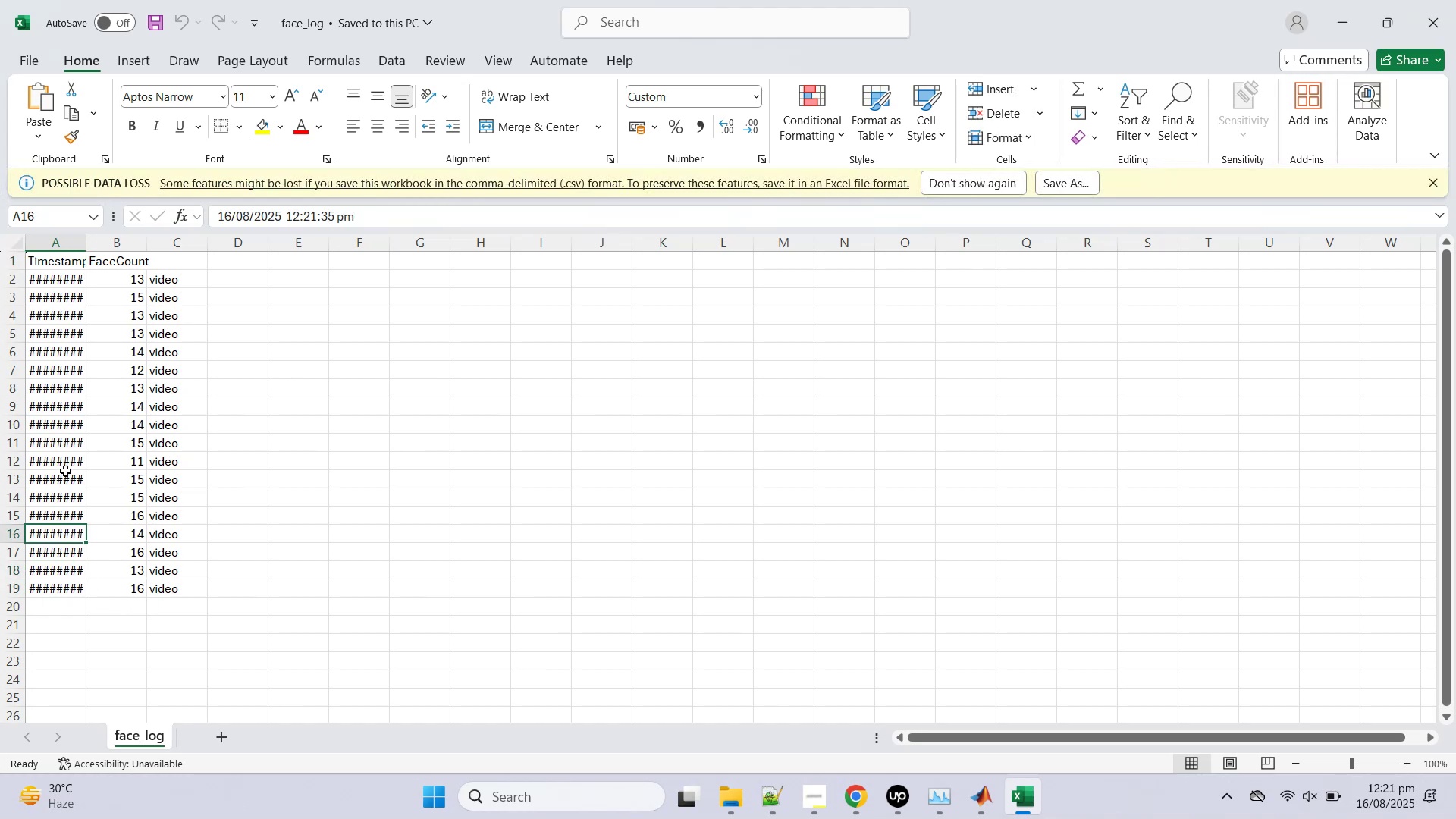 
left_click([65, 471])
 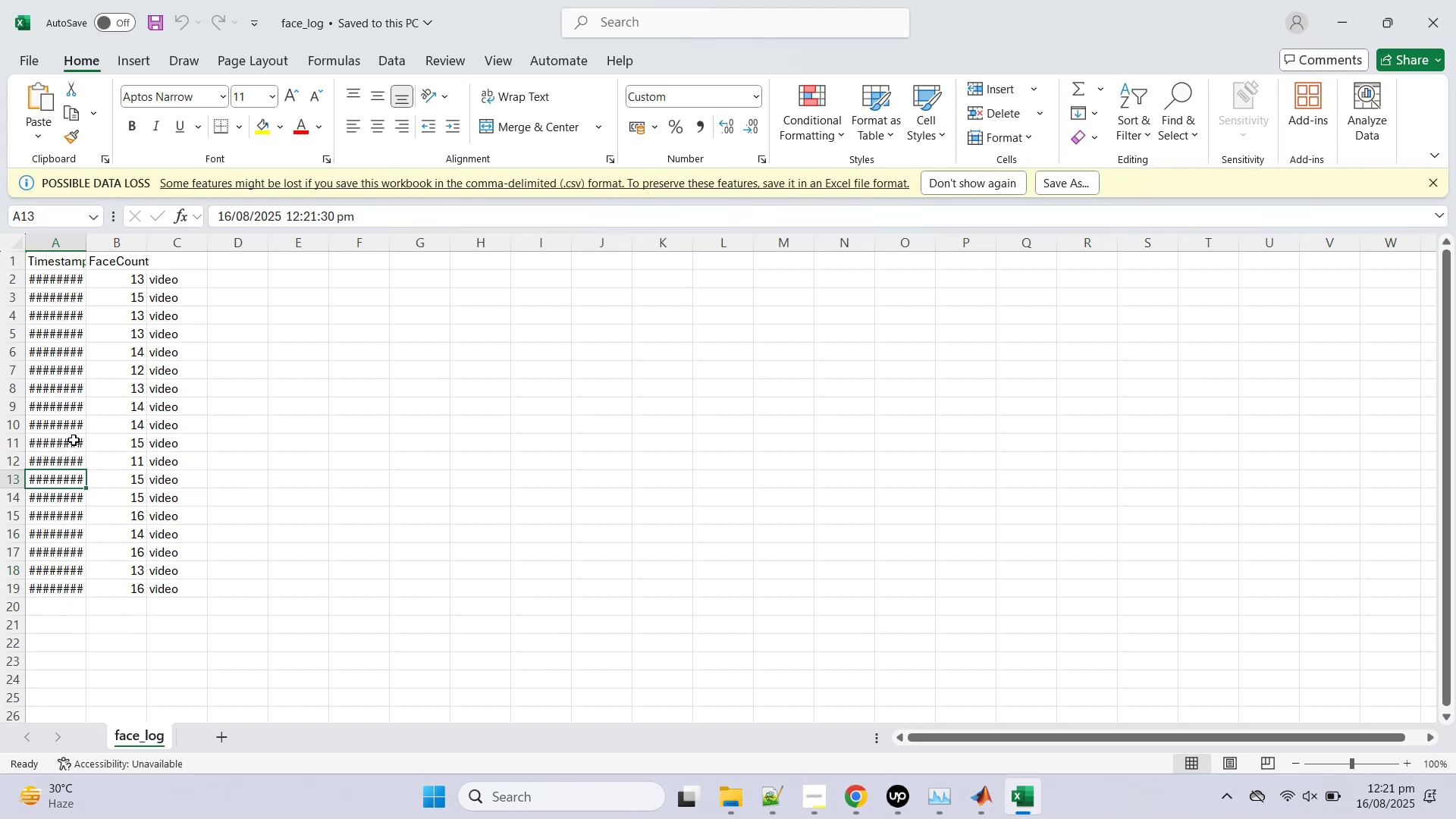 
key(ArrowDown)
 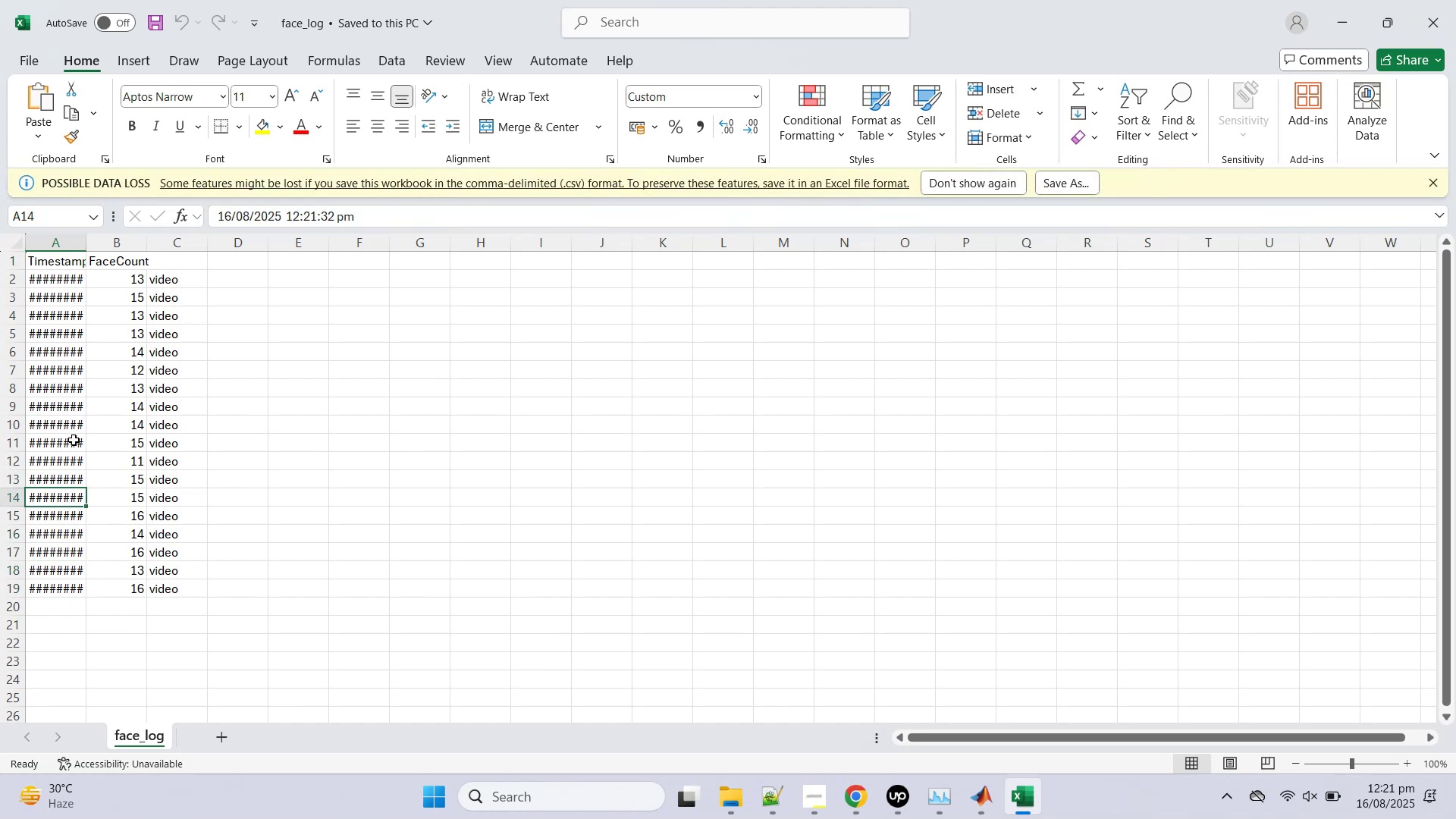 
key(ArrowDown)
 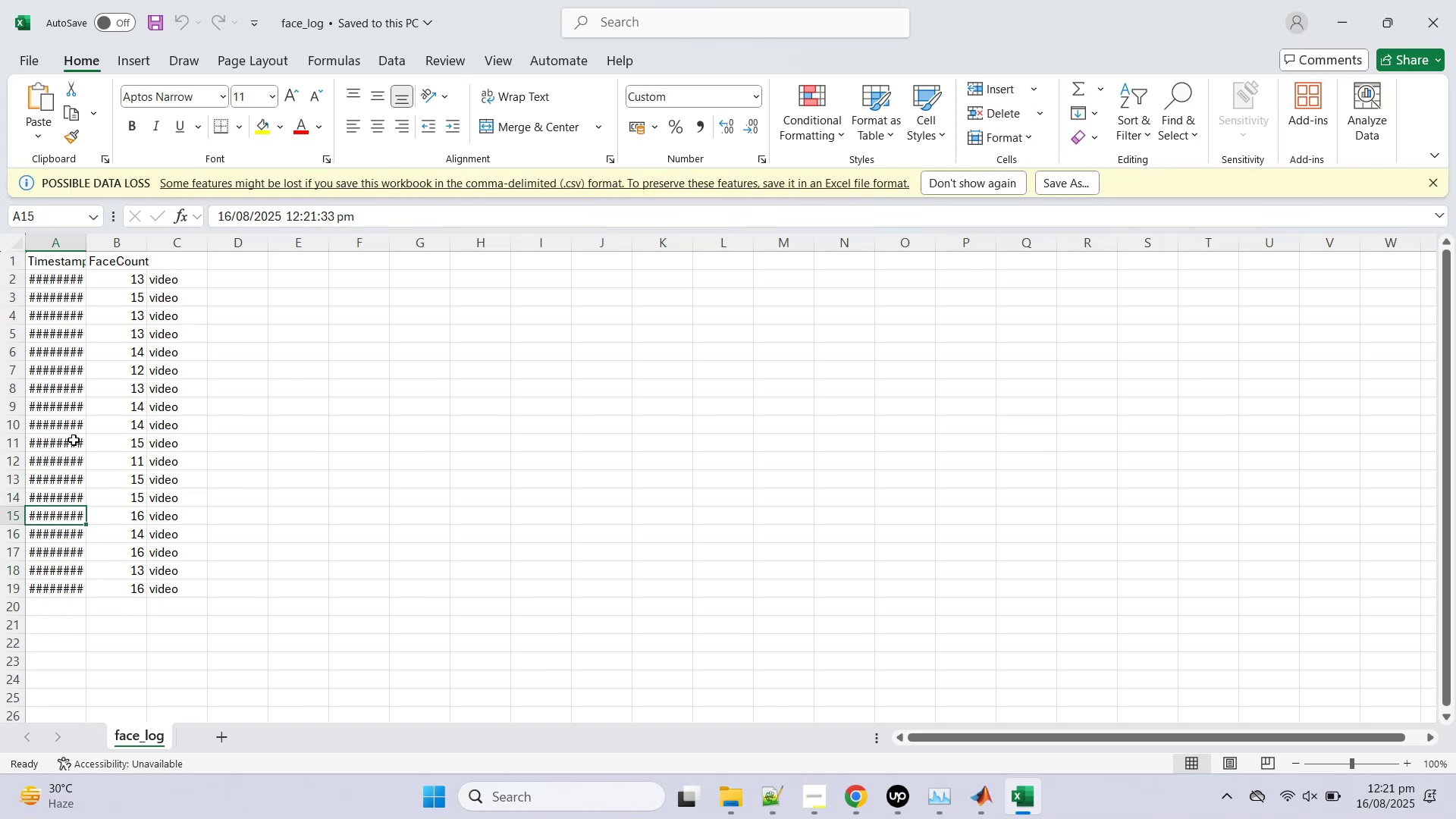 
key(ArrowDown)
 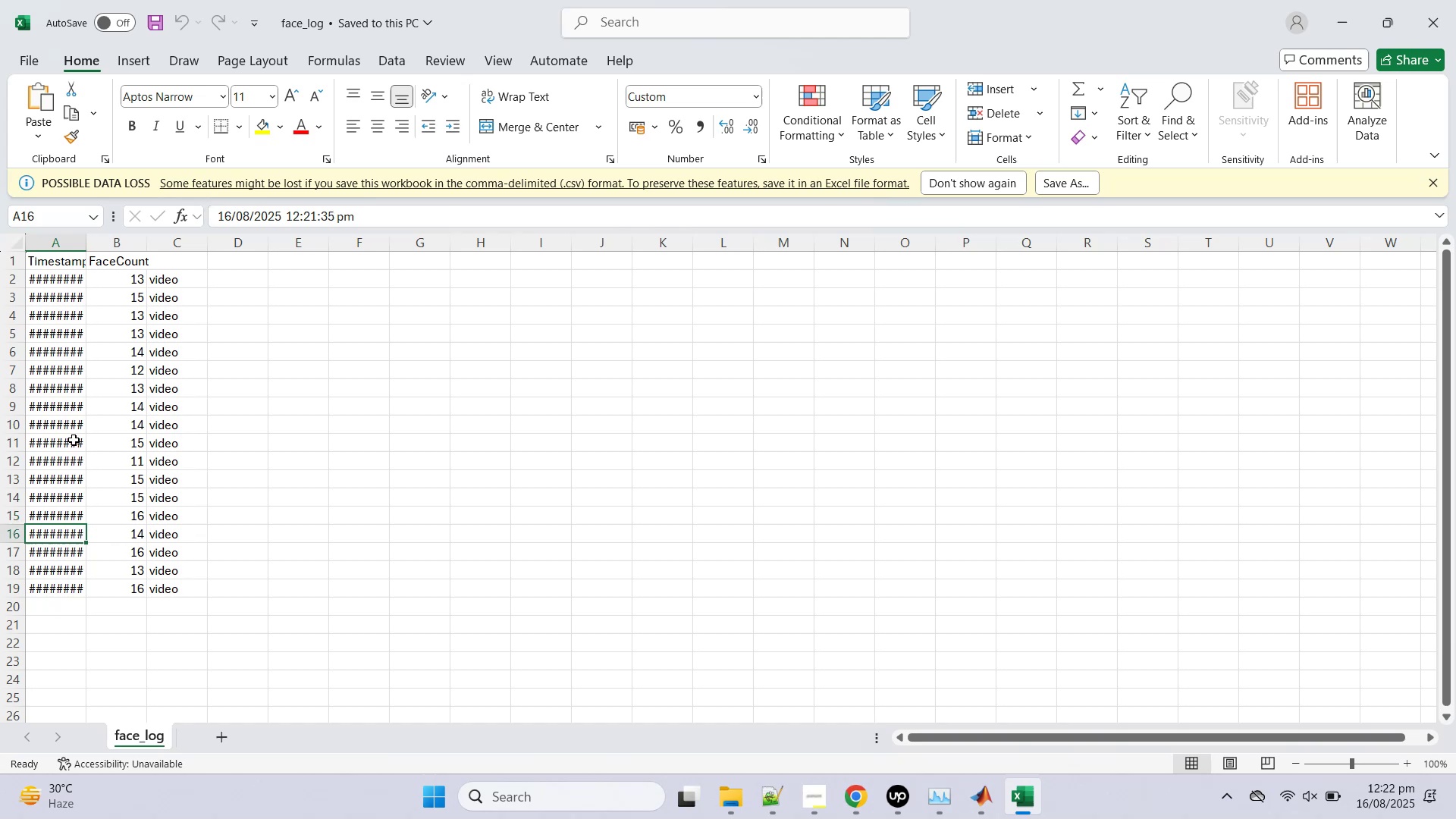 
key(ArrowDown)
 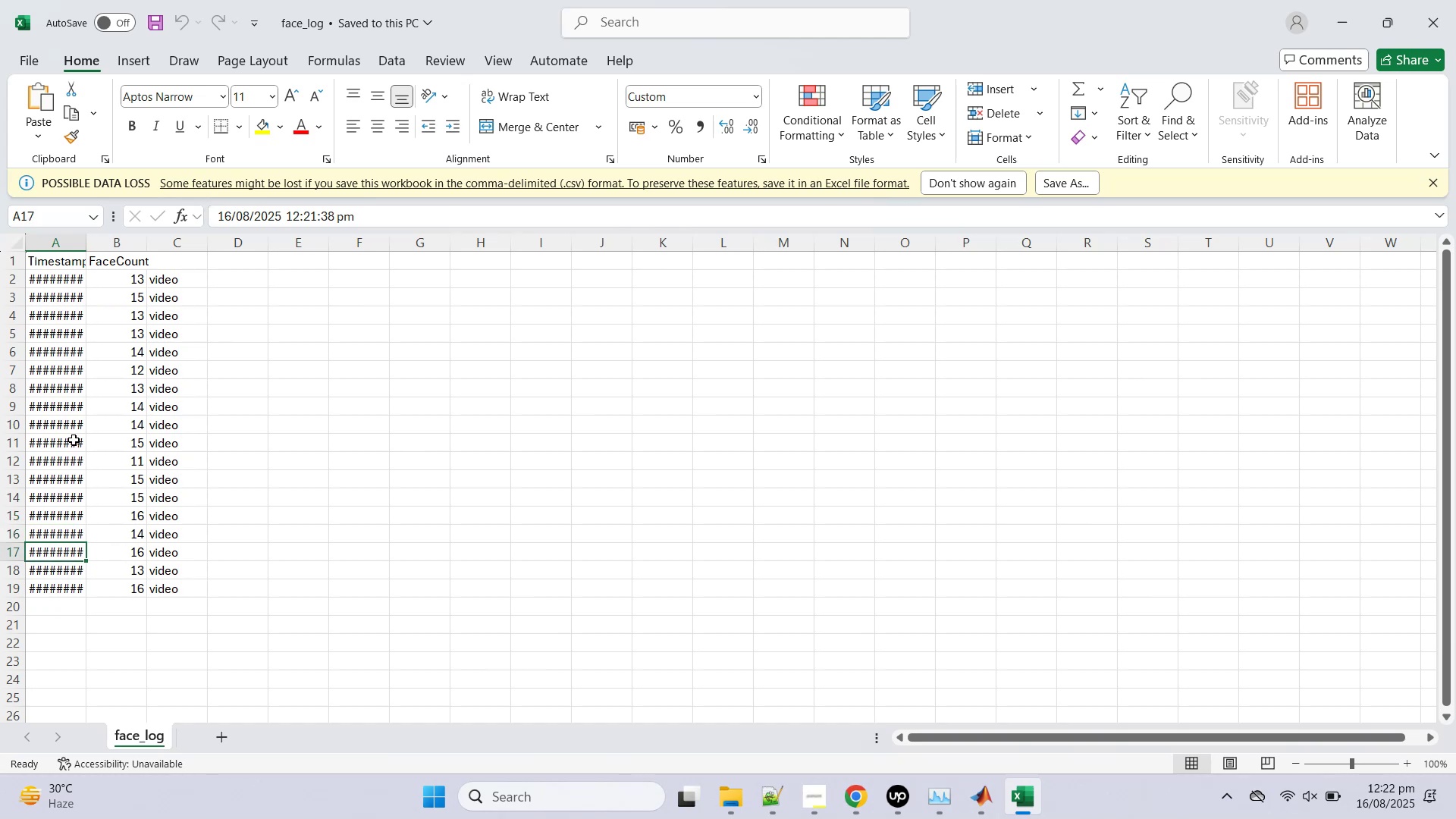 
key(ArrowDown)
 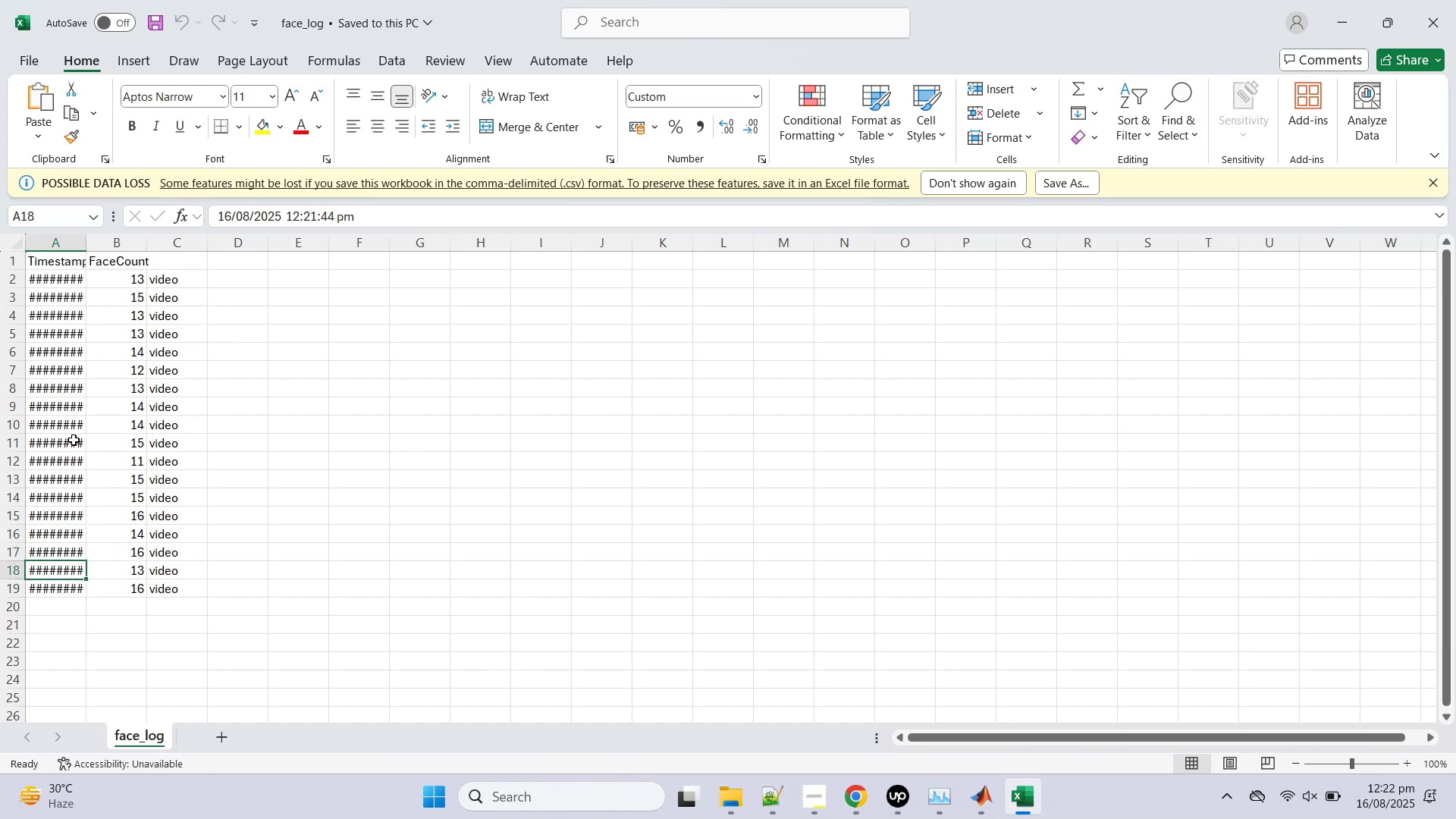 
key(ArrowDown)
 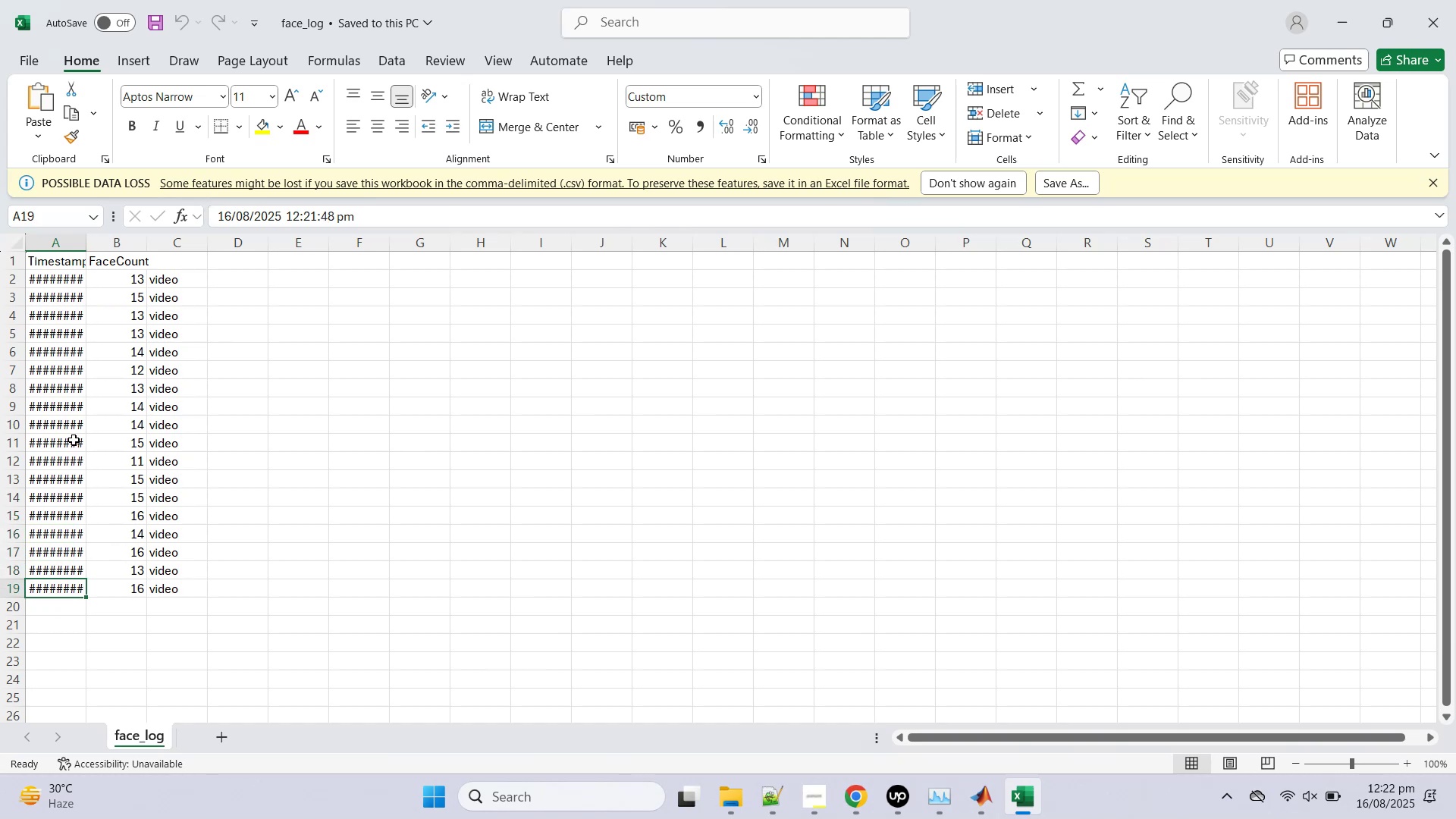 
key(ArrowDown)
 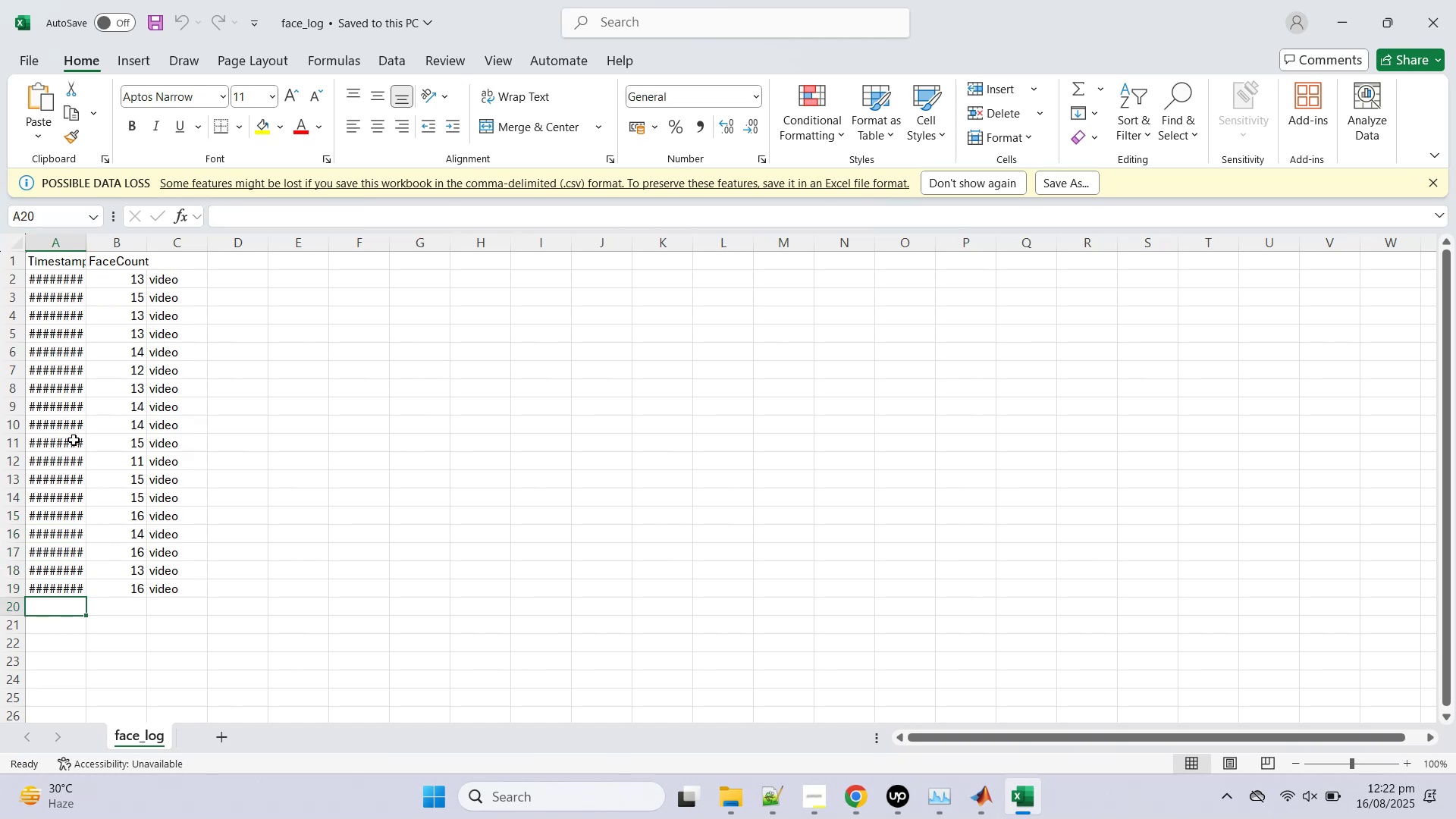 
key(ArrowUp)
 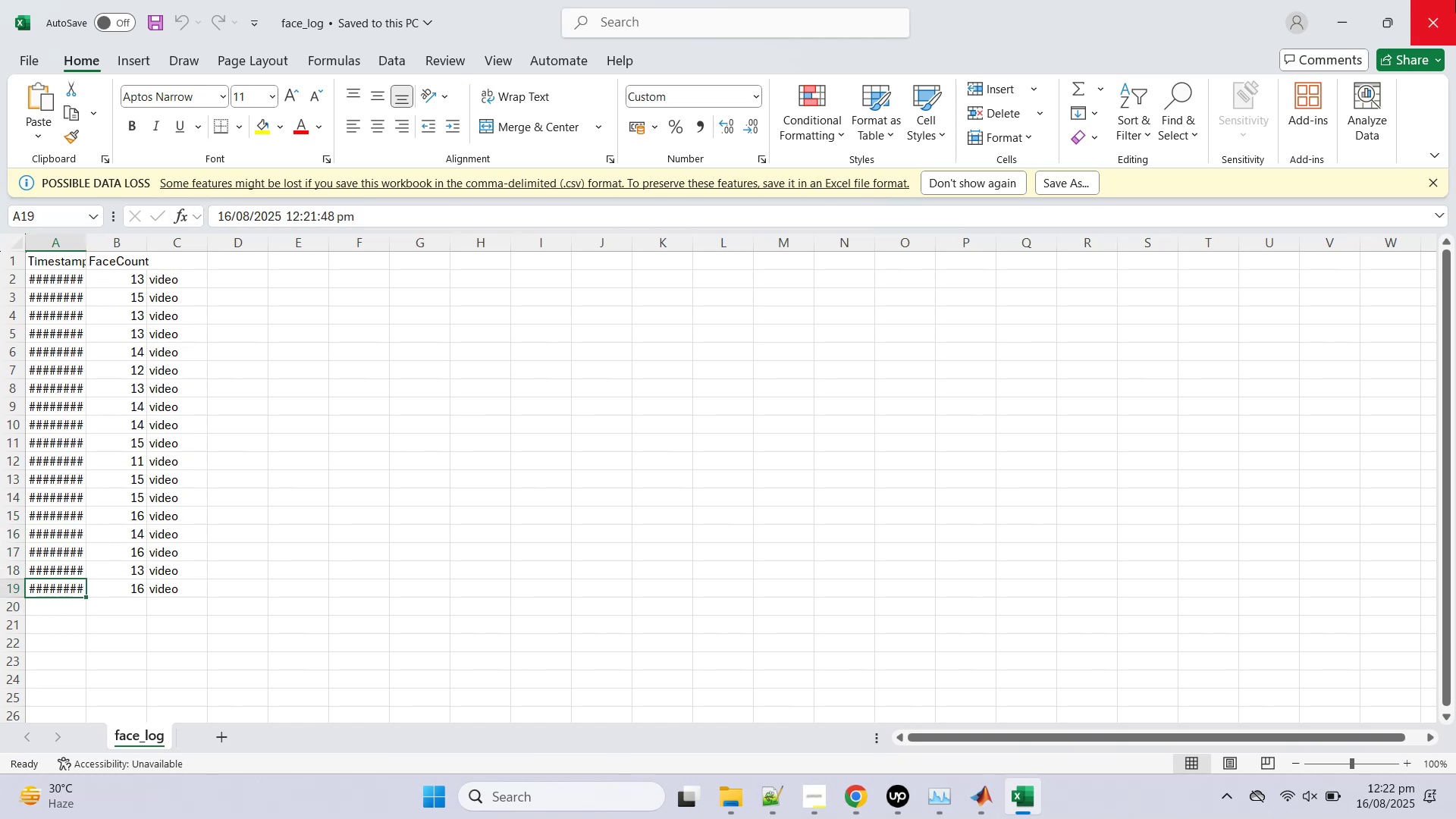 
left_click([1455, 0])
 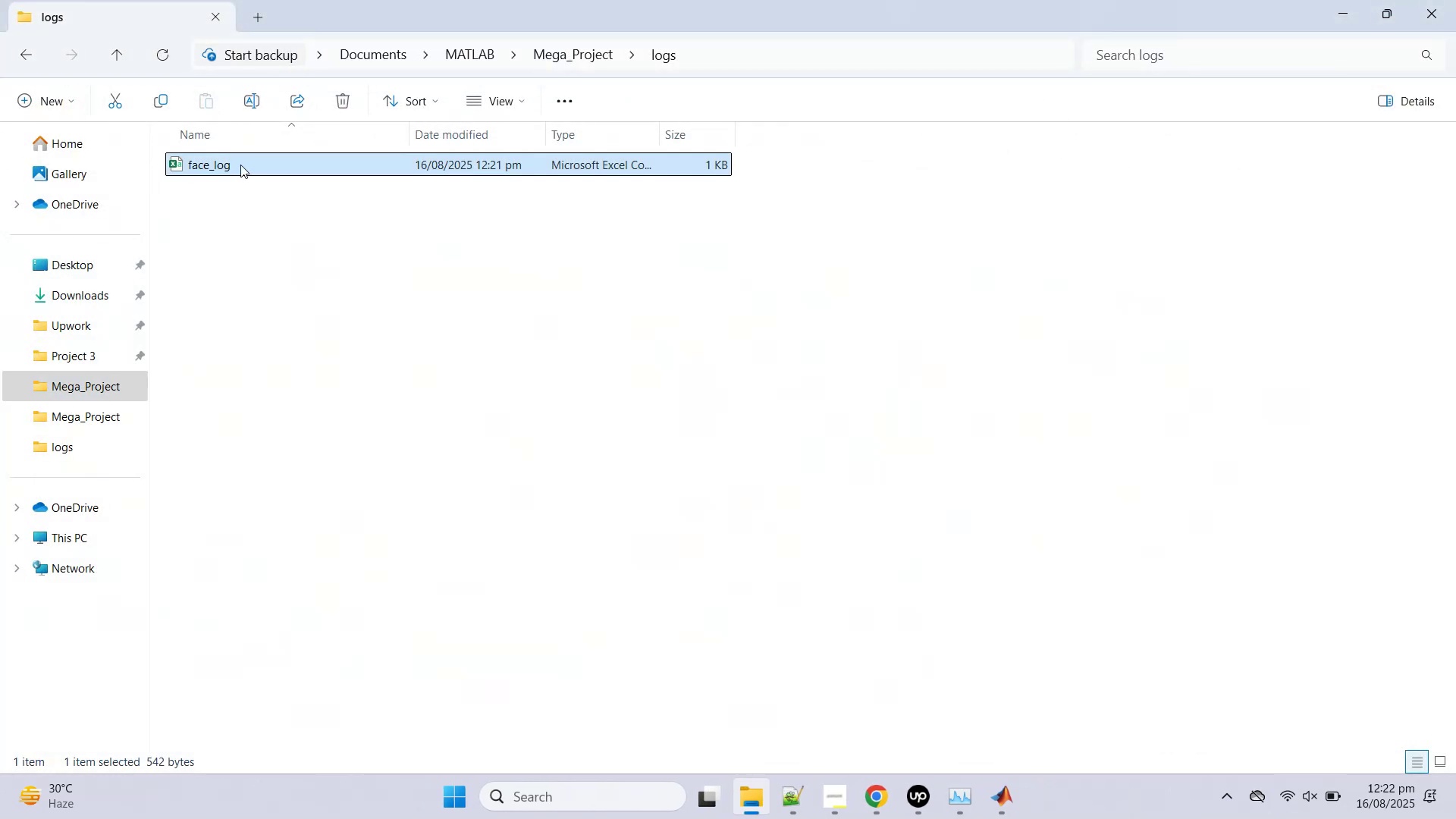 
double_click([240, 164])
 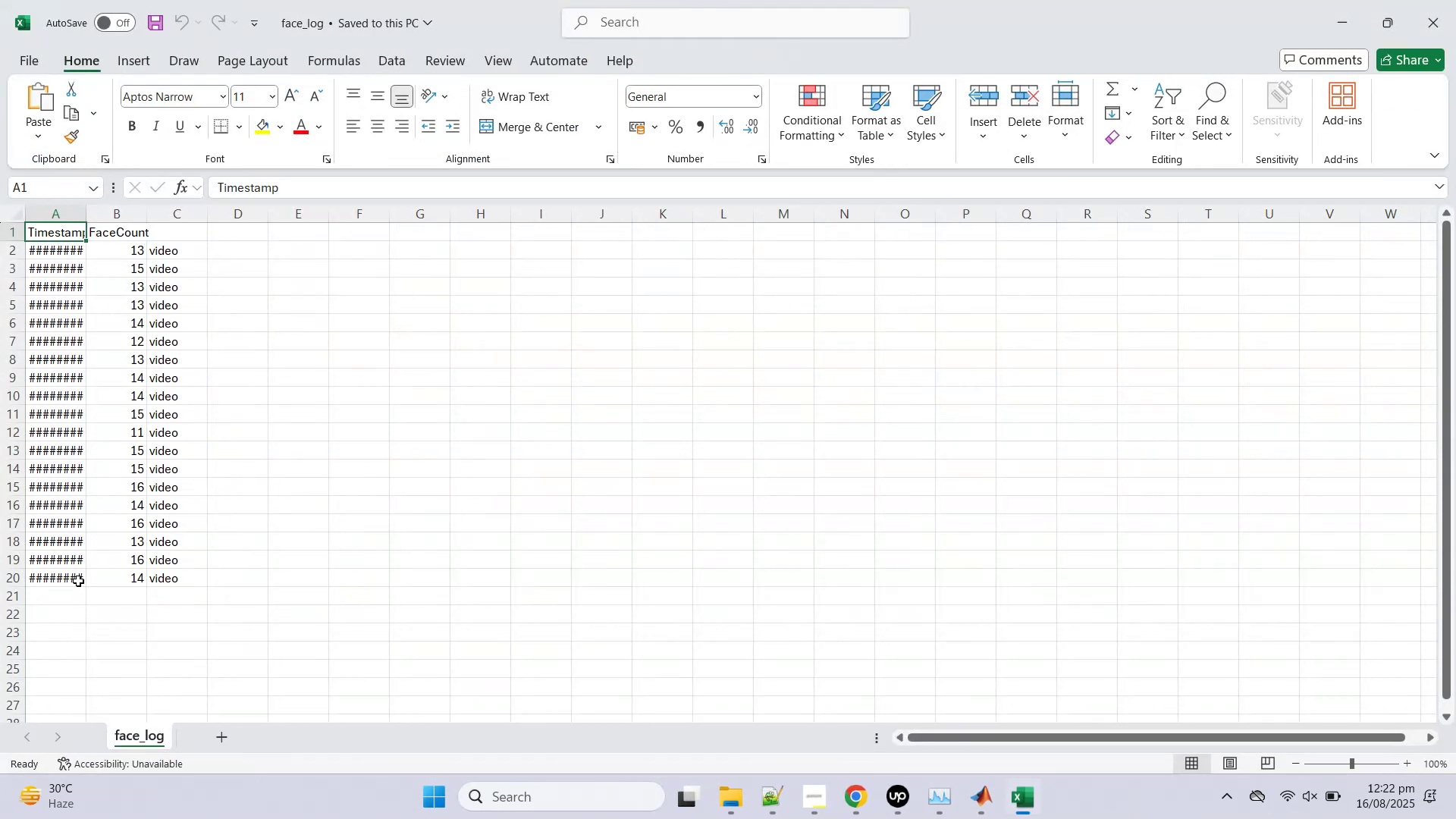 
left_click([30, 607])
 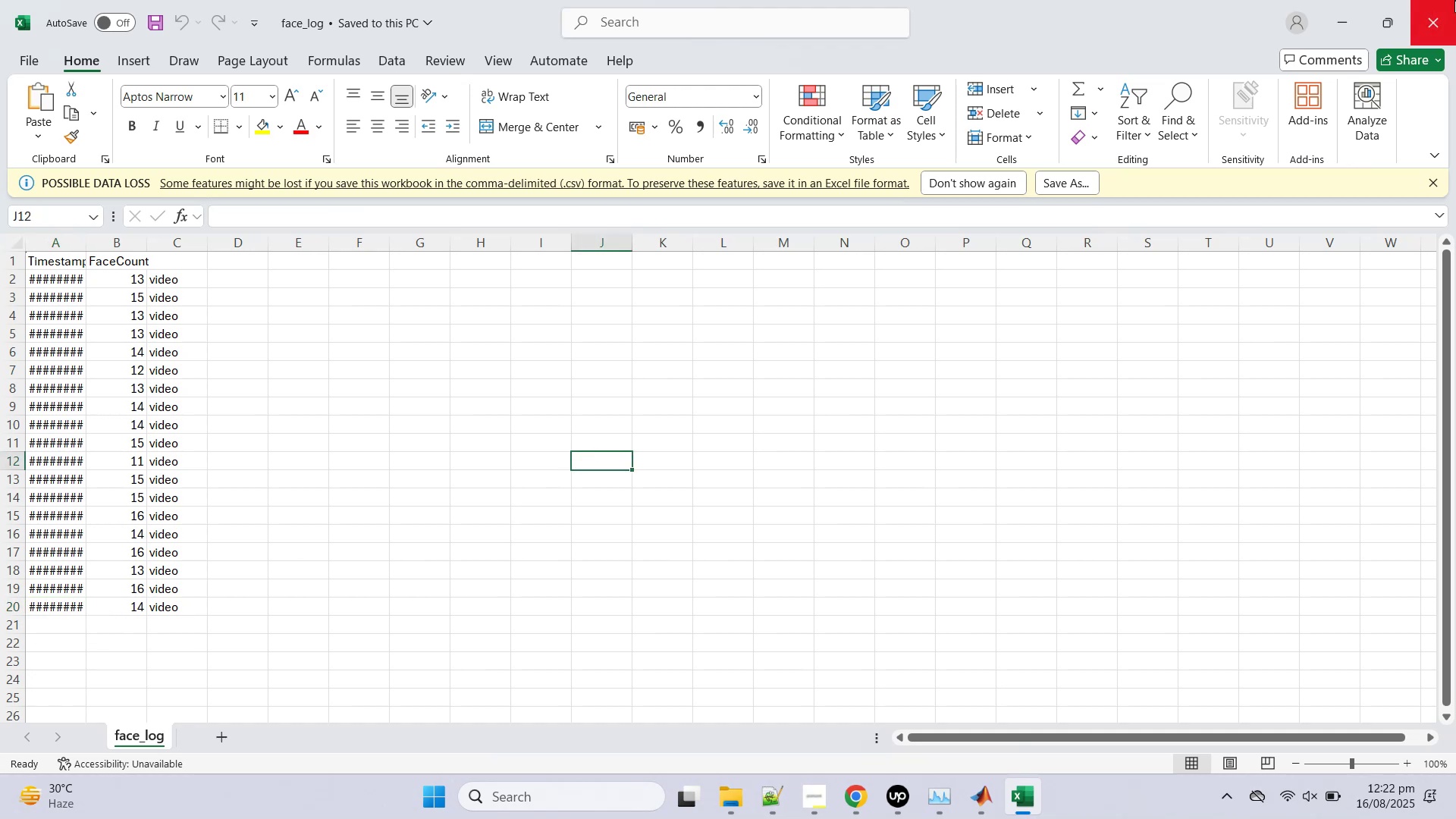 
left_click([1451, 1])
 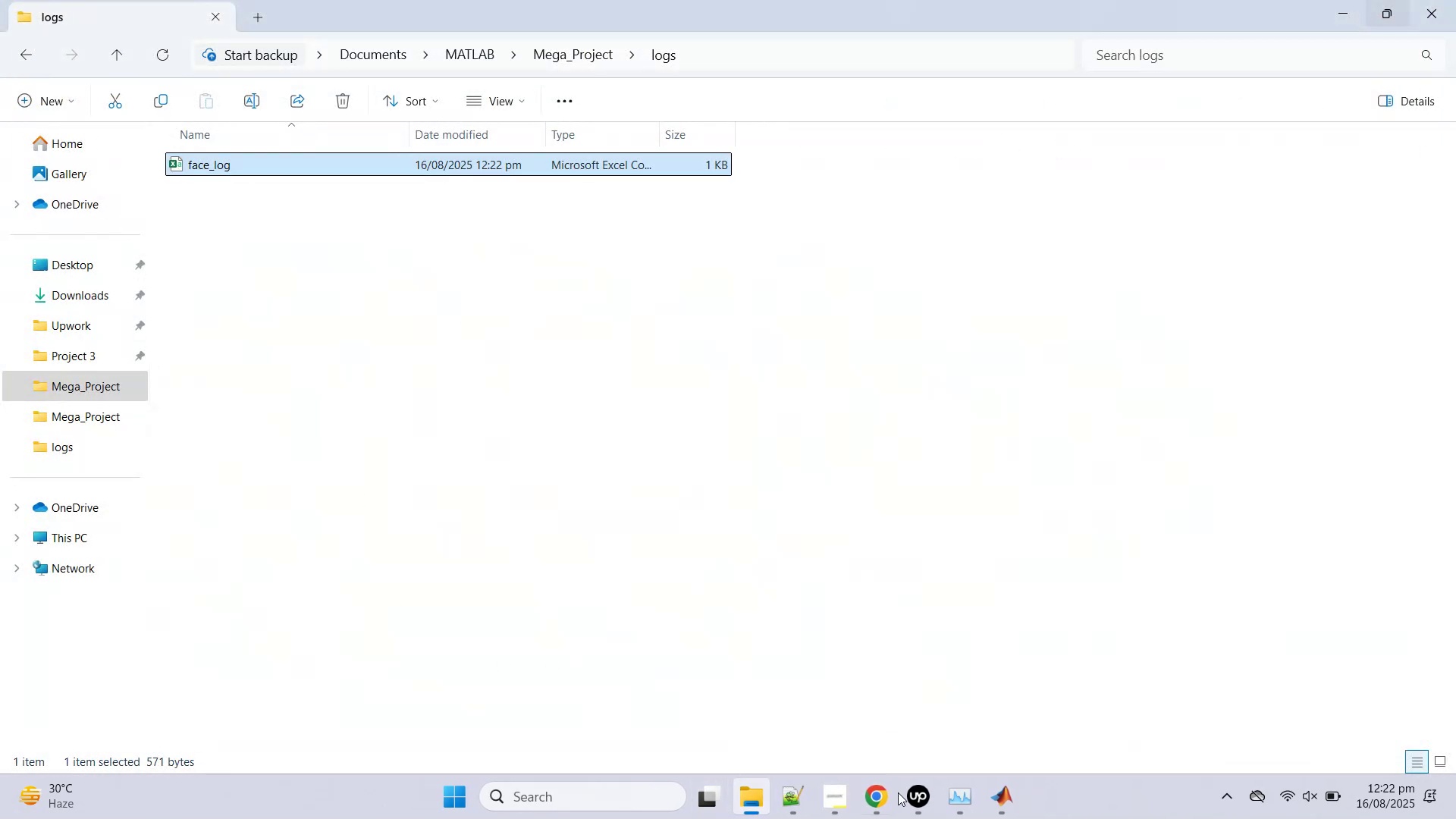 
left_click([880, 792])
 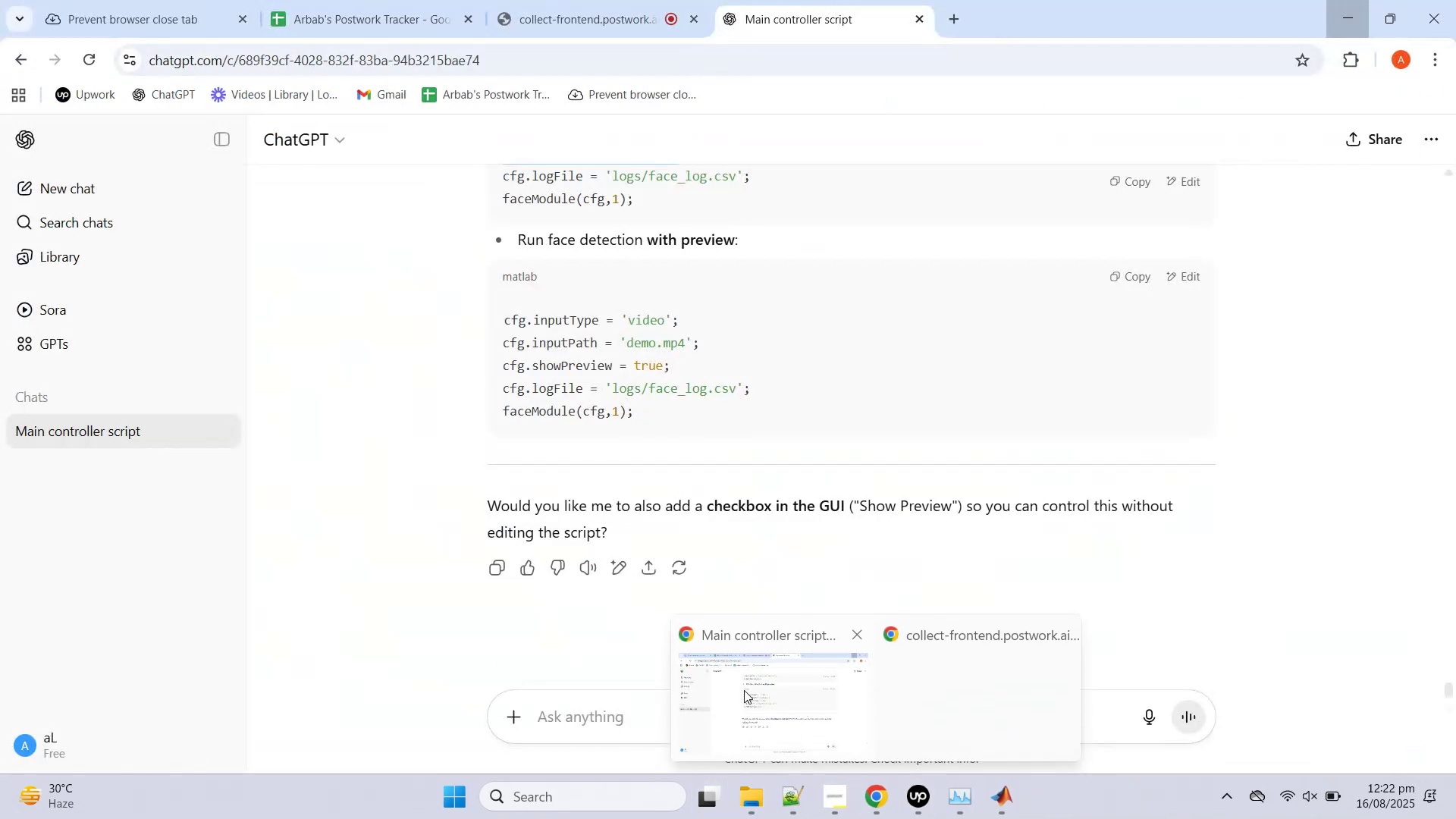 
left_click([744, 689])
 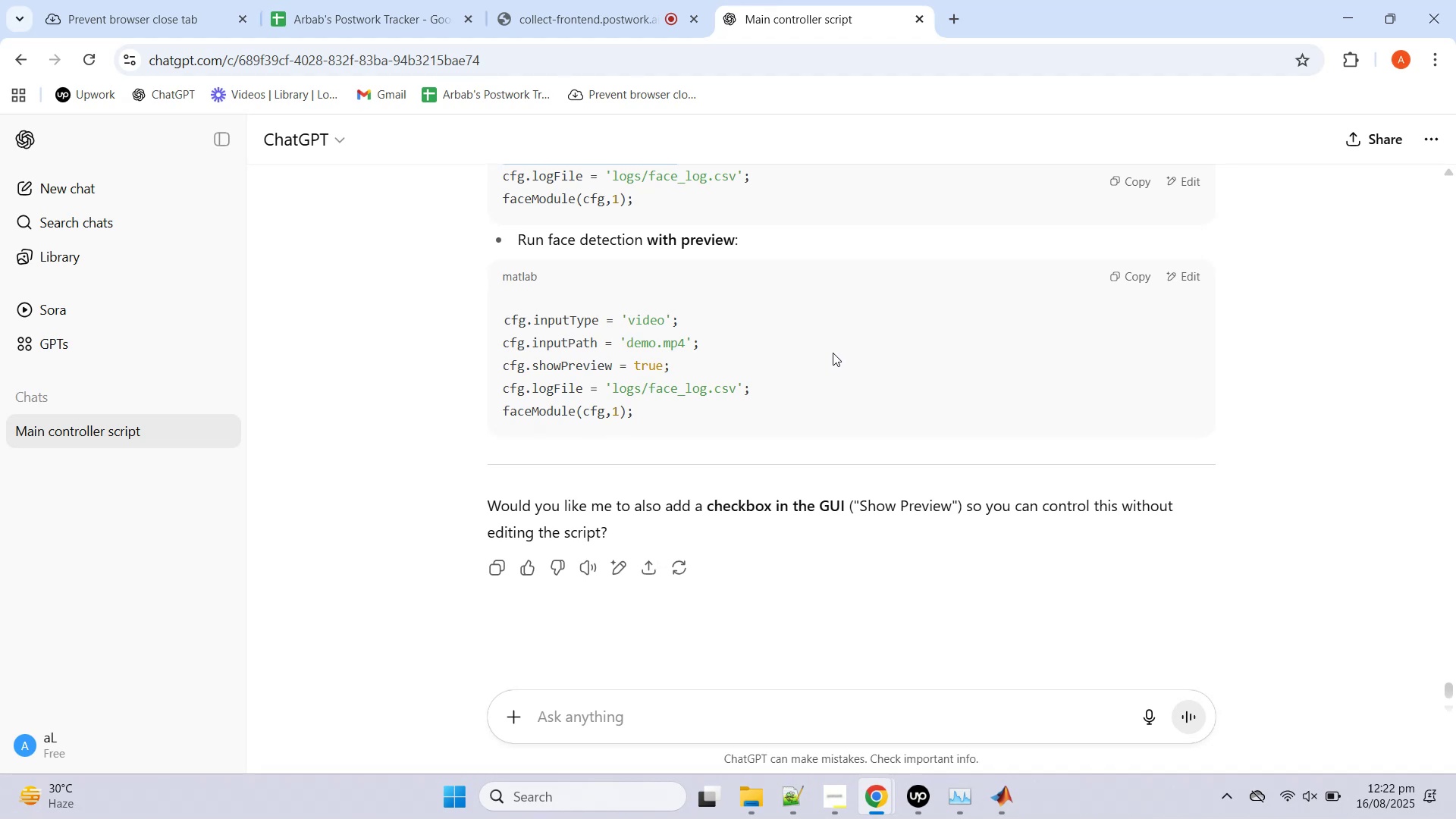 
wait(10.75)
 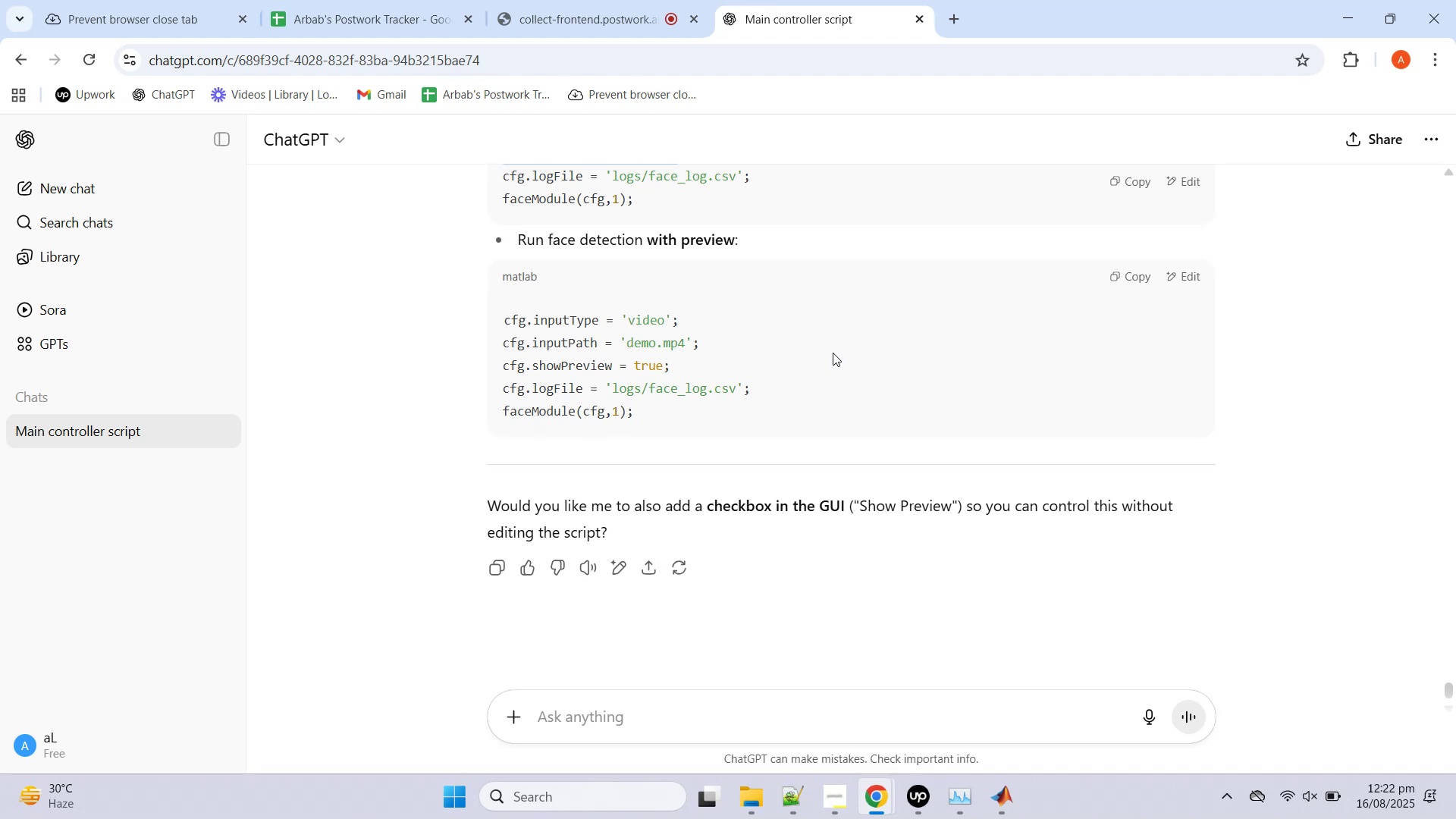 
scroll: coordinate [725, 322], scroll_direction: up, amount: 1.0
 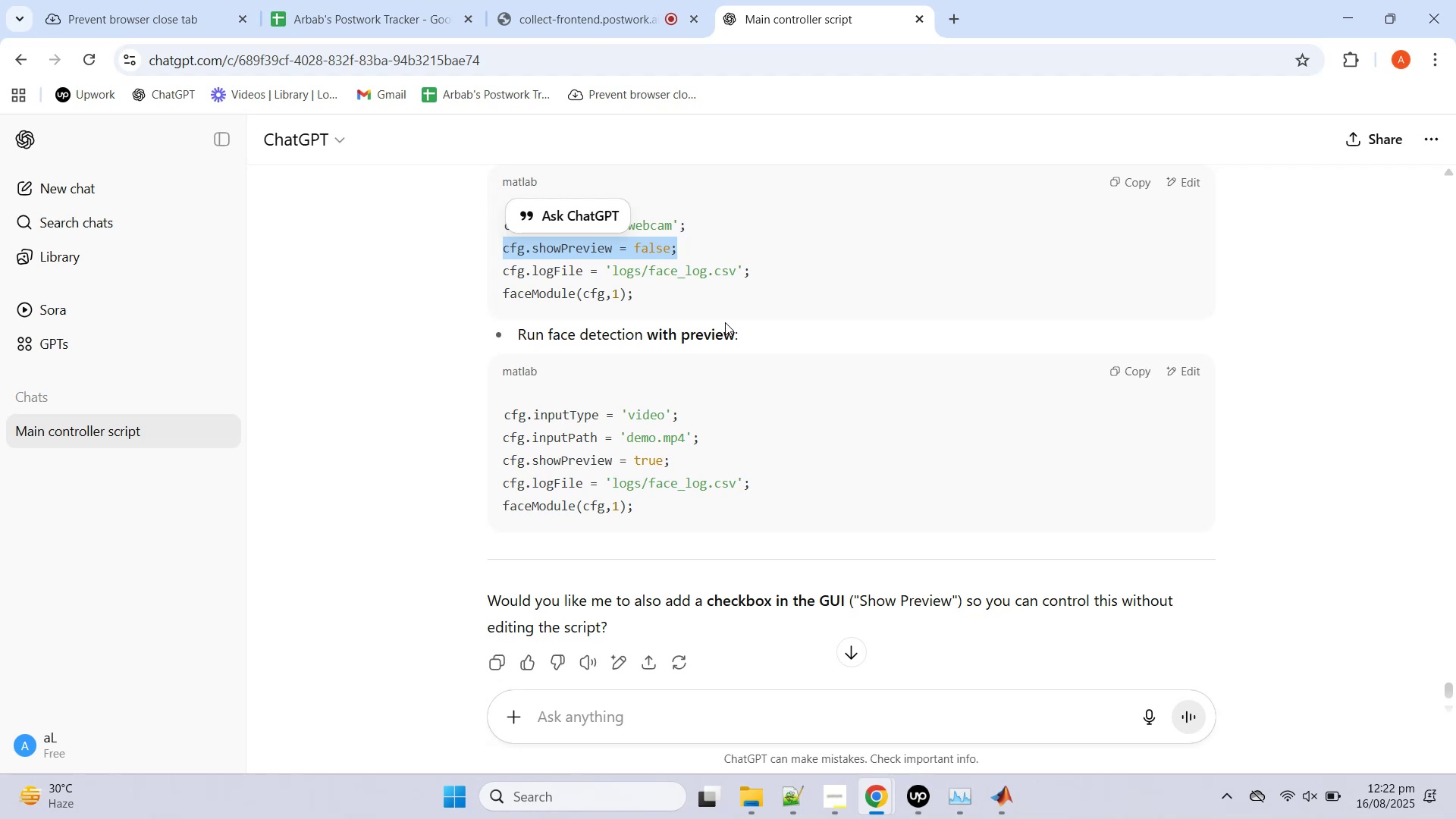 
wait(16.41)
 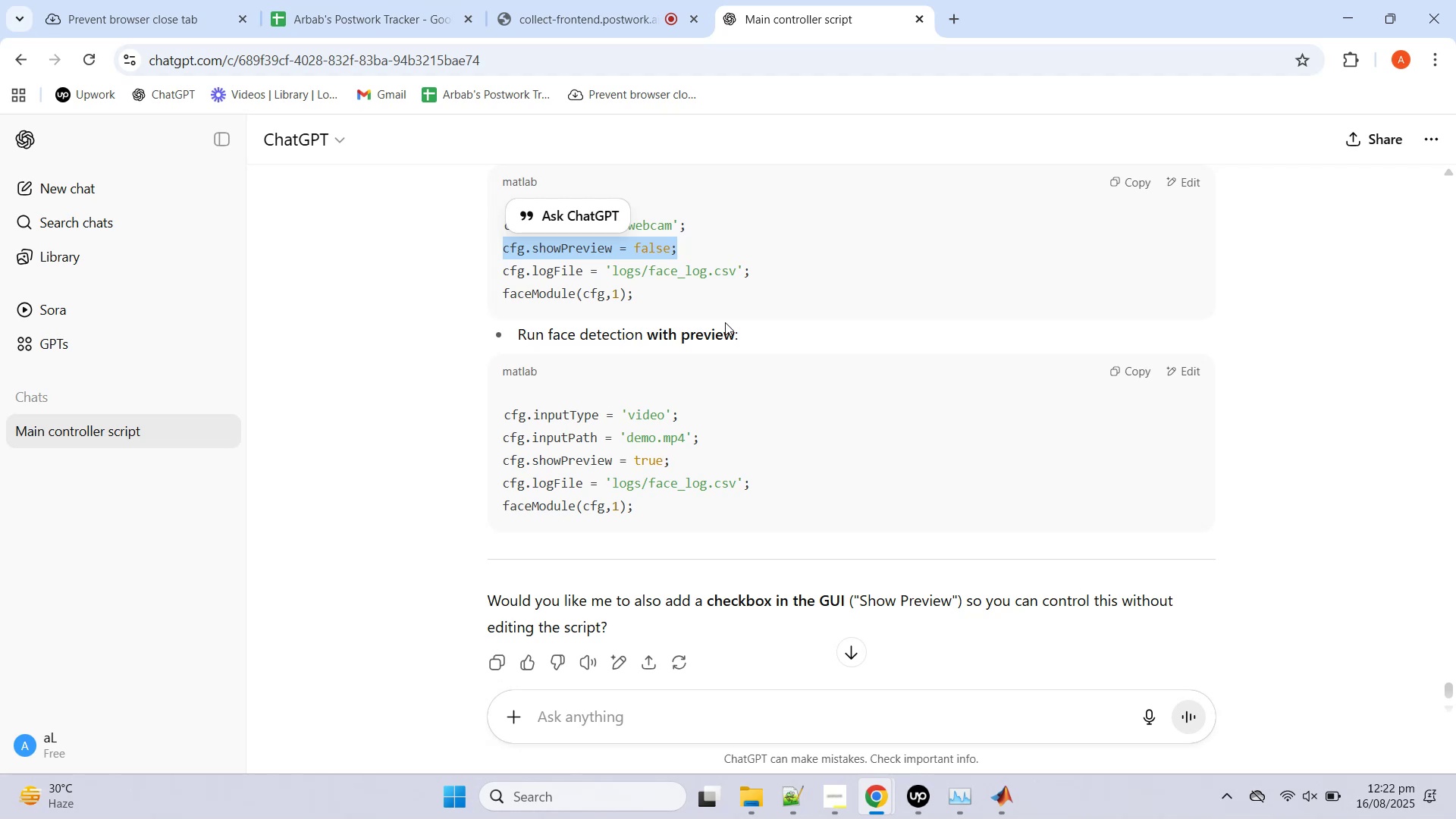 
left_click([726, 410])
 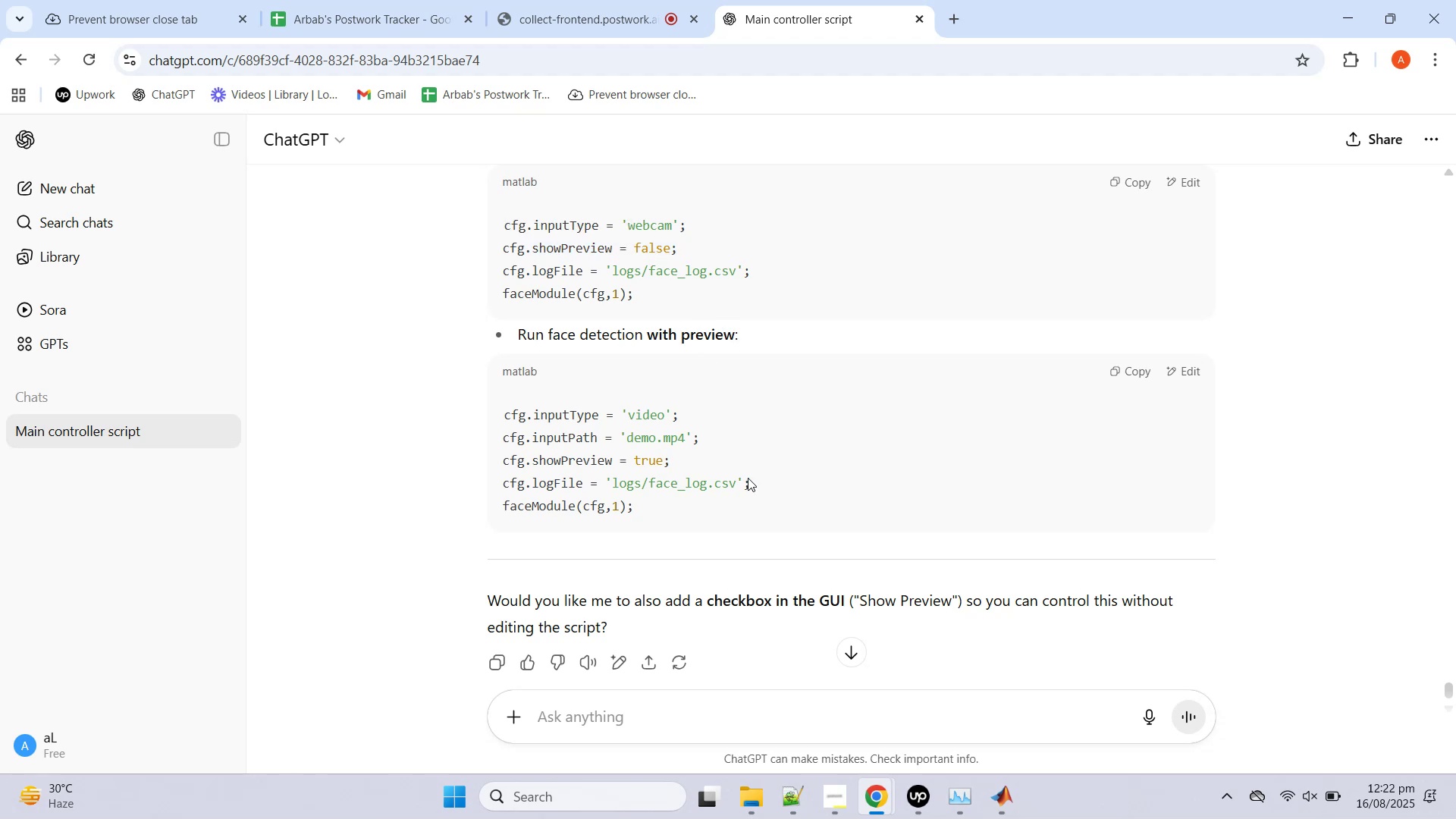 
scroll: coordinate [766, 505], scroll_direction: down, amount: 3.0
 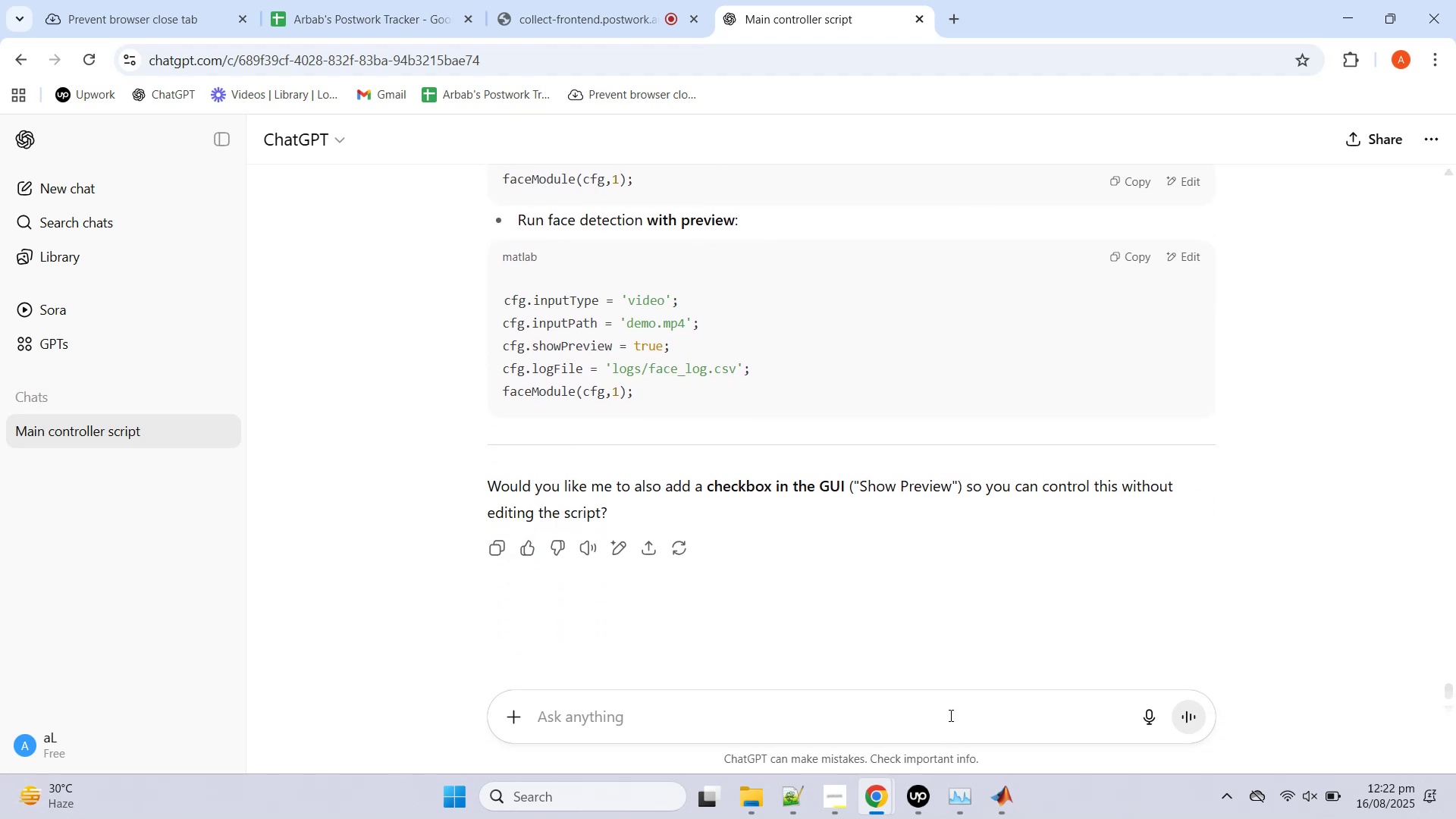 
wait(6.46)
 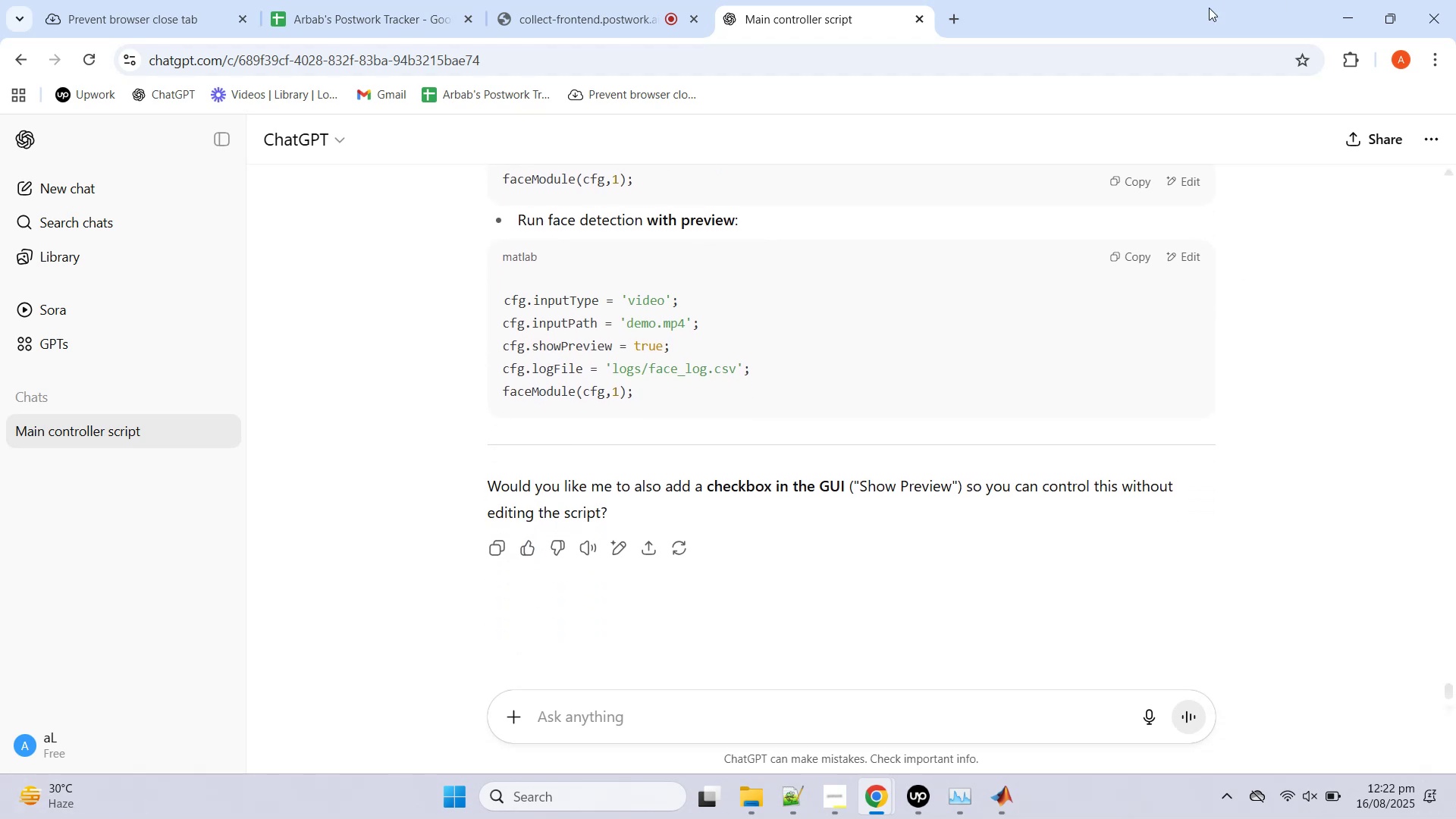 
left_click([951, 715])
 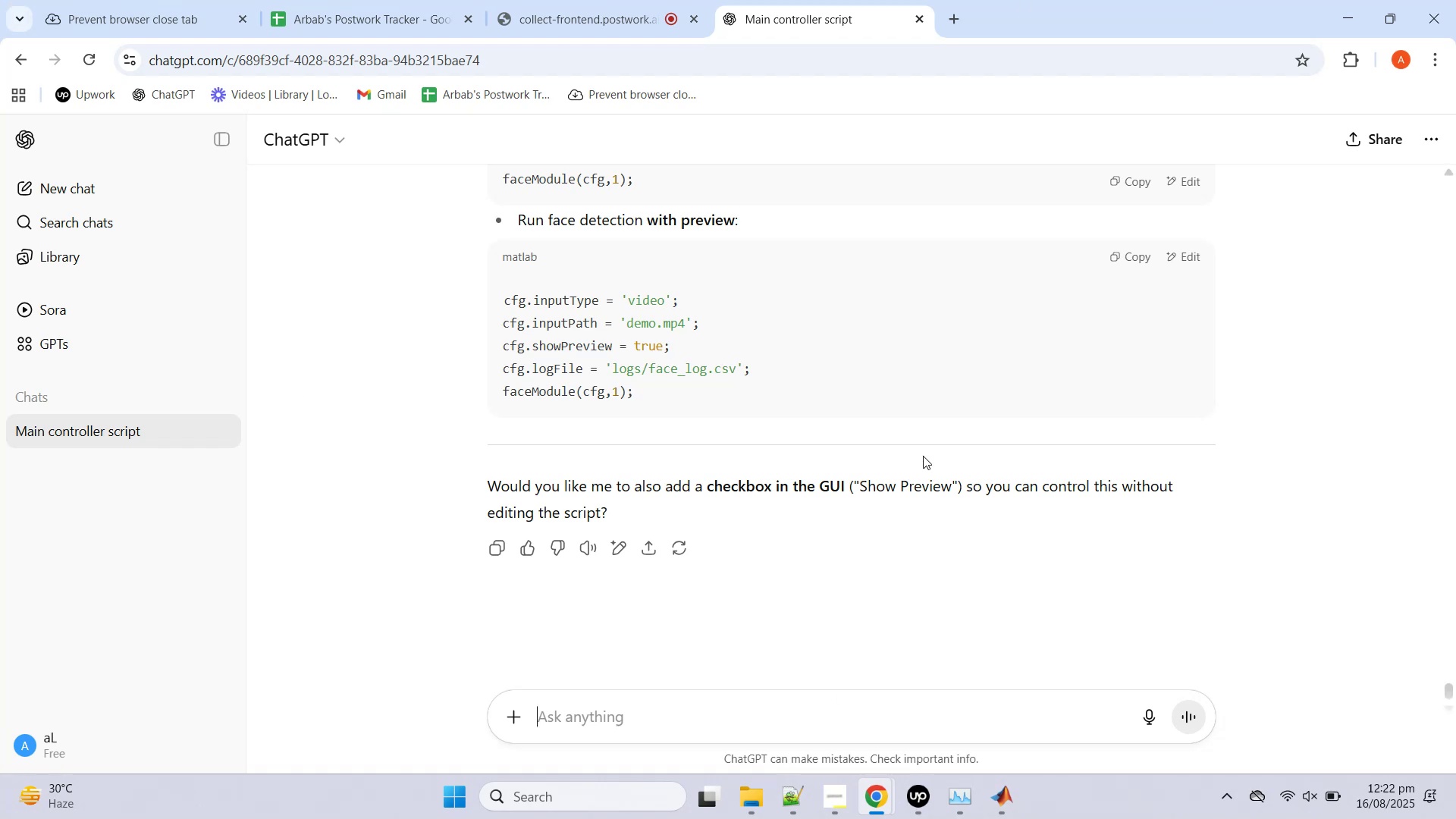 
wait(8.25)
 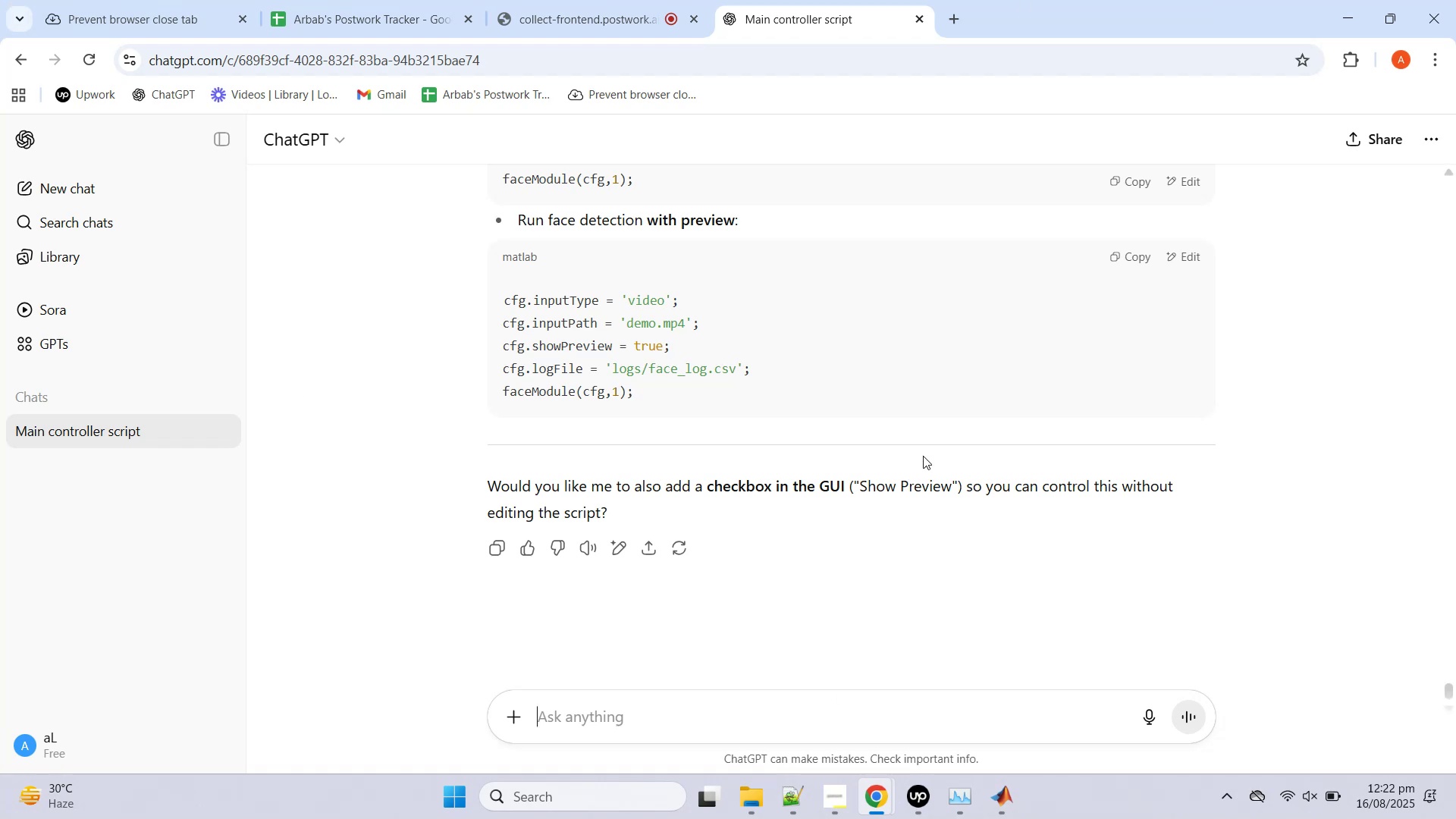 
left_click([951, 717])
 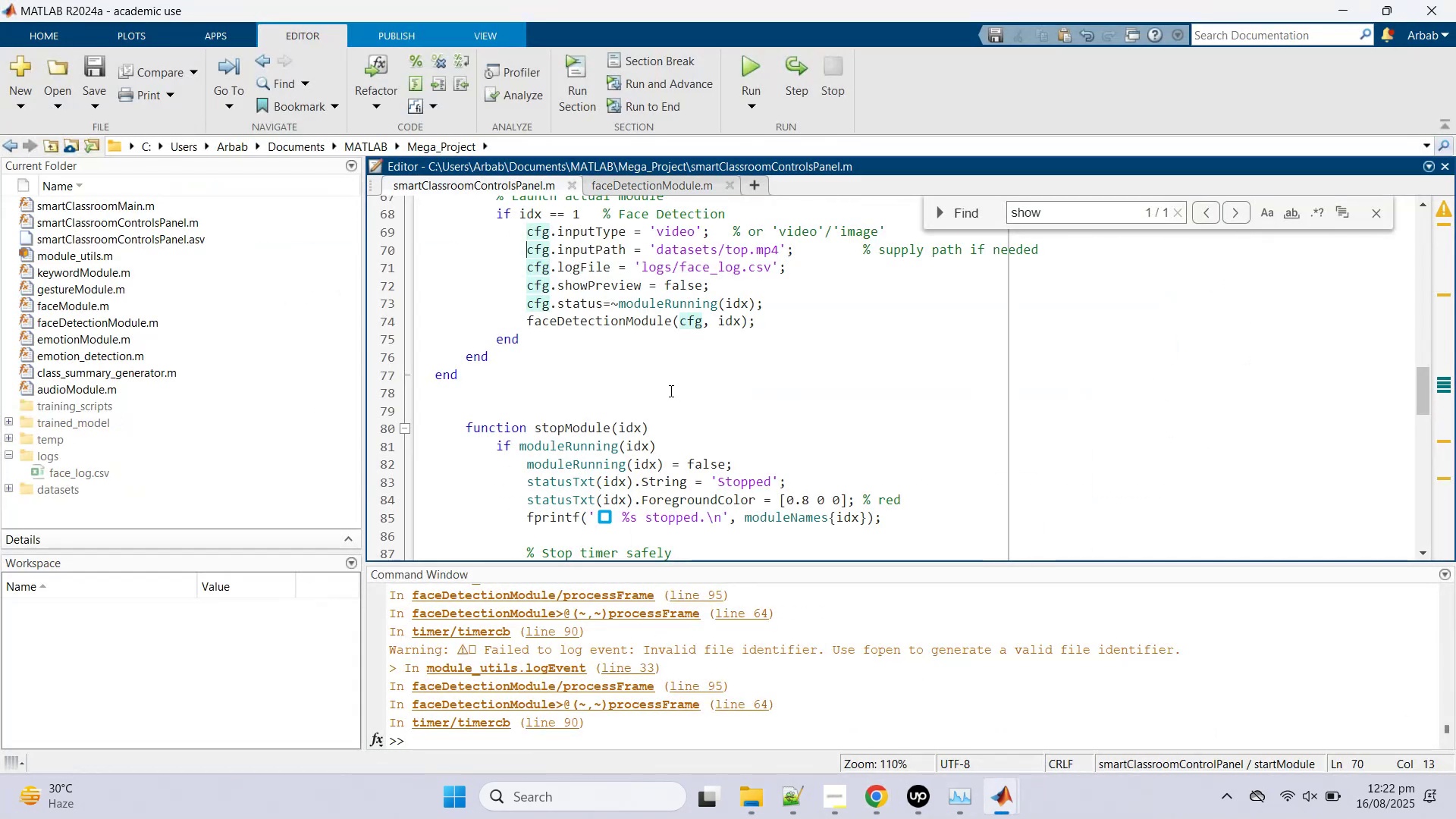 
scroll: coordinate [670, 391], scroll_direction: down, amount: 2.0
 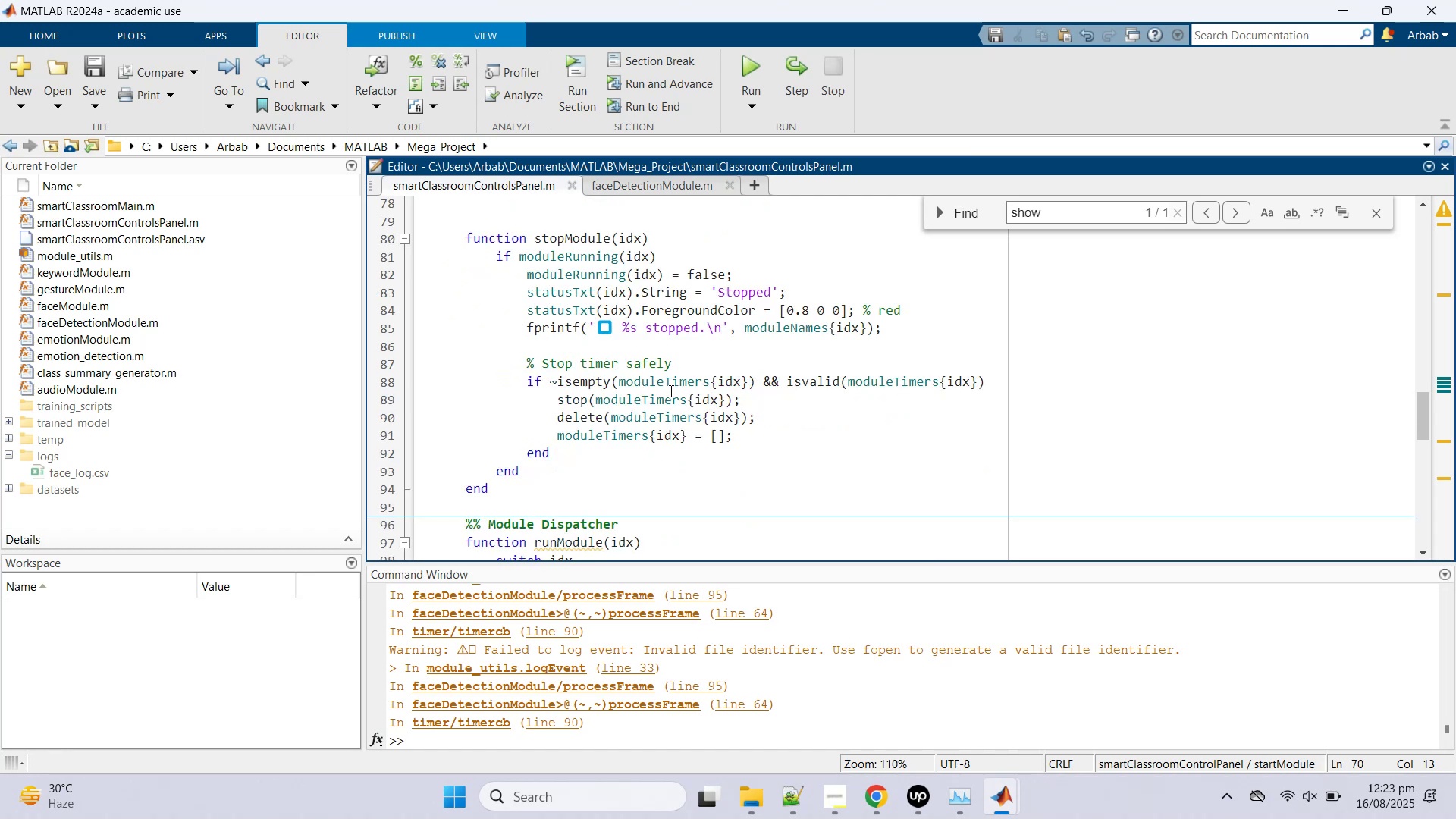 
scroll: coordinate [673, 392], scroll_direction: up, amount: 31.0
 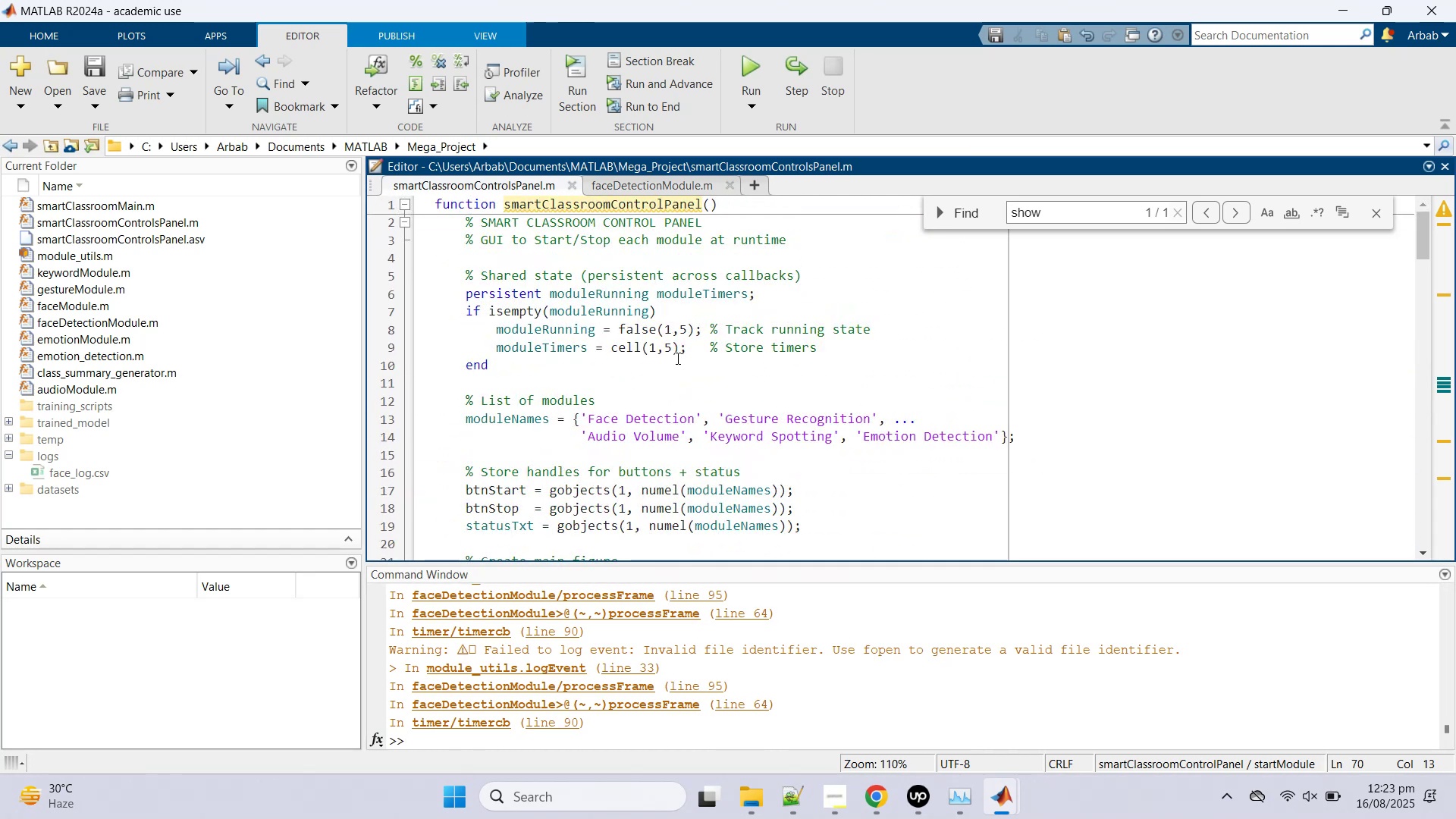 
middle_click([671, 391])
 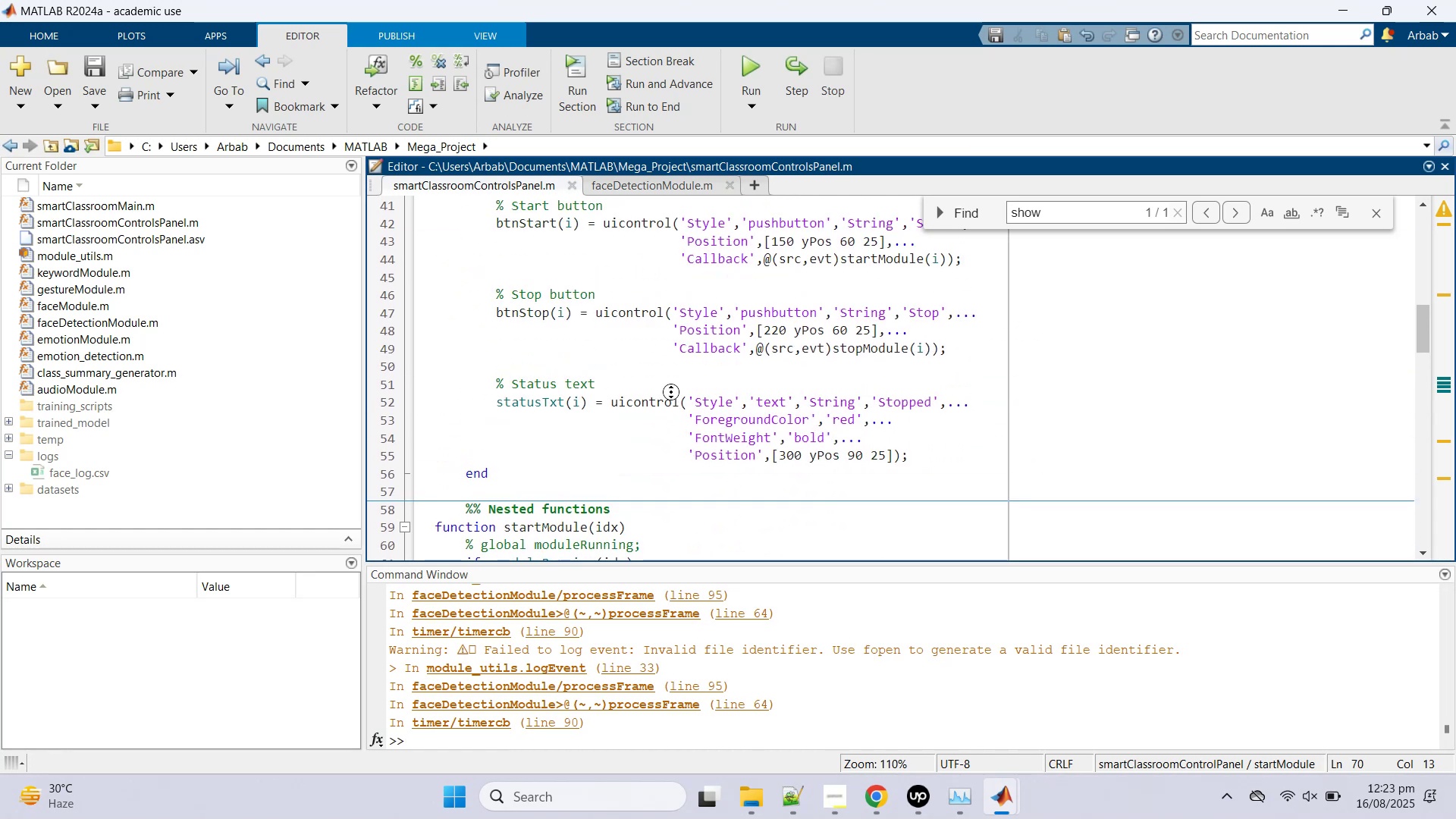 
middle_click([673, 392])
 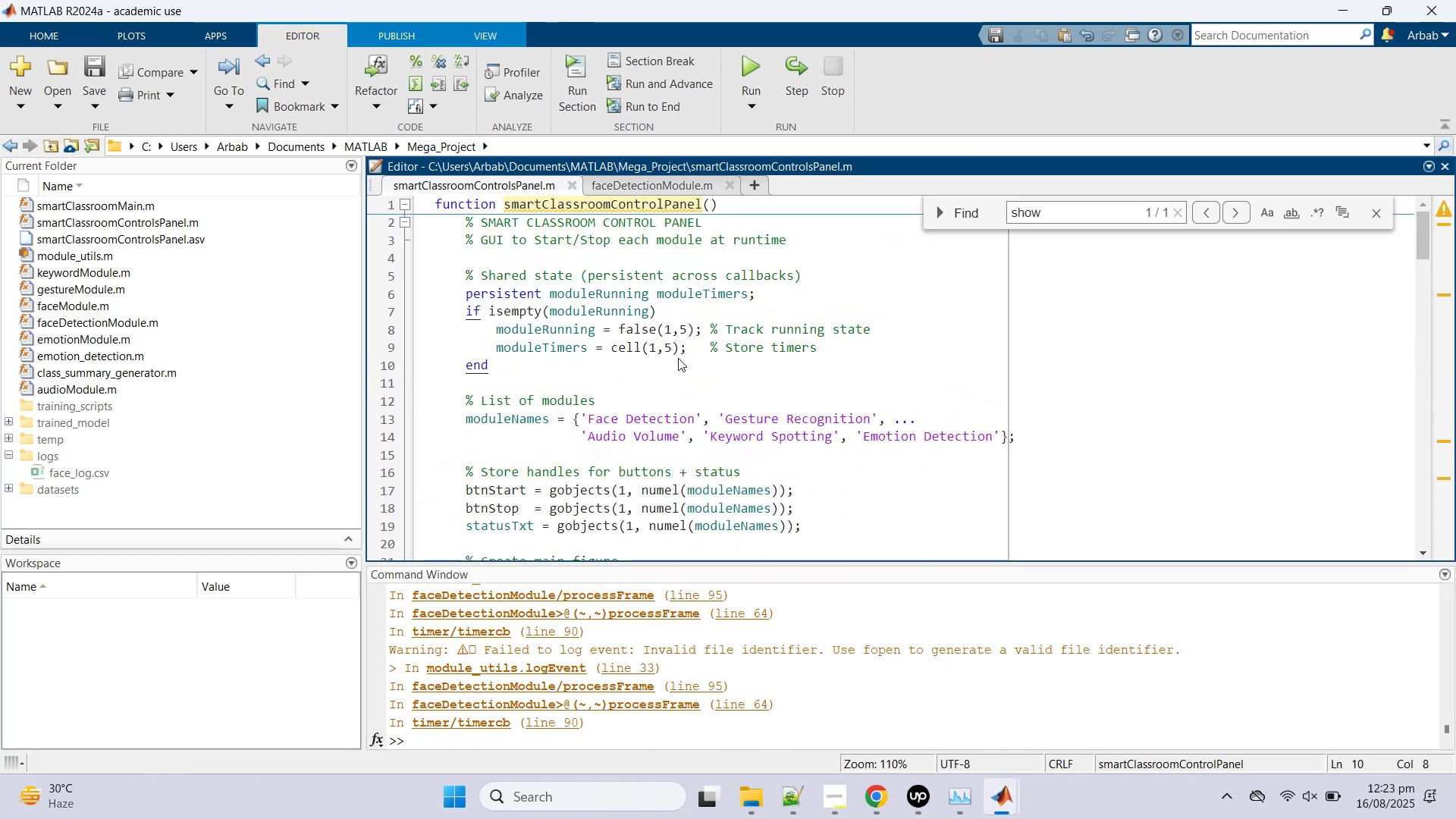 
scroll: coordinate [678, 364], scroll_direction: down, amount: 21.0
 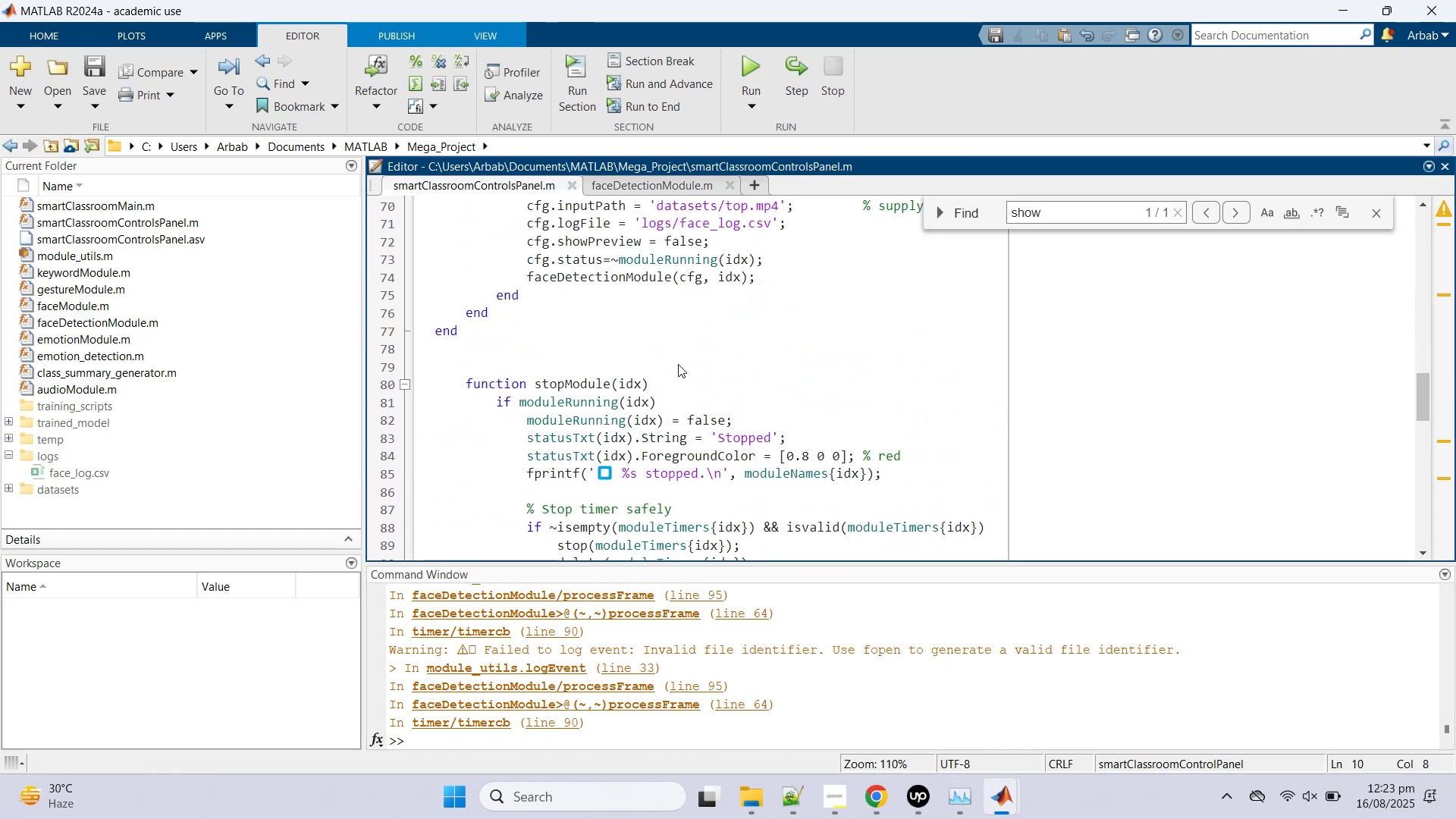 
scroll: coordinate [678, 364], scroll_direction: up, amount: 2.0
 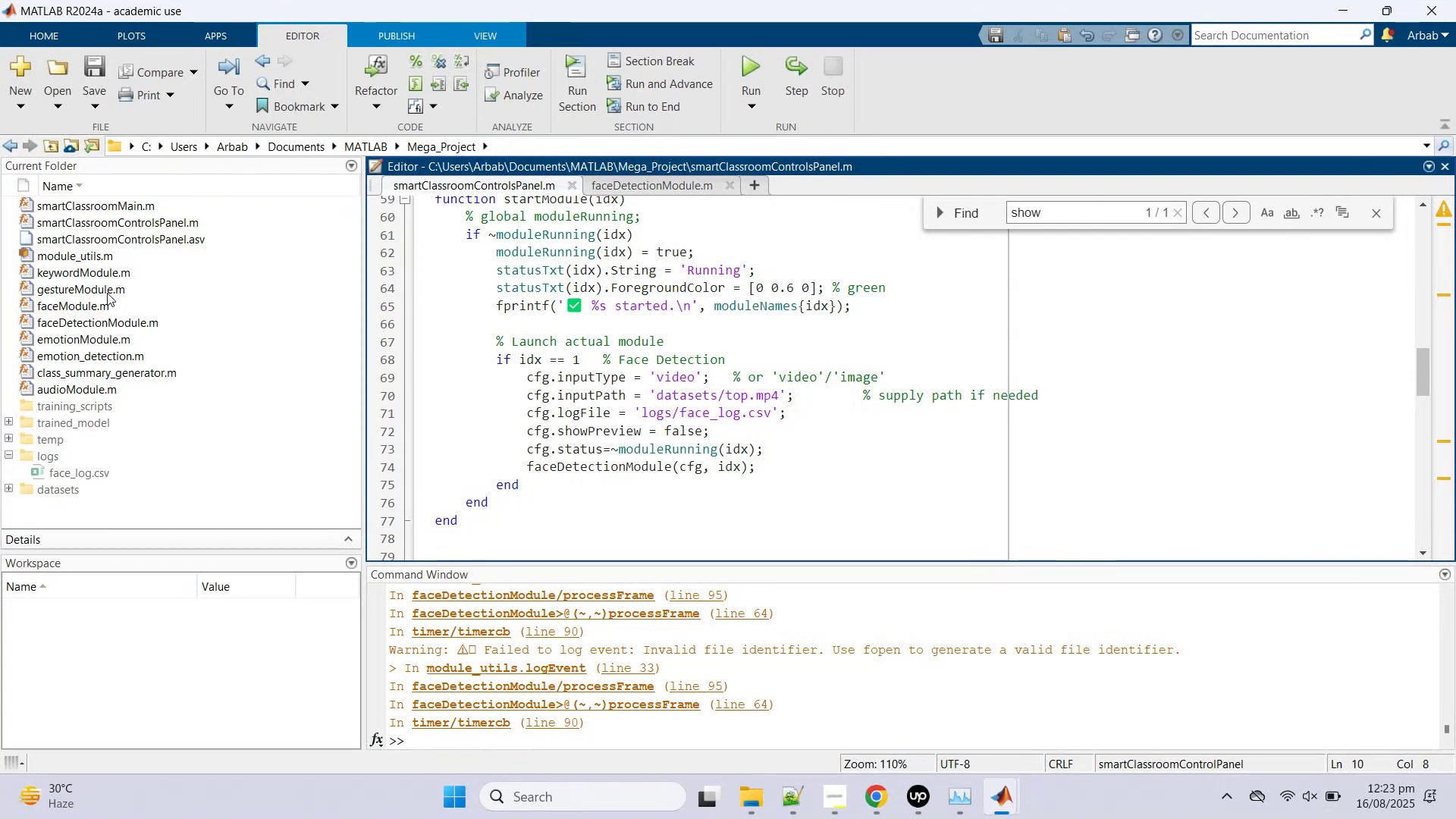 
wait(12.83)
 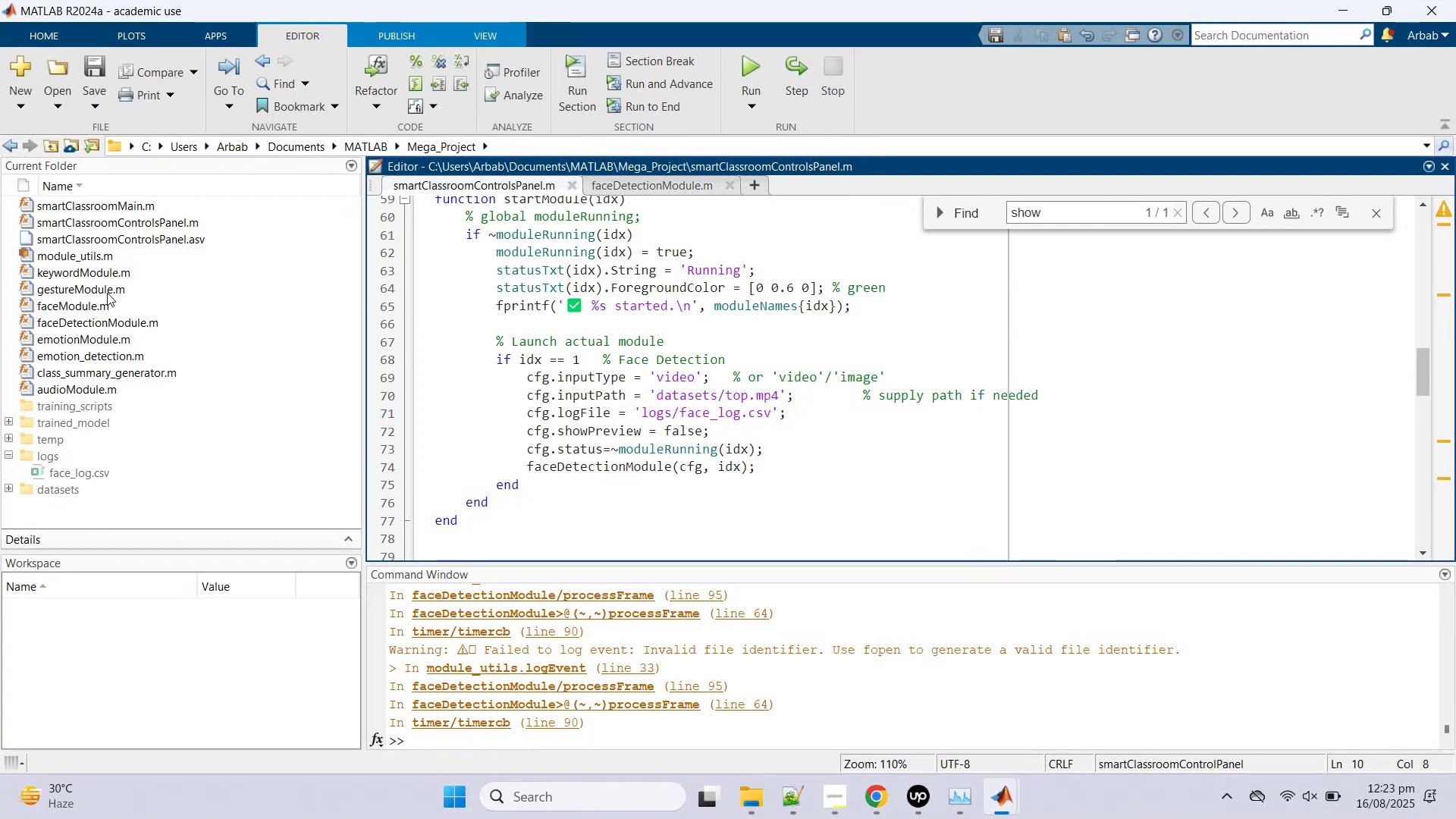 
double_click([68, 289])
 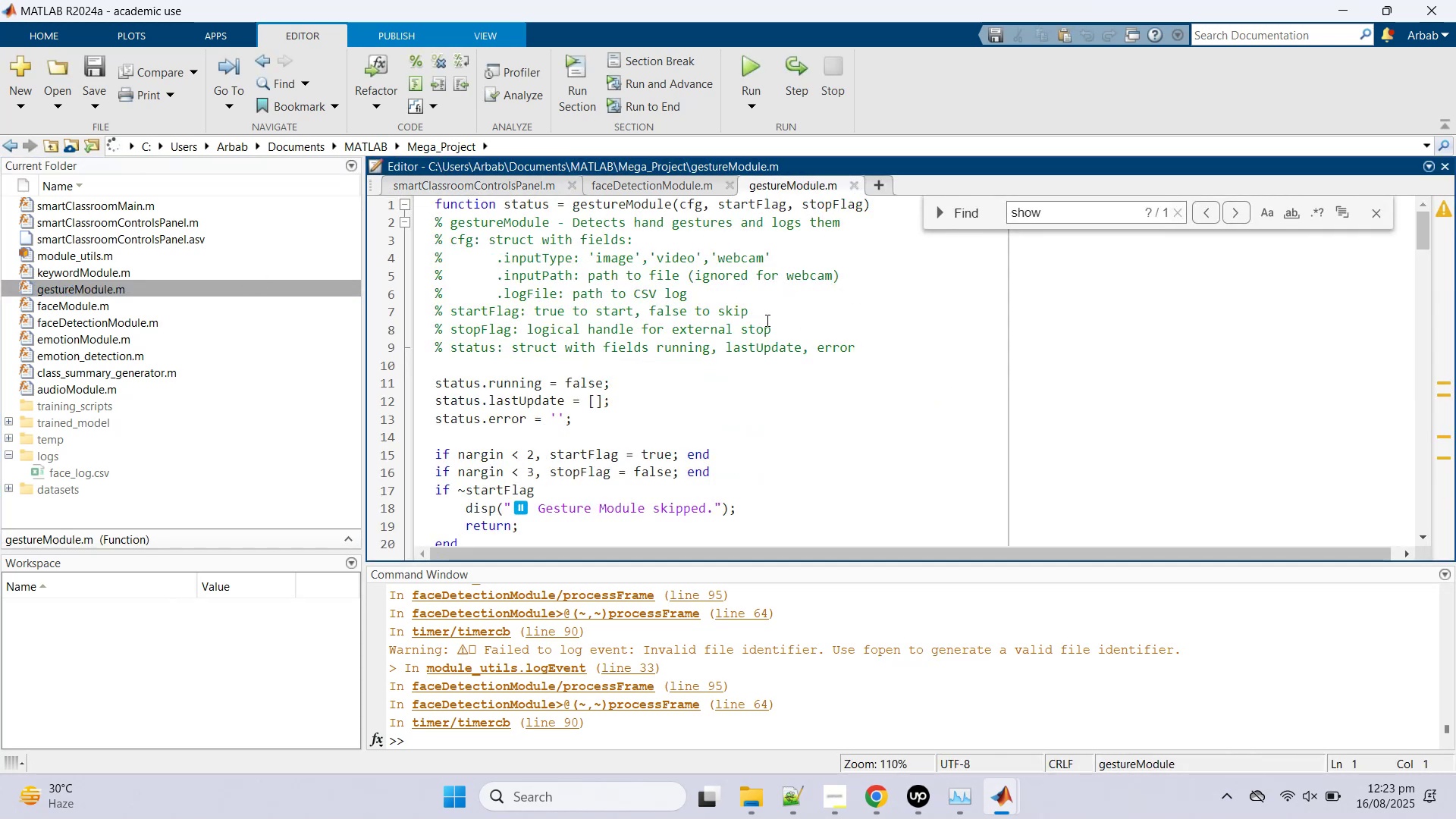 
key(Control+A)
 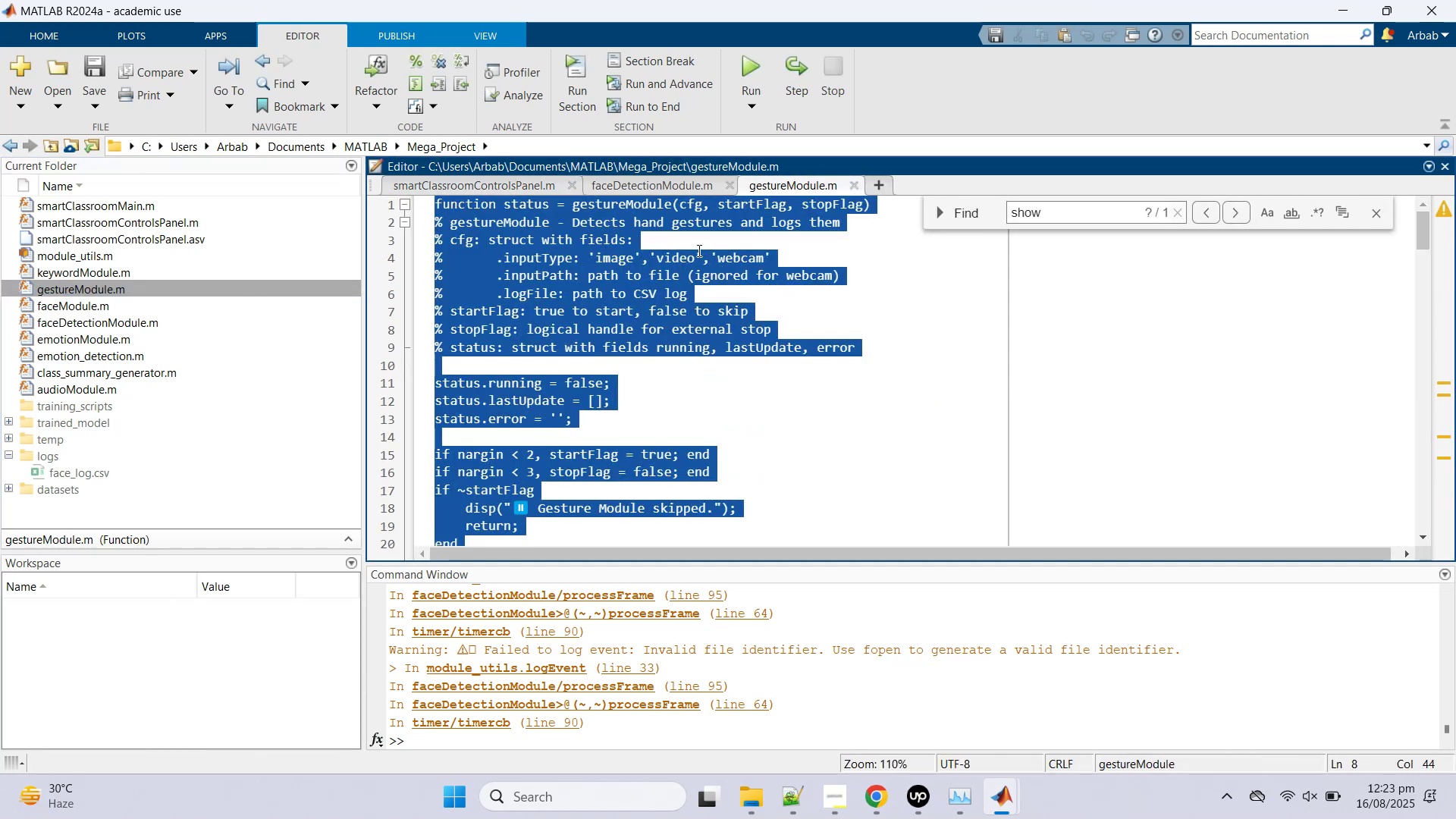 
key(Control+C)
 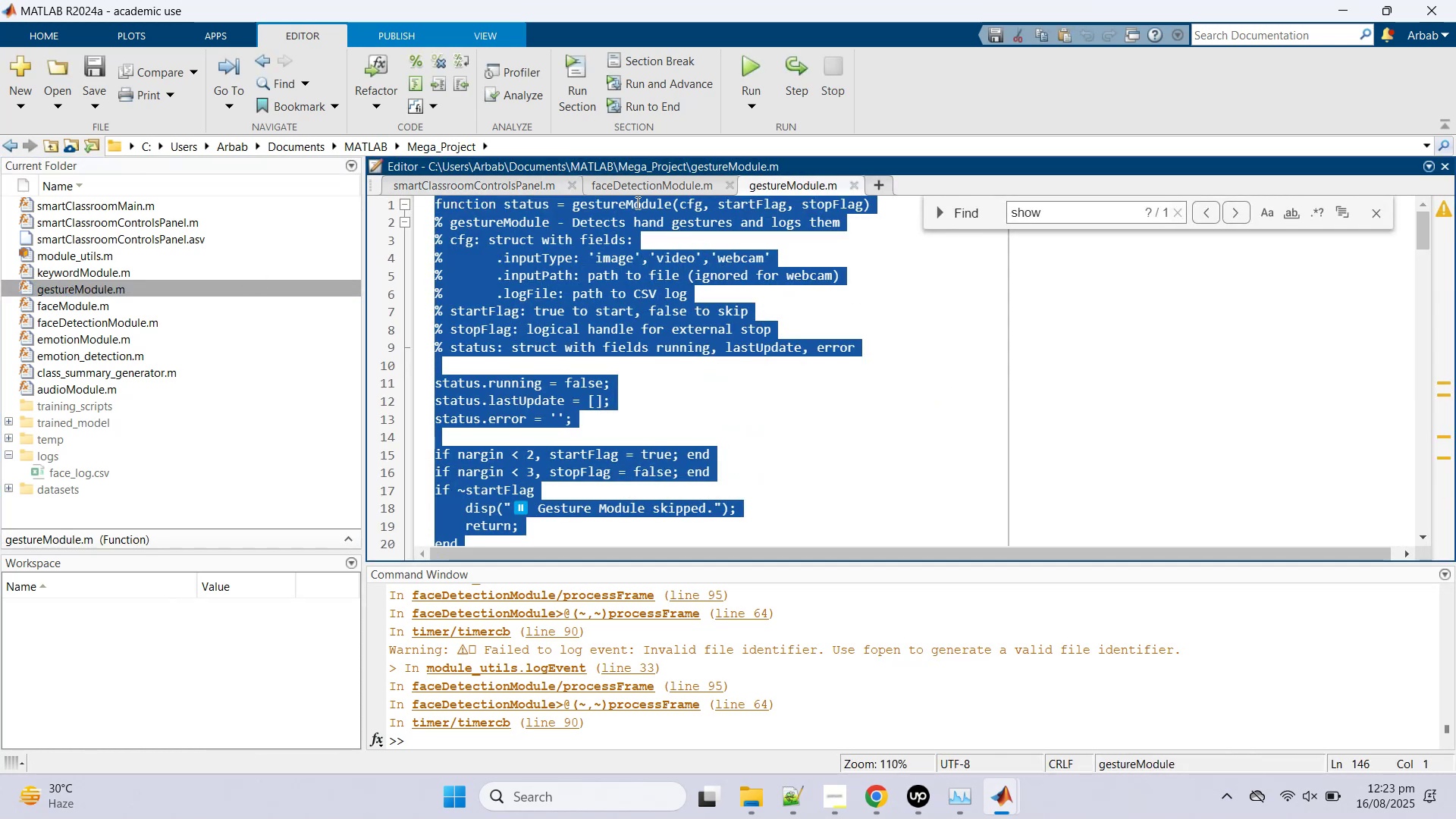 
left_click([112, 285])
 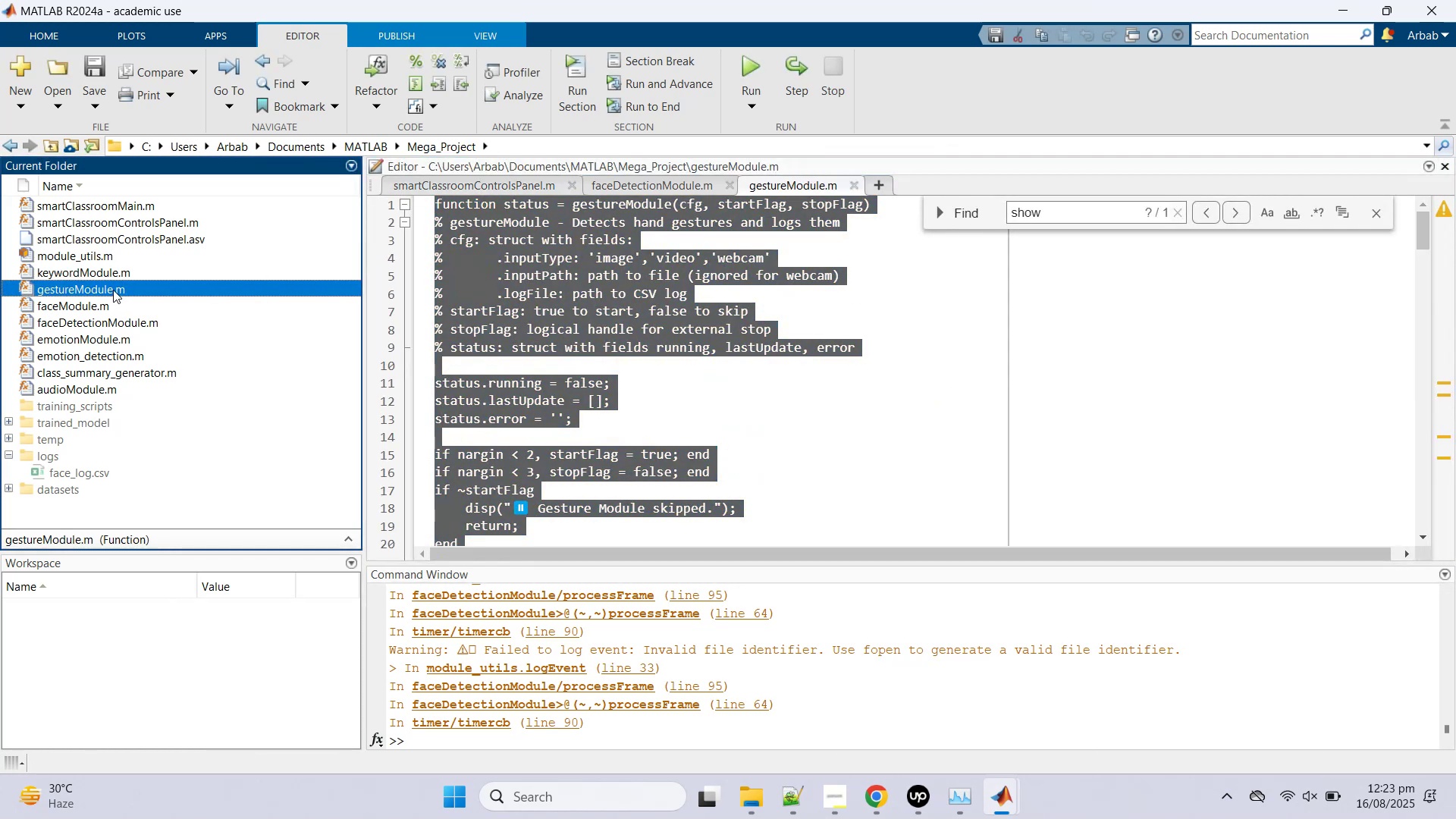 
left_click([111, 288])
 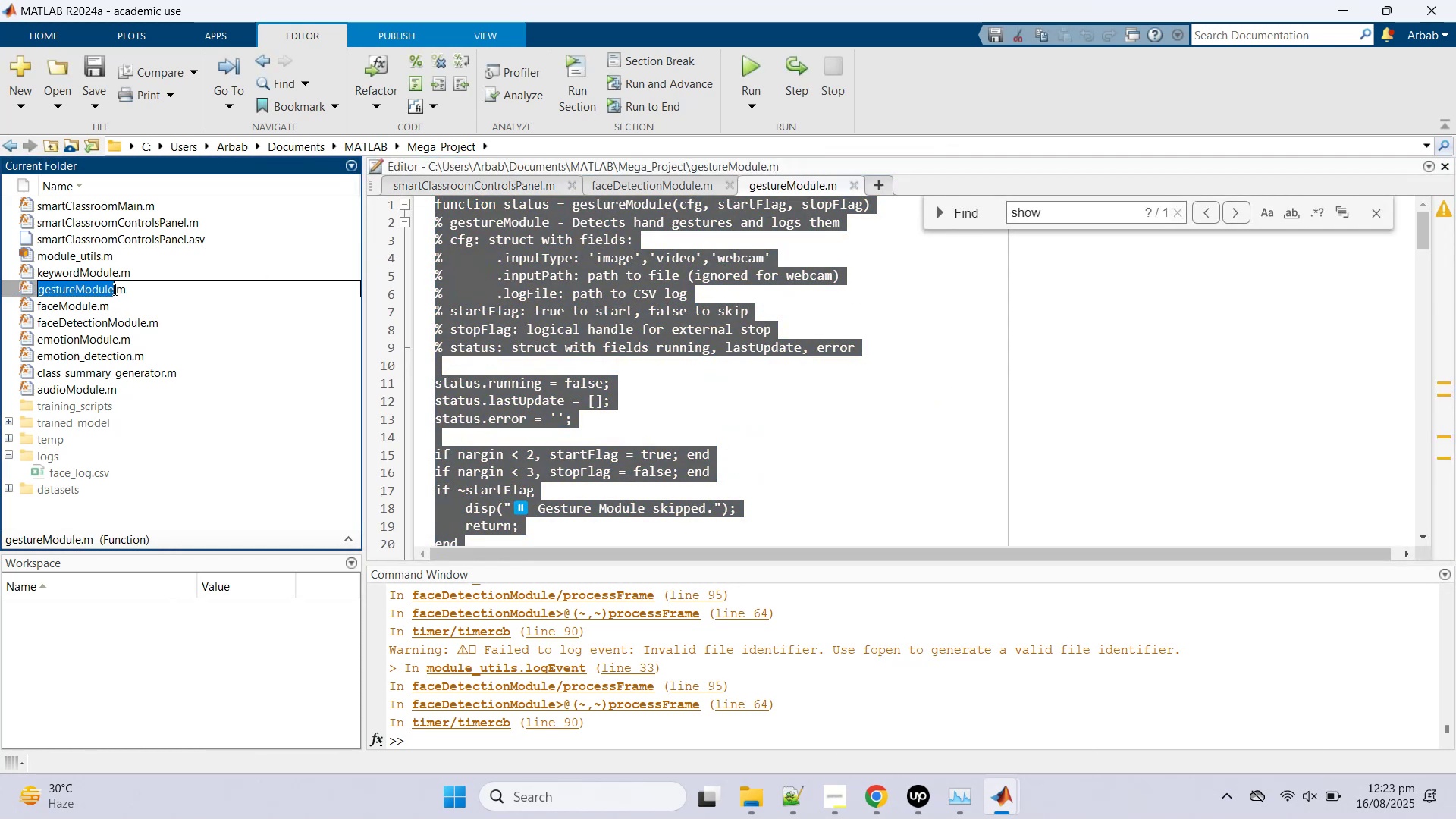 
left_click([114, 289])
 